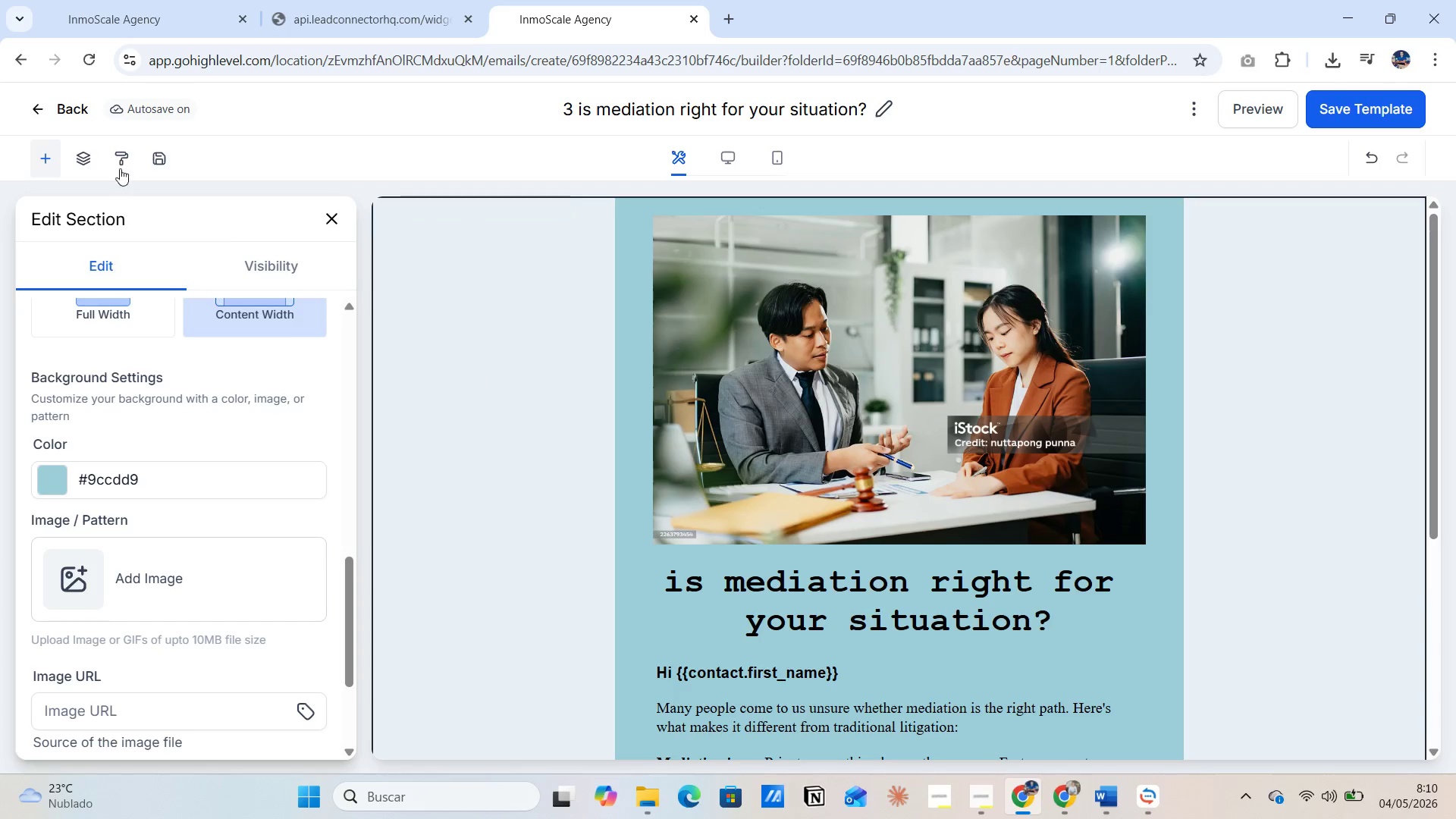 
left_click([107, 14])
 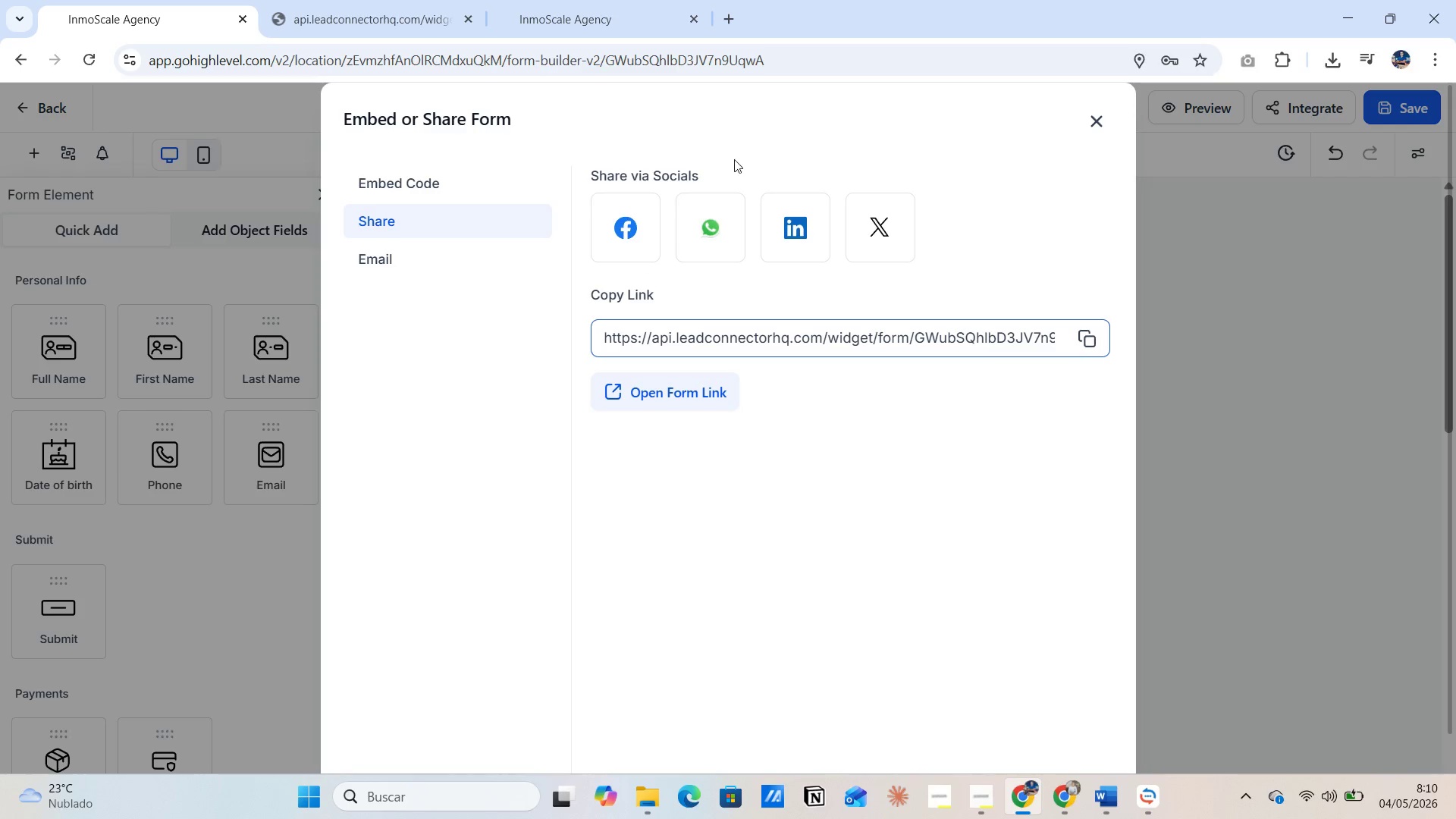 
left_click([722, 11])
 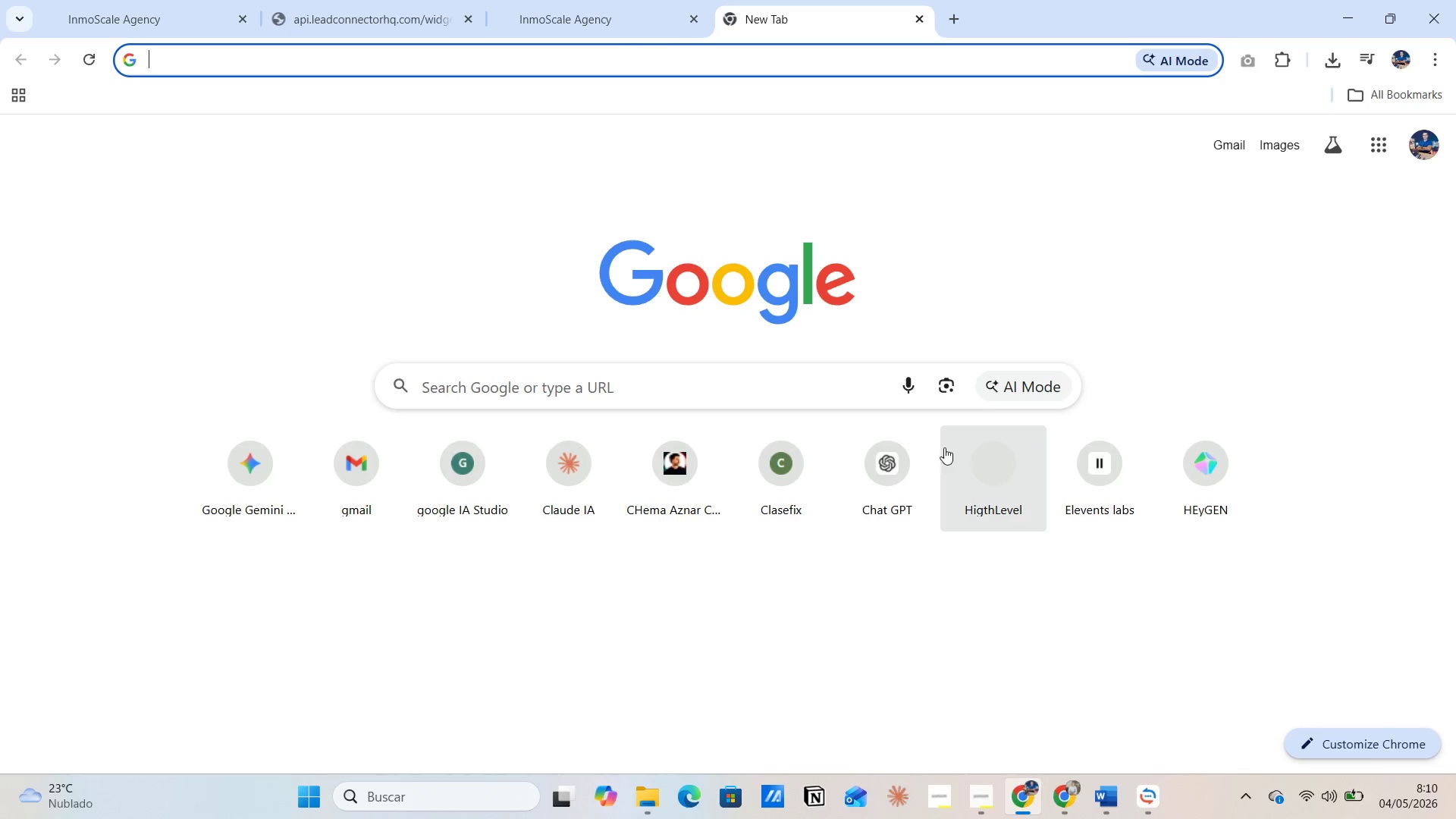 
left_click([976, 453])
 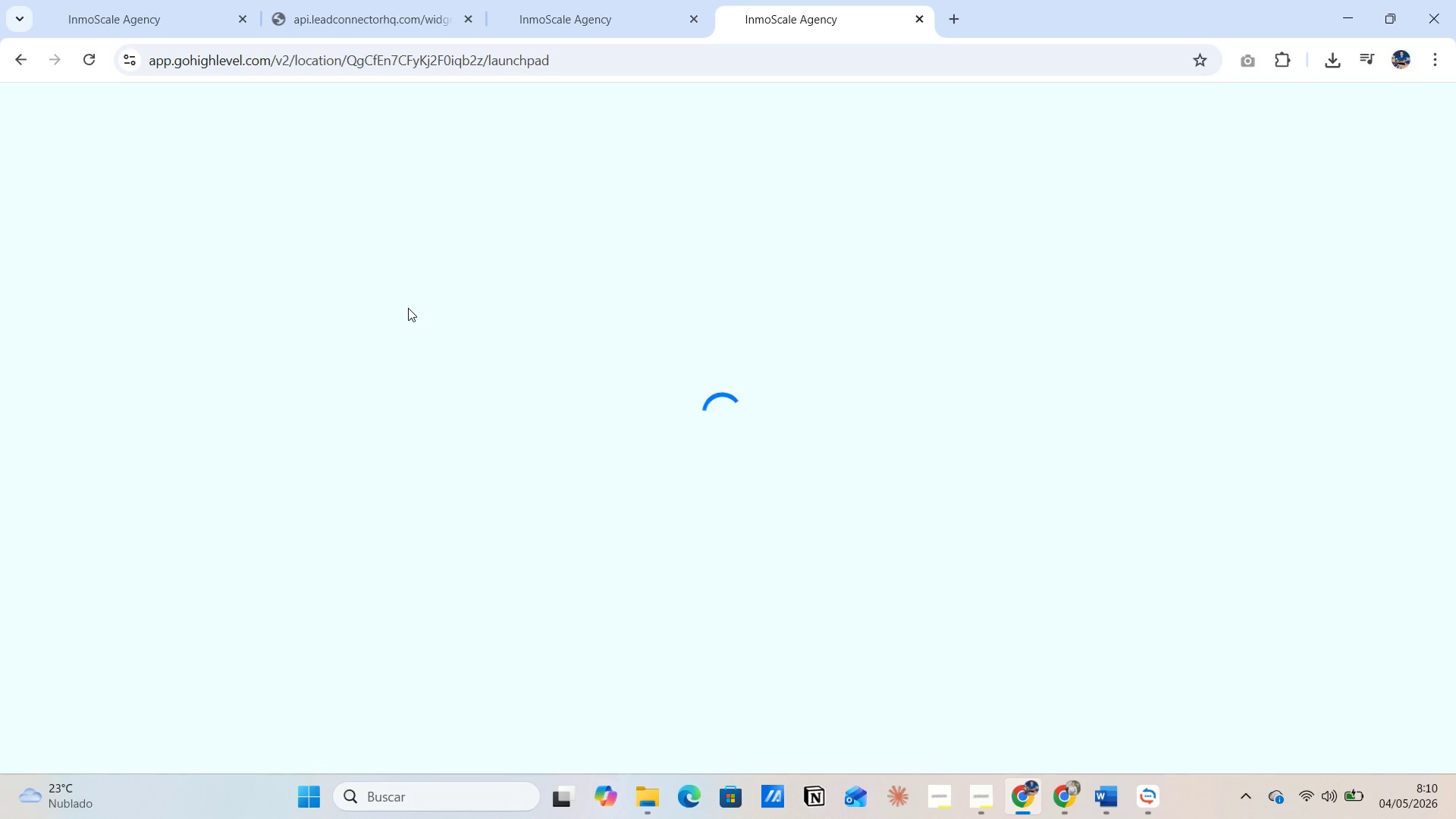 
wait(8.98)
 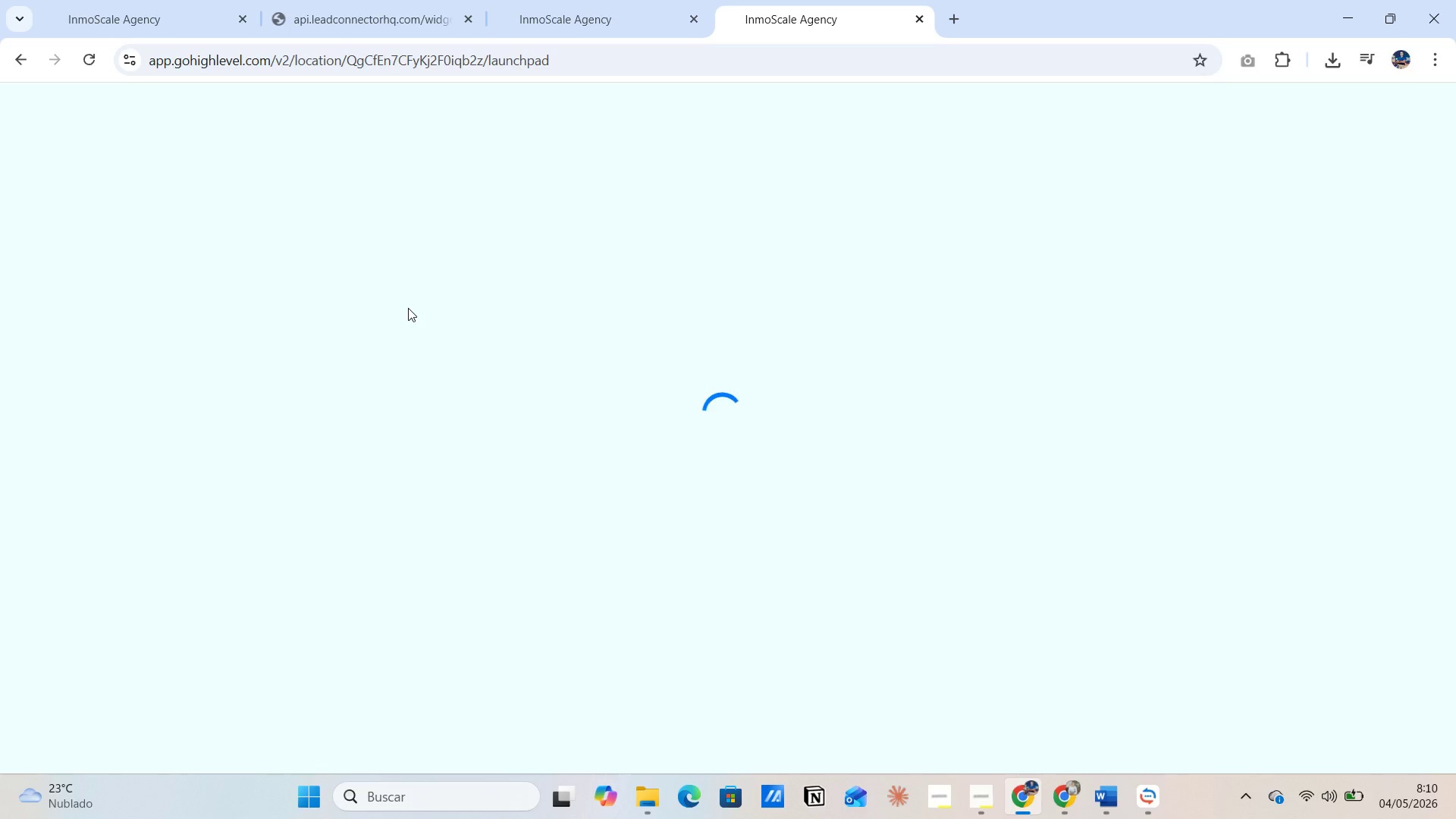 
left_click([201, 168])
 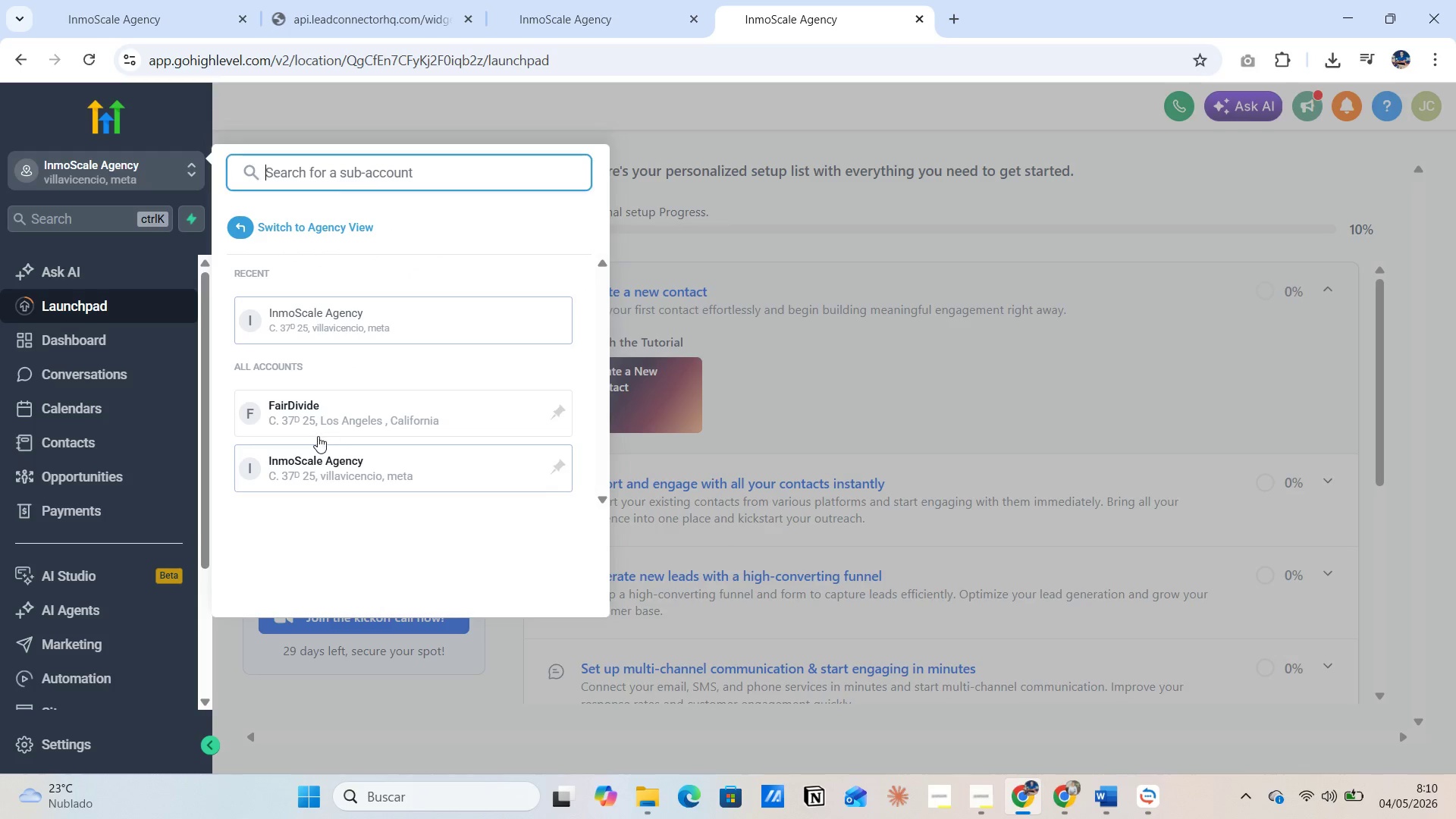 
left_click([307, 415])
 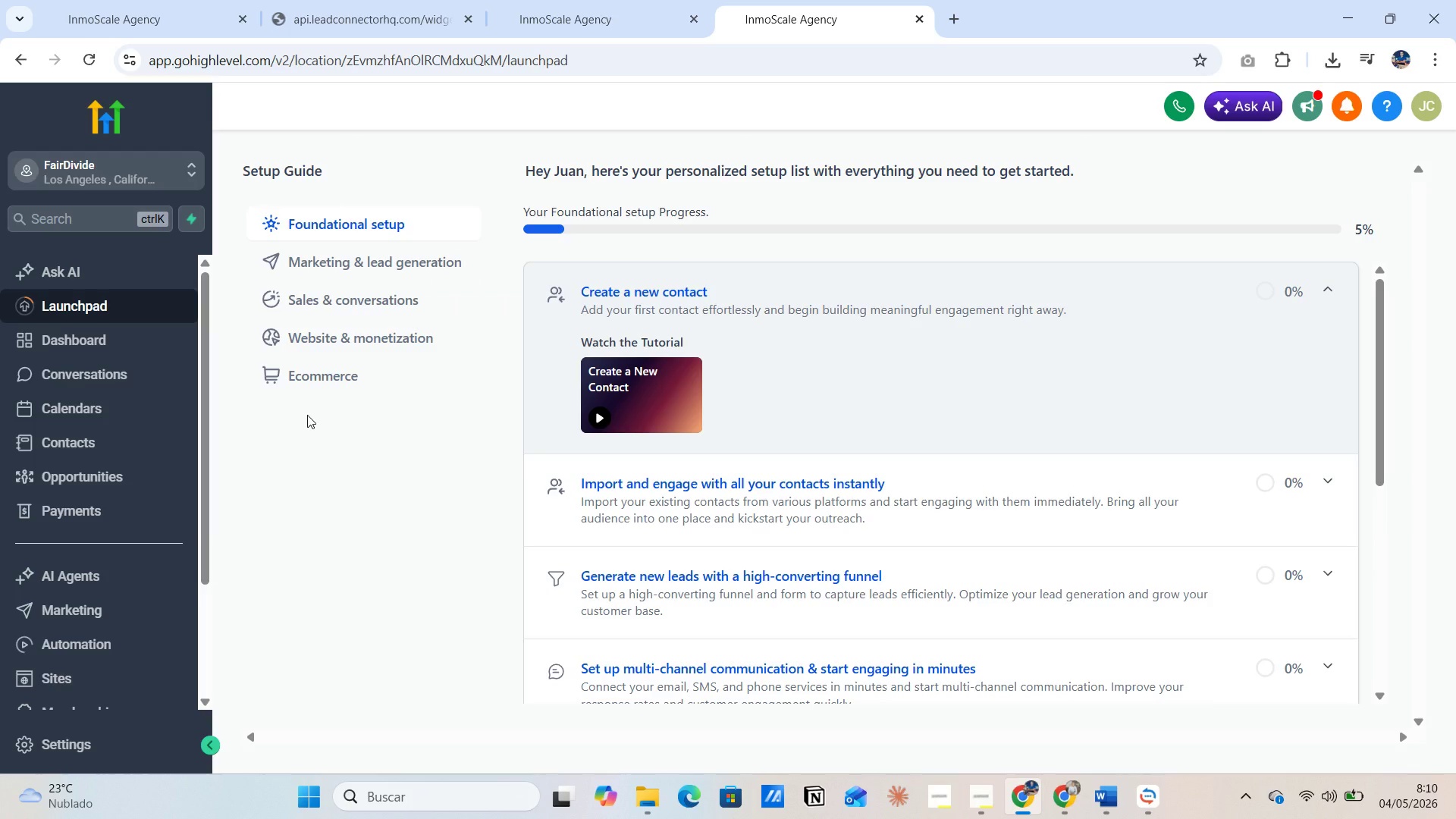 
wait(10.02)
 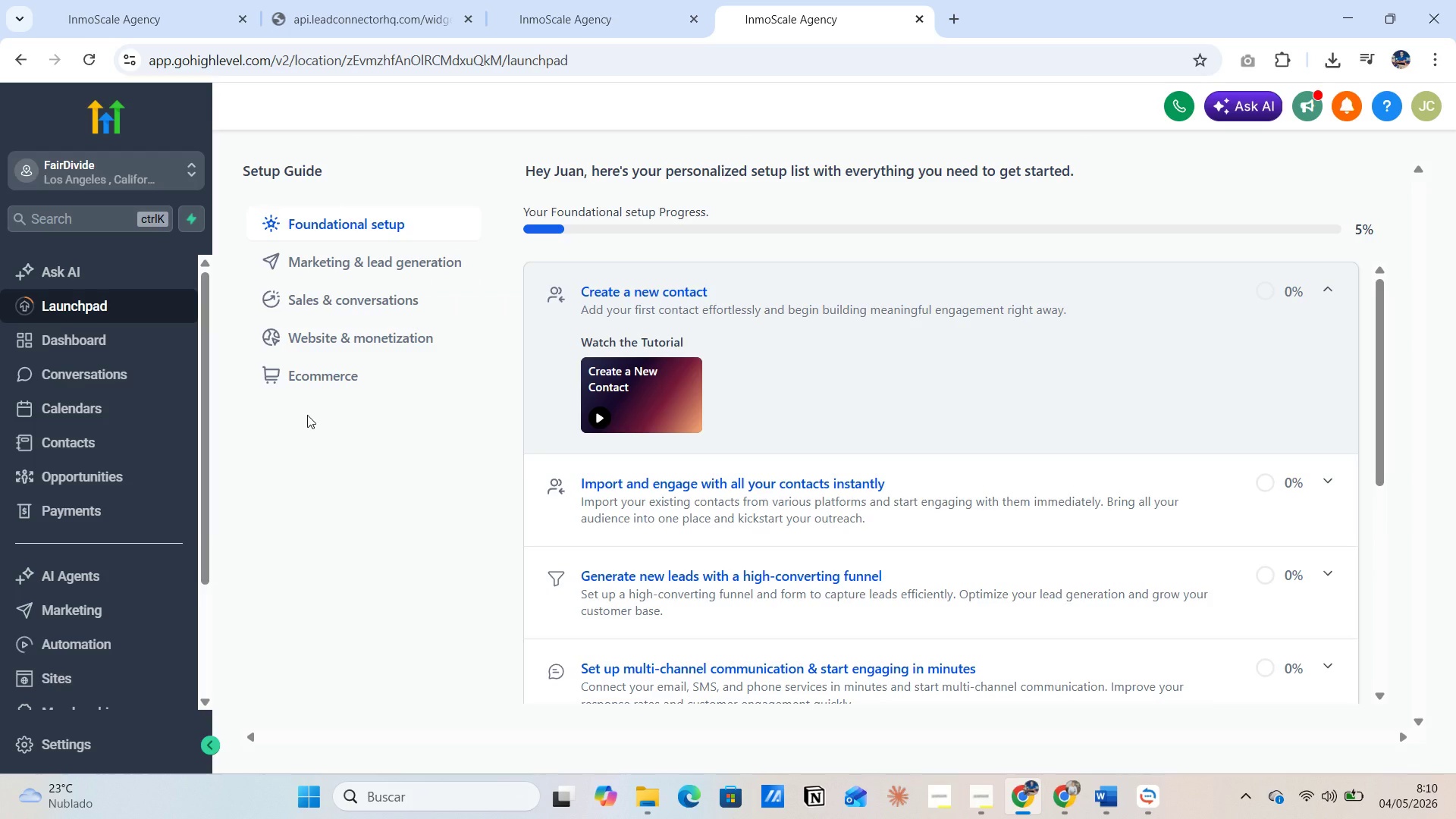 
left_click_drag(start_coordinate=[209, 500], to_coordinate=[202, 572])
 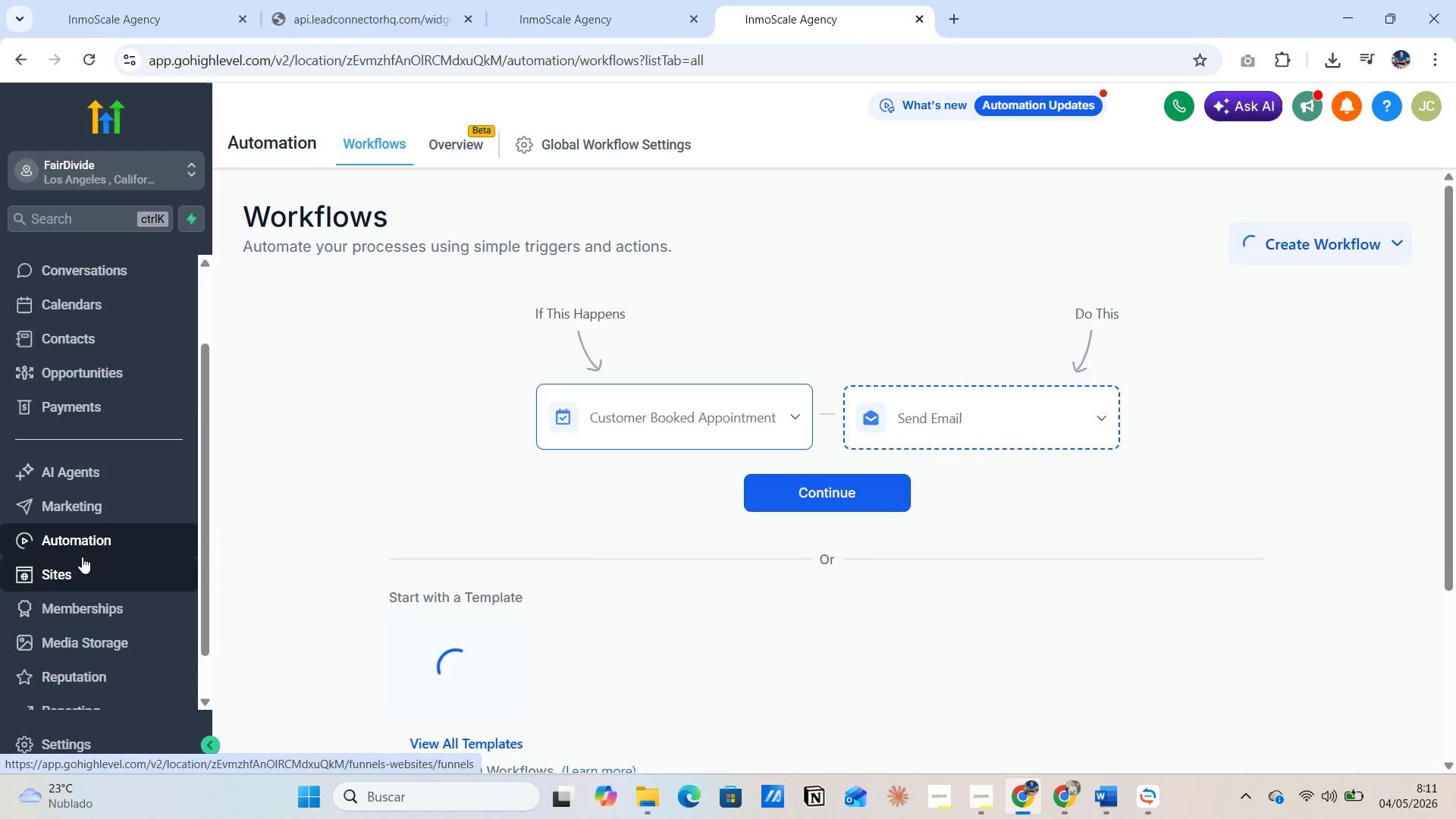 
wait(14.39)
 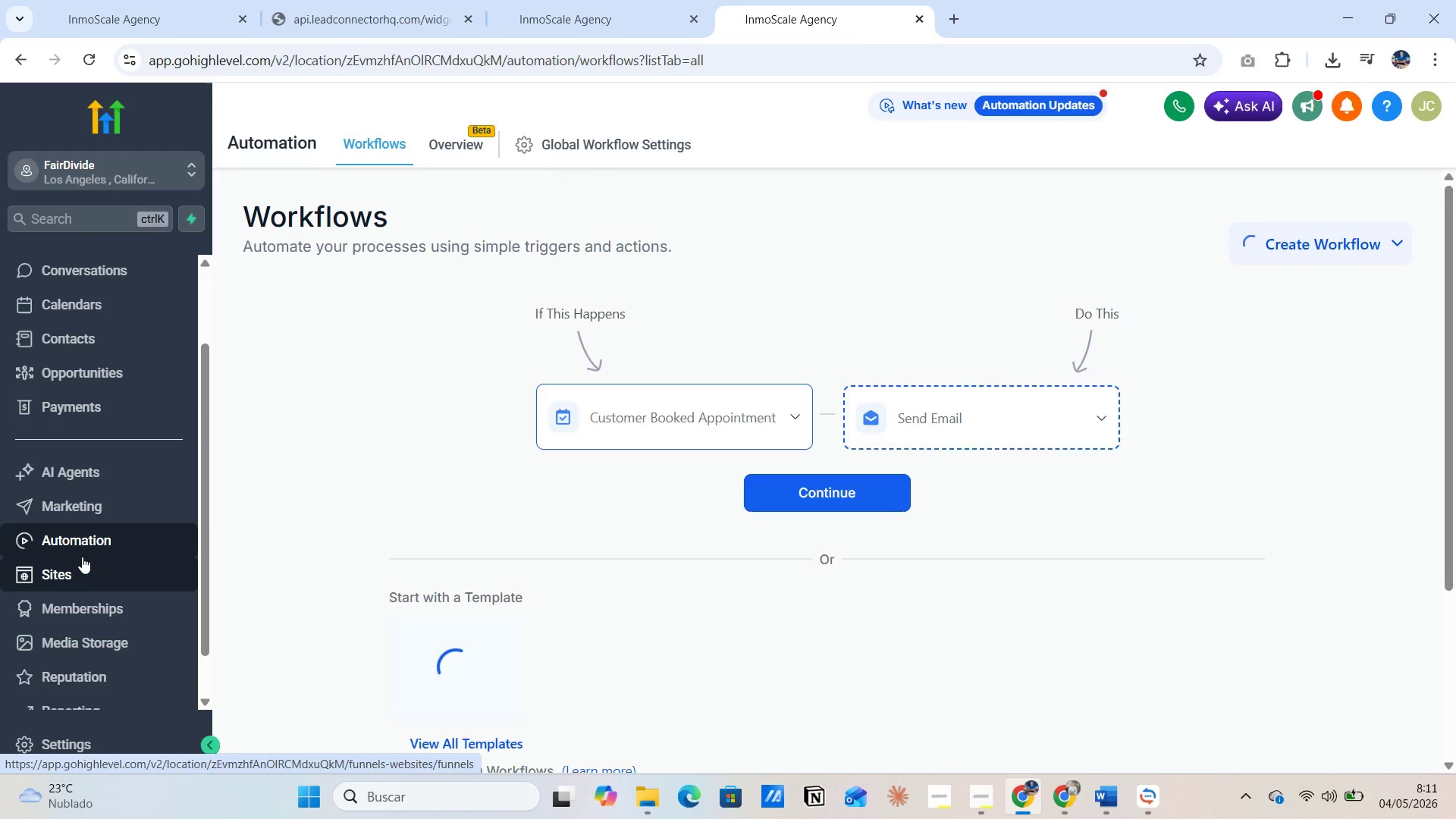 
left_click([1032, 547])
 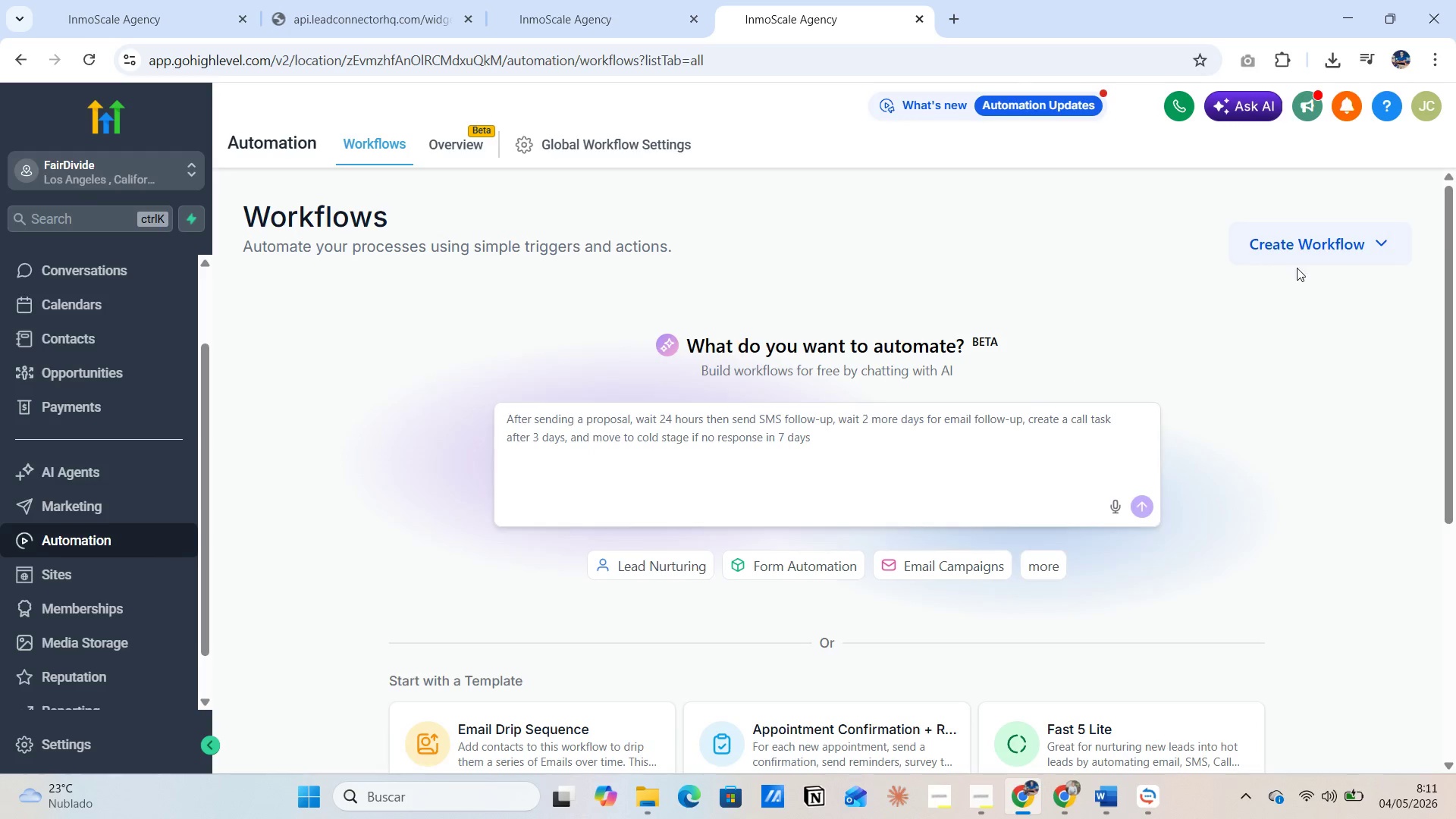 
left_click([1320, 251])
 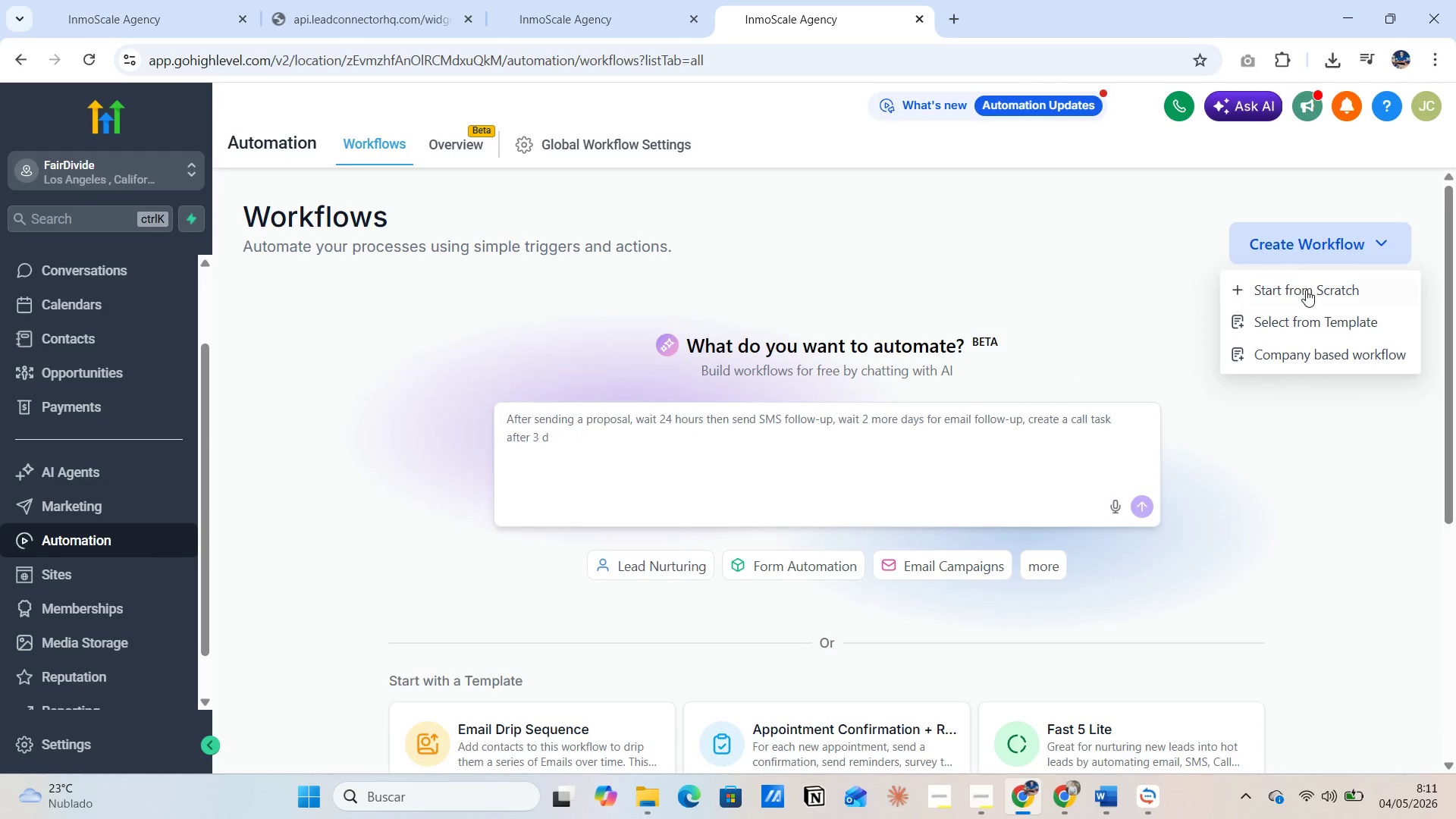 
left_click([1304, 290])
 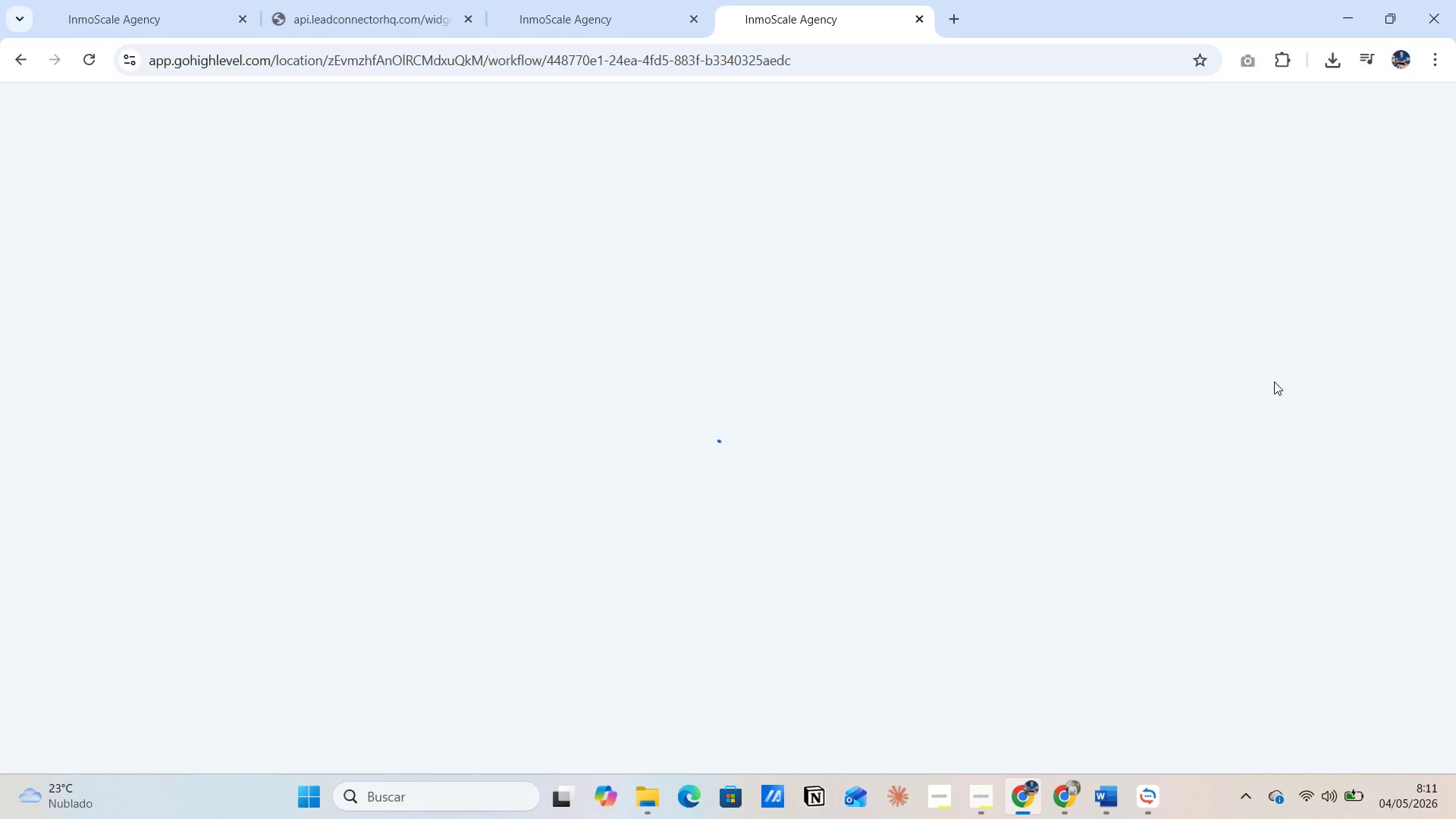 
wait(8.77)
 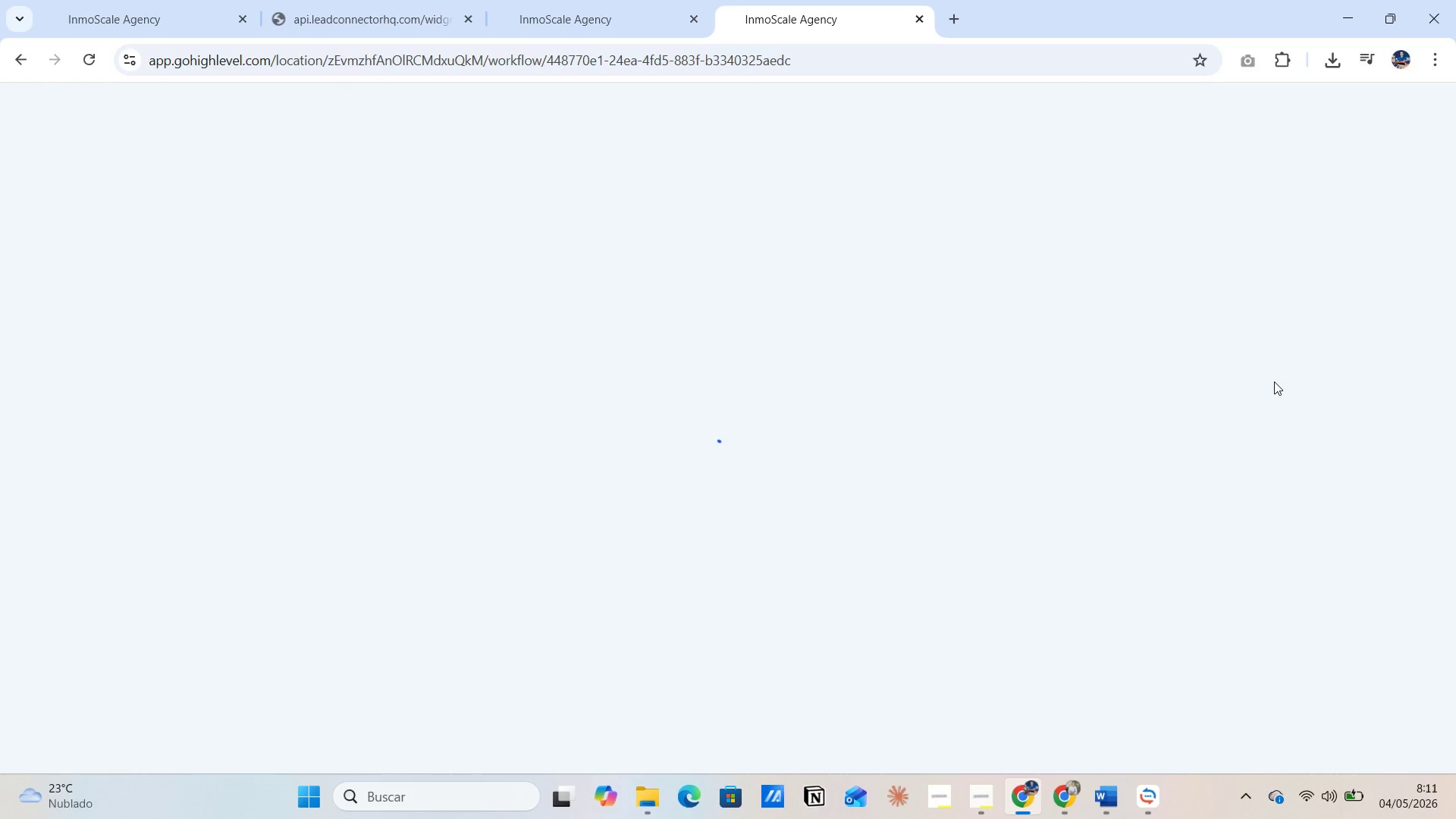 
left_click([633, 588])
 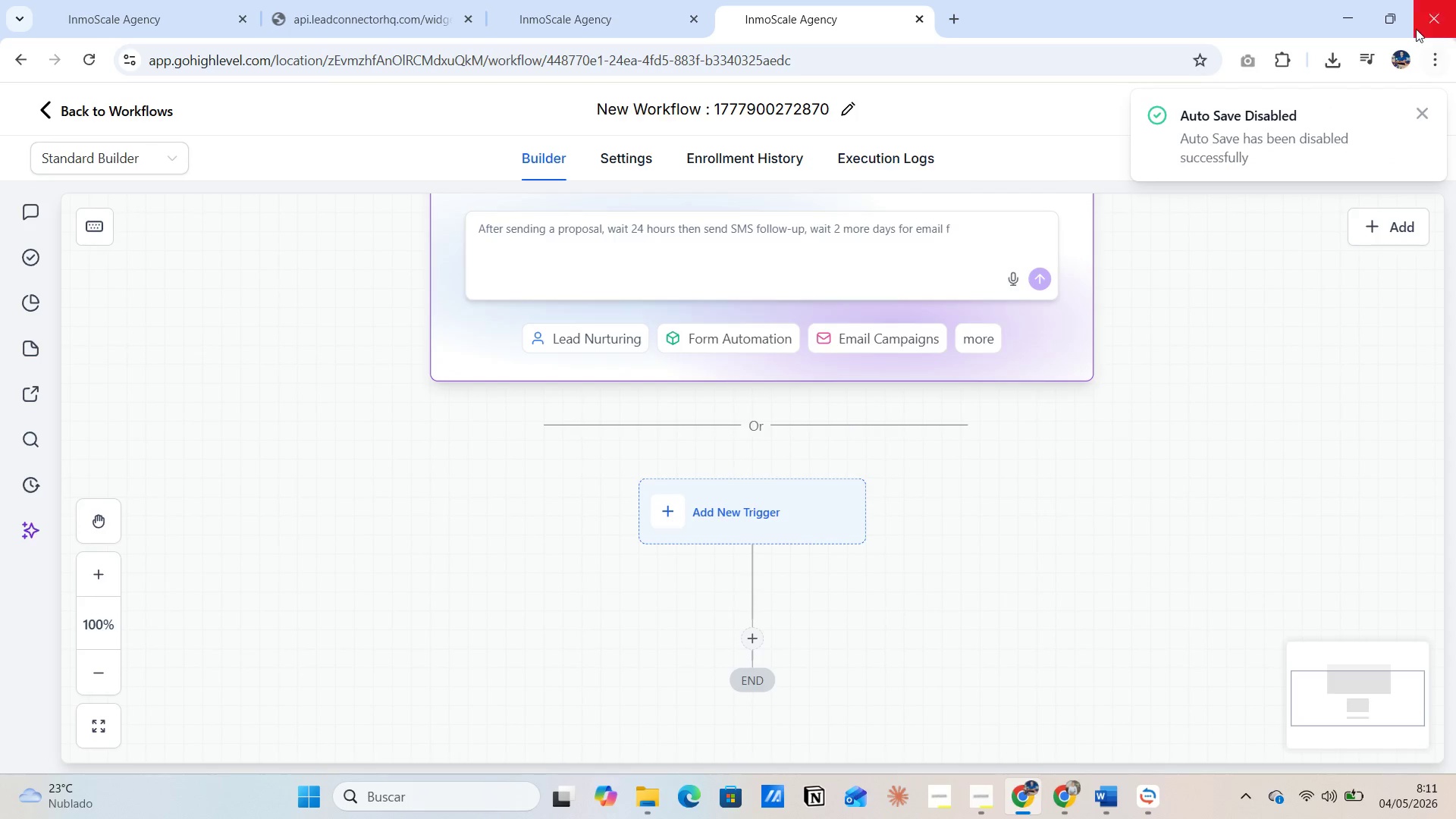 
left_click([1429, 121])
 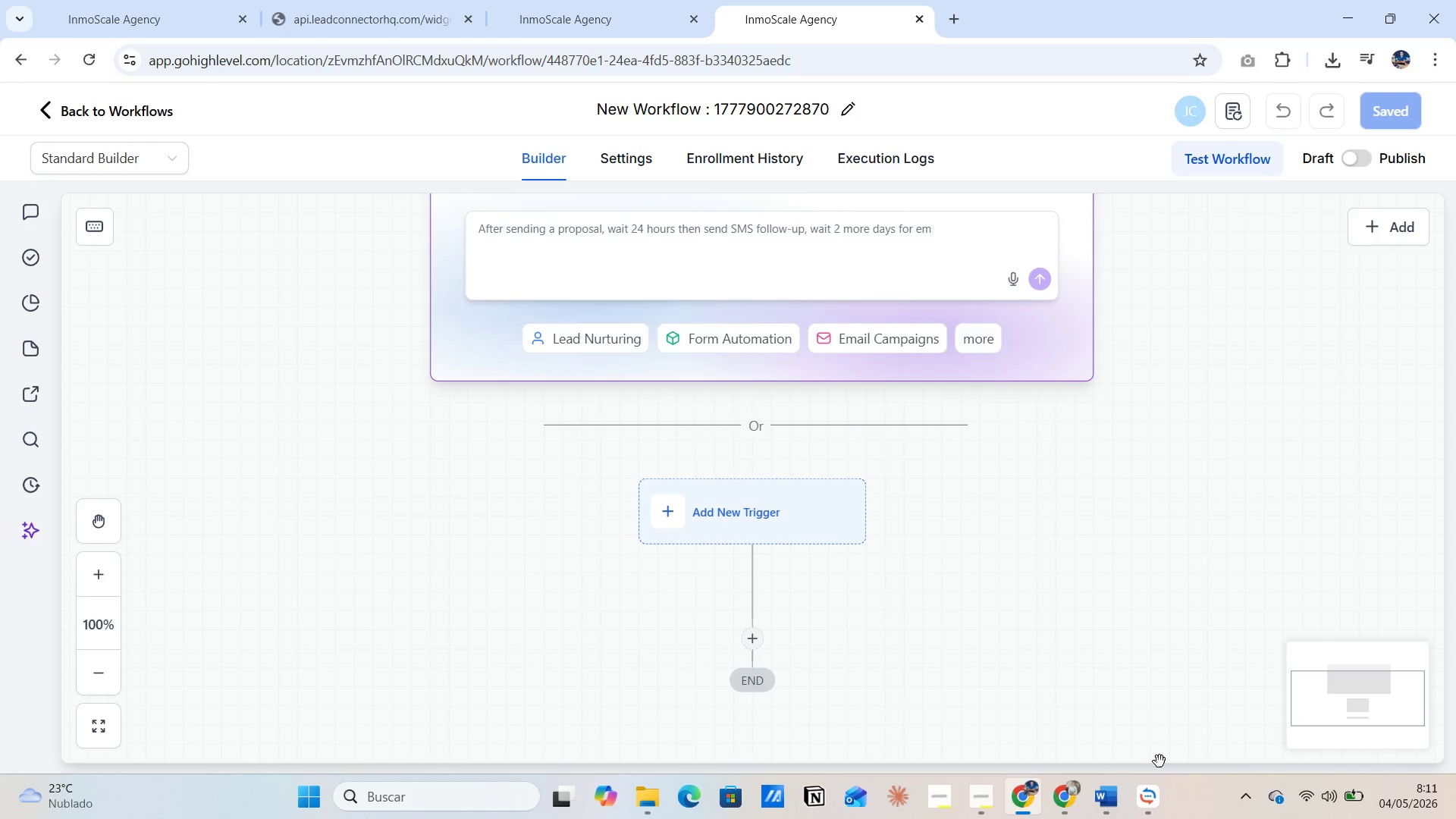 
wait(6.16)
 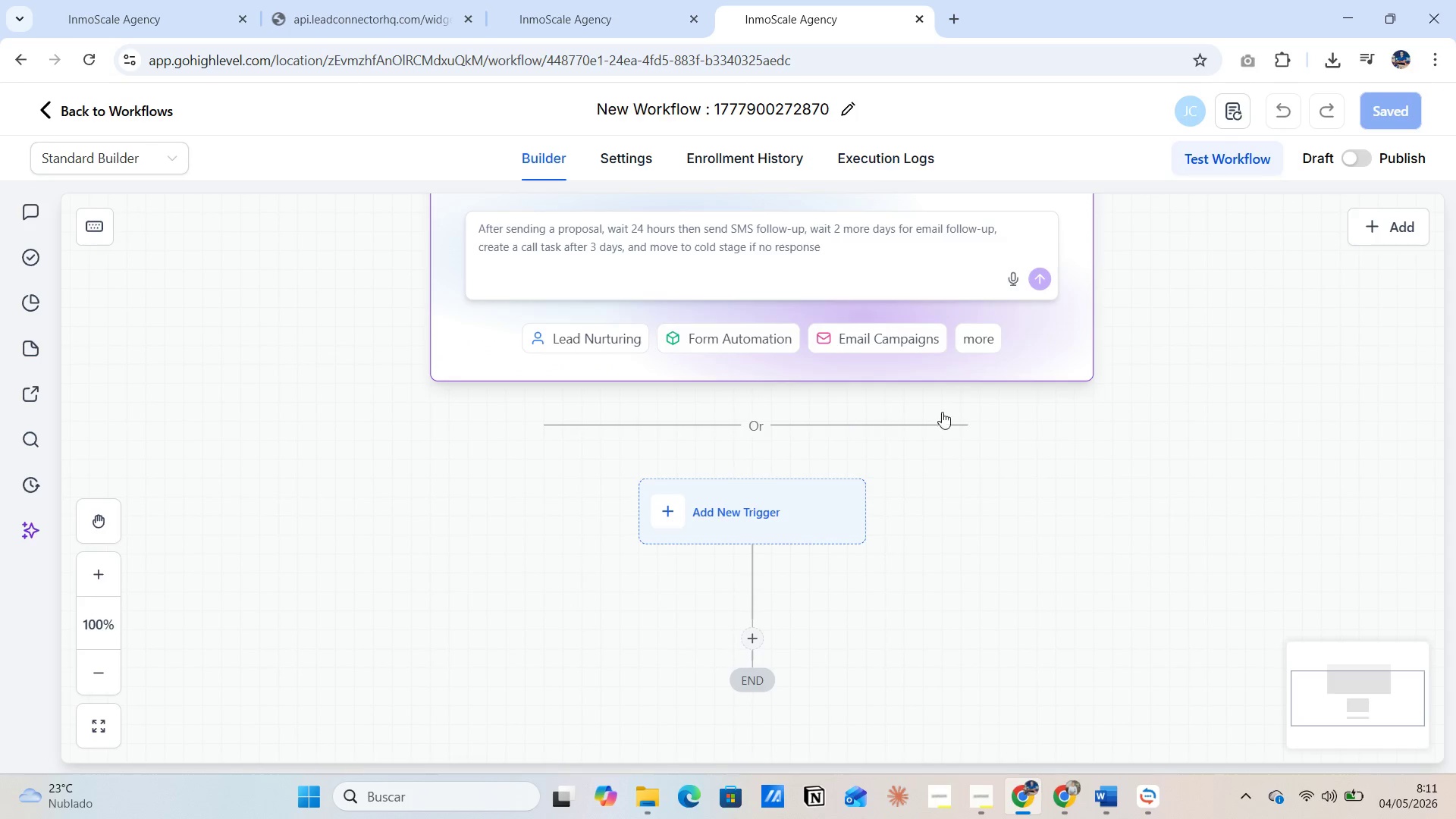 
left_click([1009, 704])
 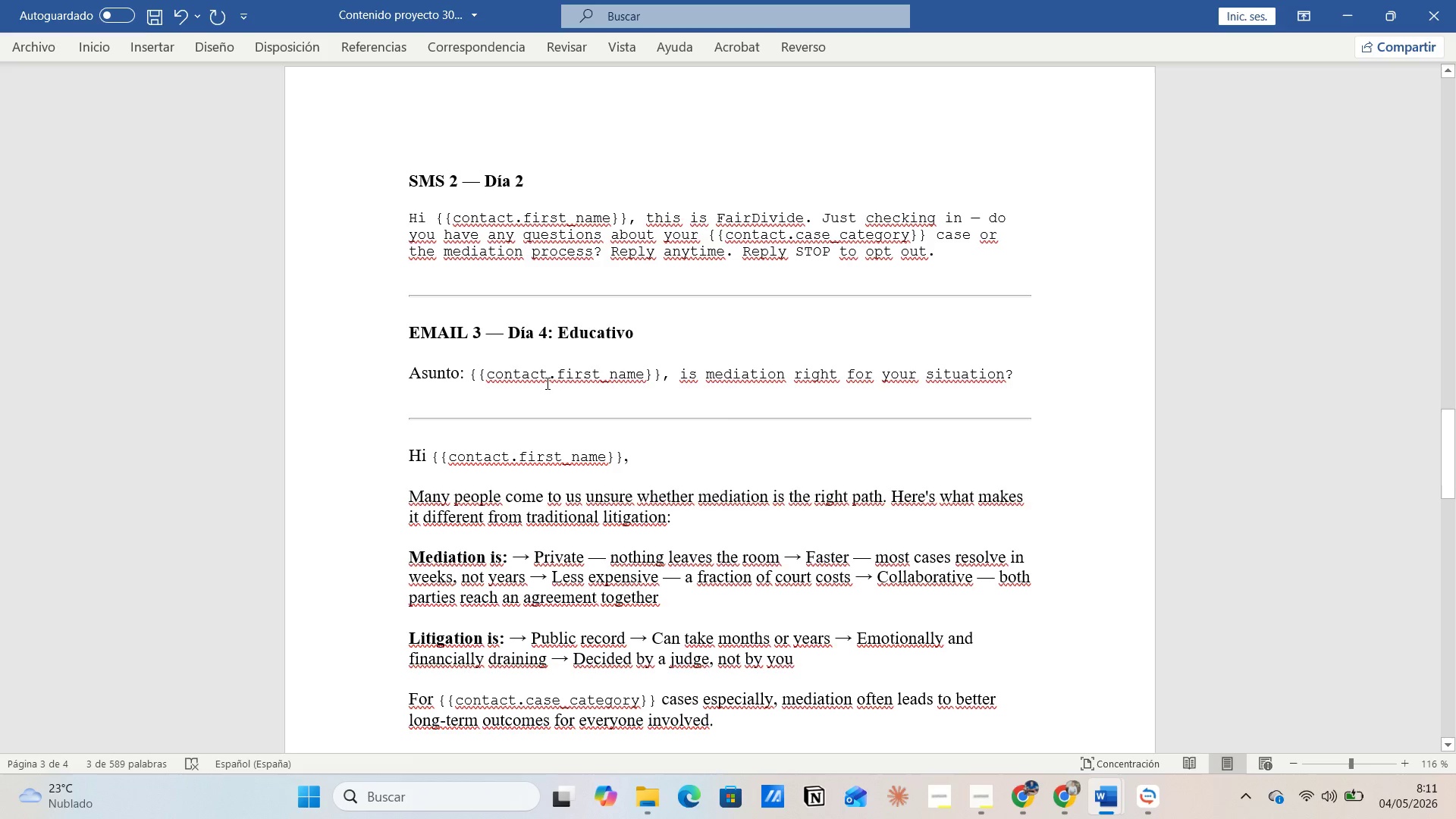 
scroll: coordinate [546, 369], scroll_direction: down, amount: 5.0
 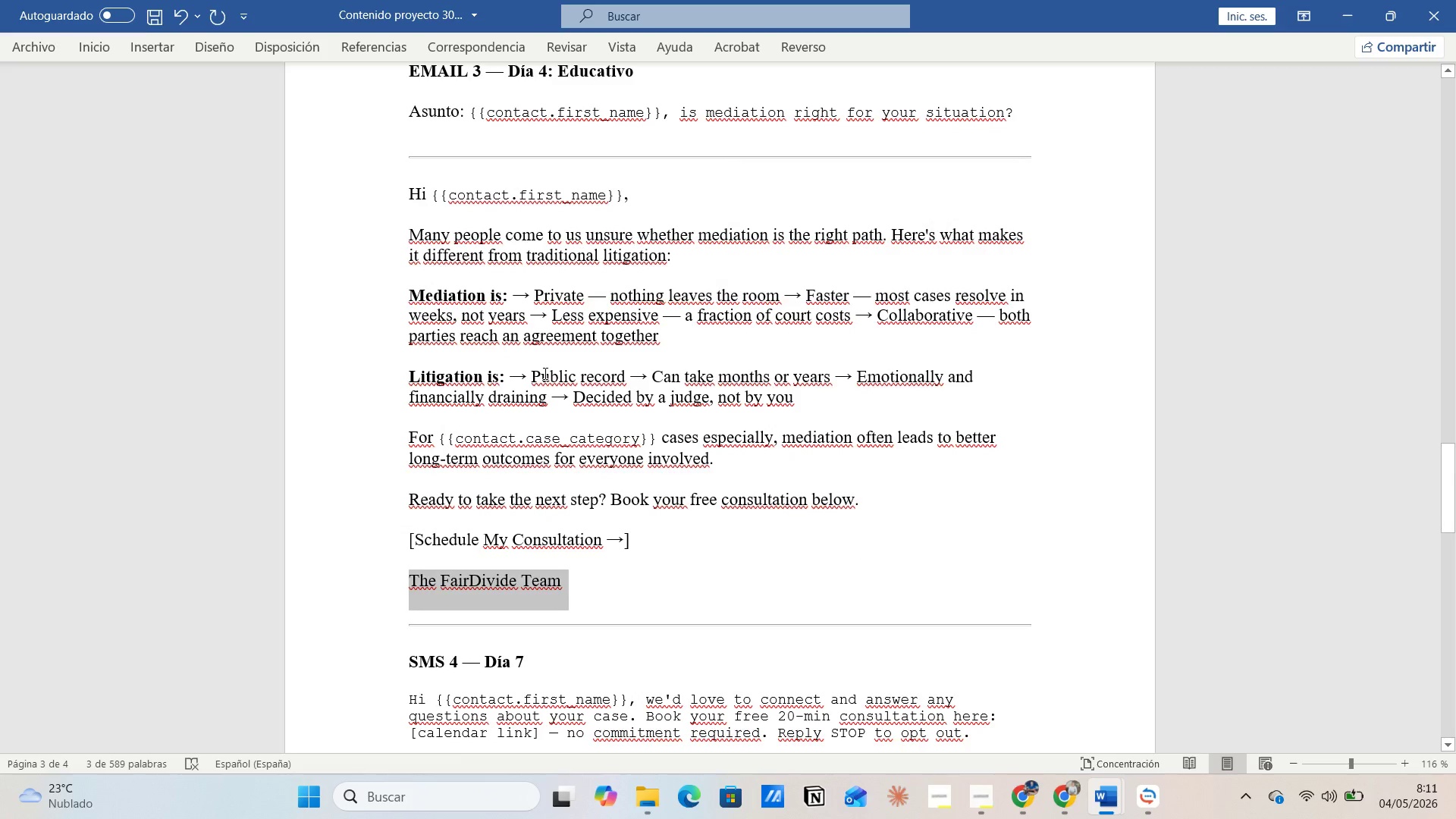 
scroll: coordinate [541, 405], scroll_direction: up, amount: 38.0
 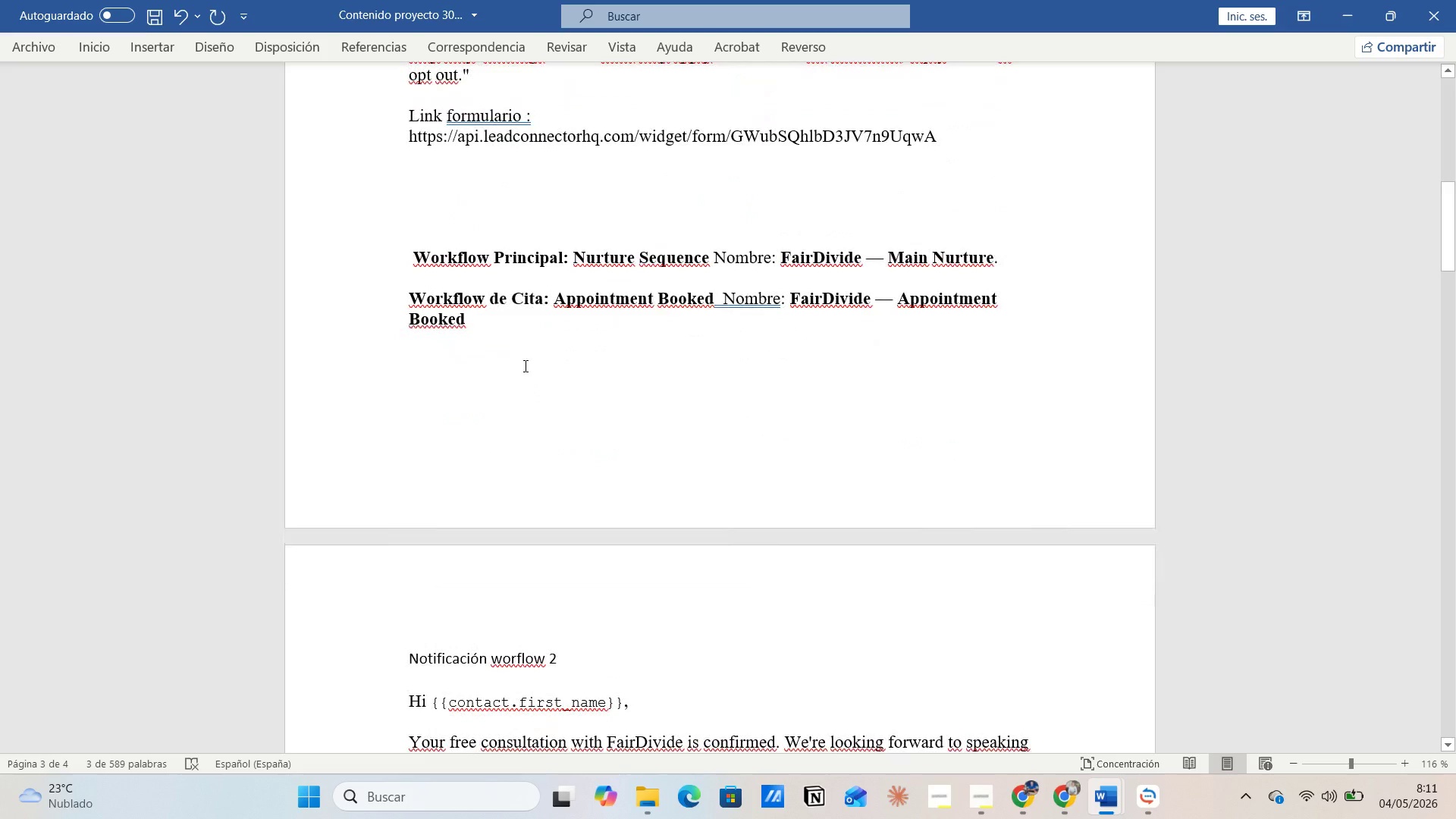 
left_click([524, 366])
 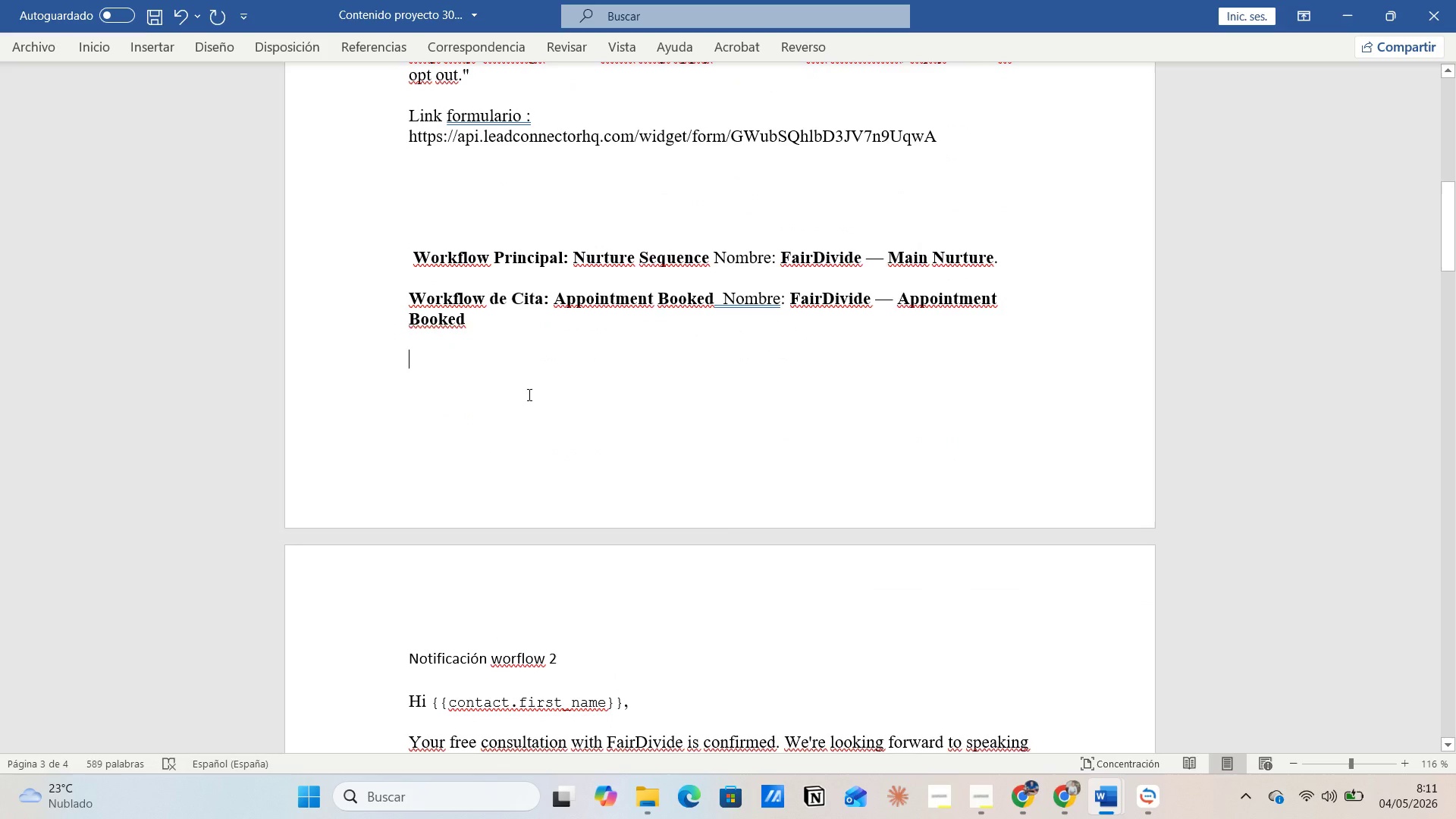 
left_click([528, 394])
 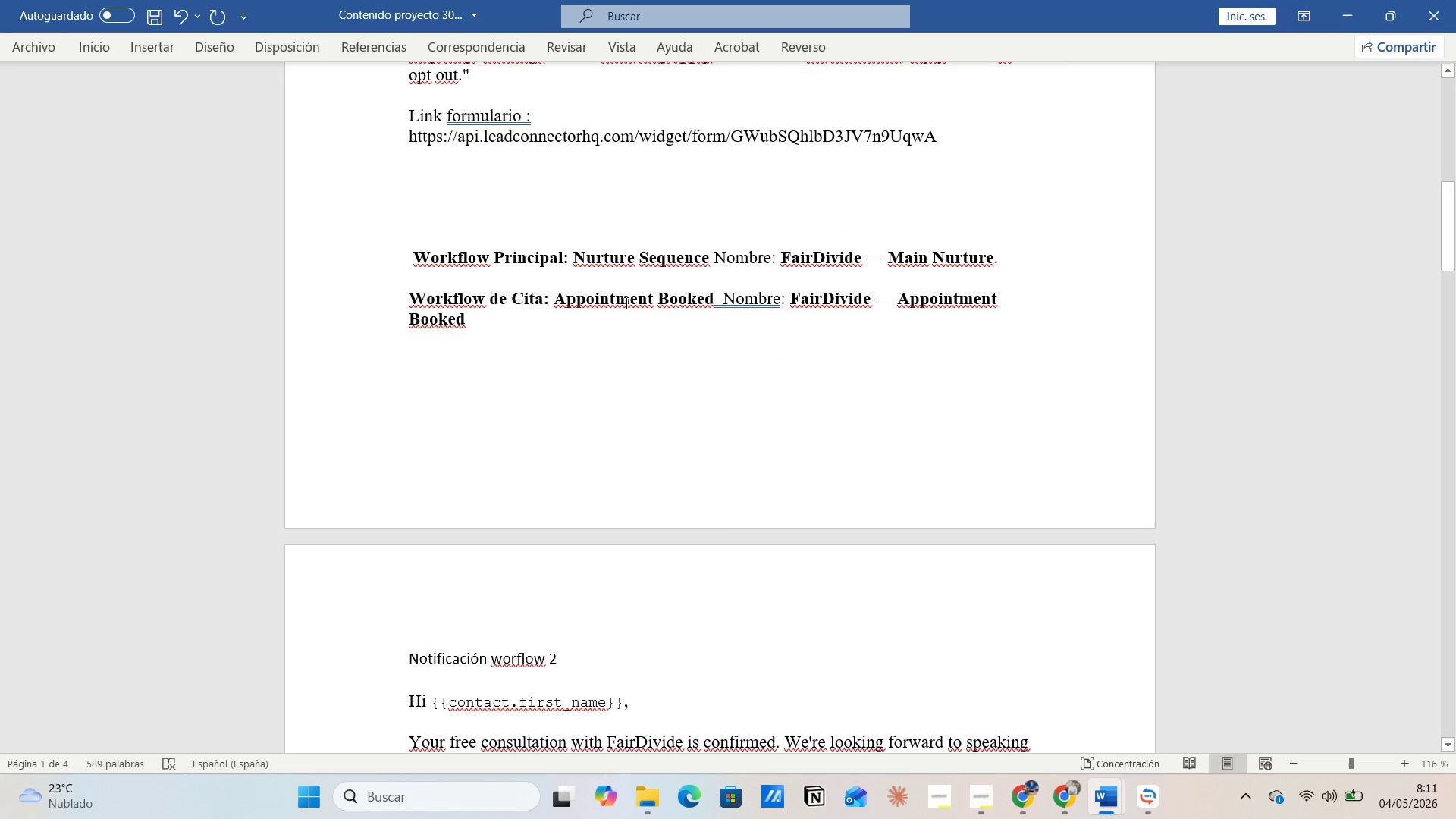 
left_click([625, 303])
 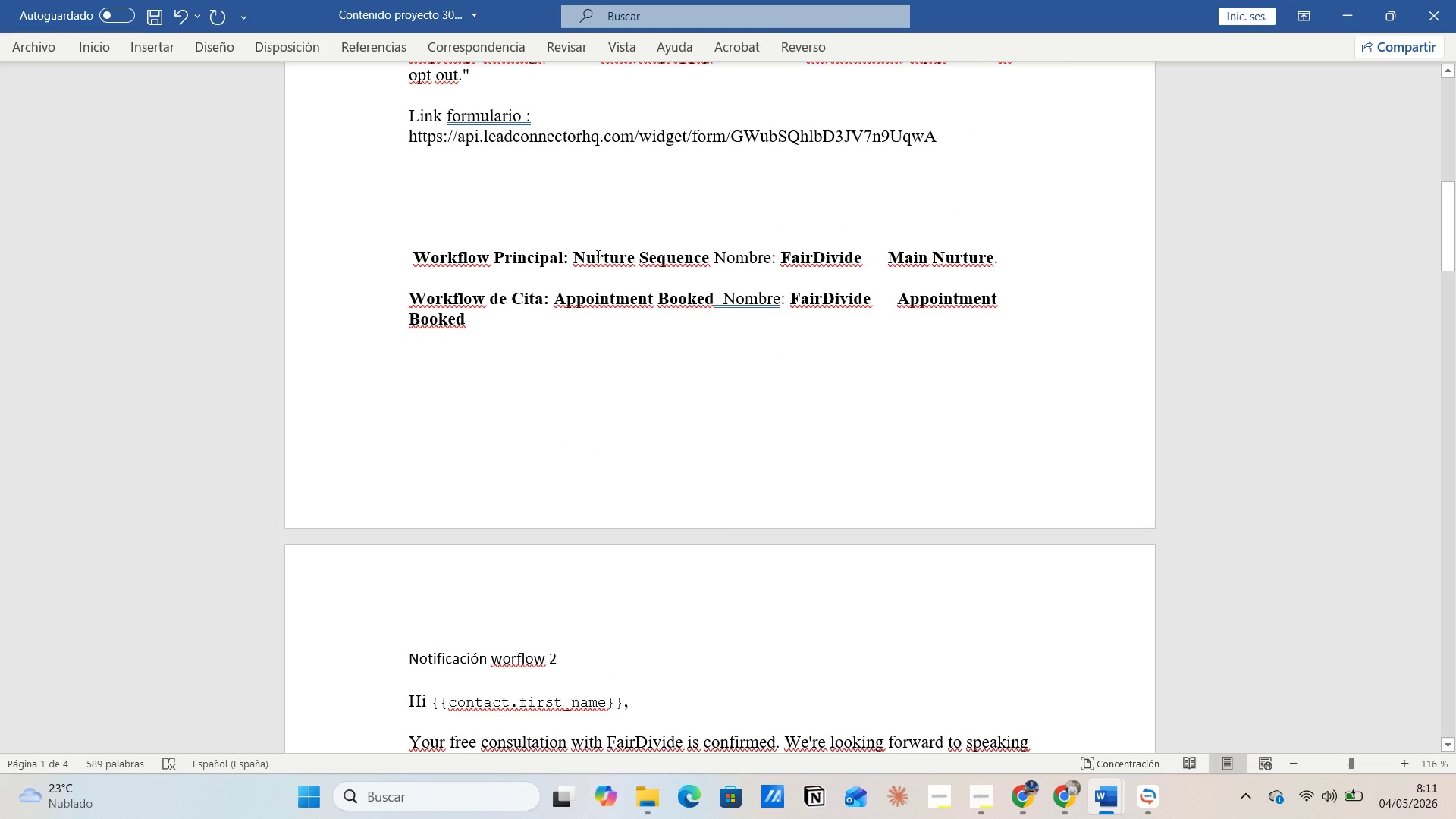 
left_click([597, 256])
 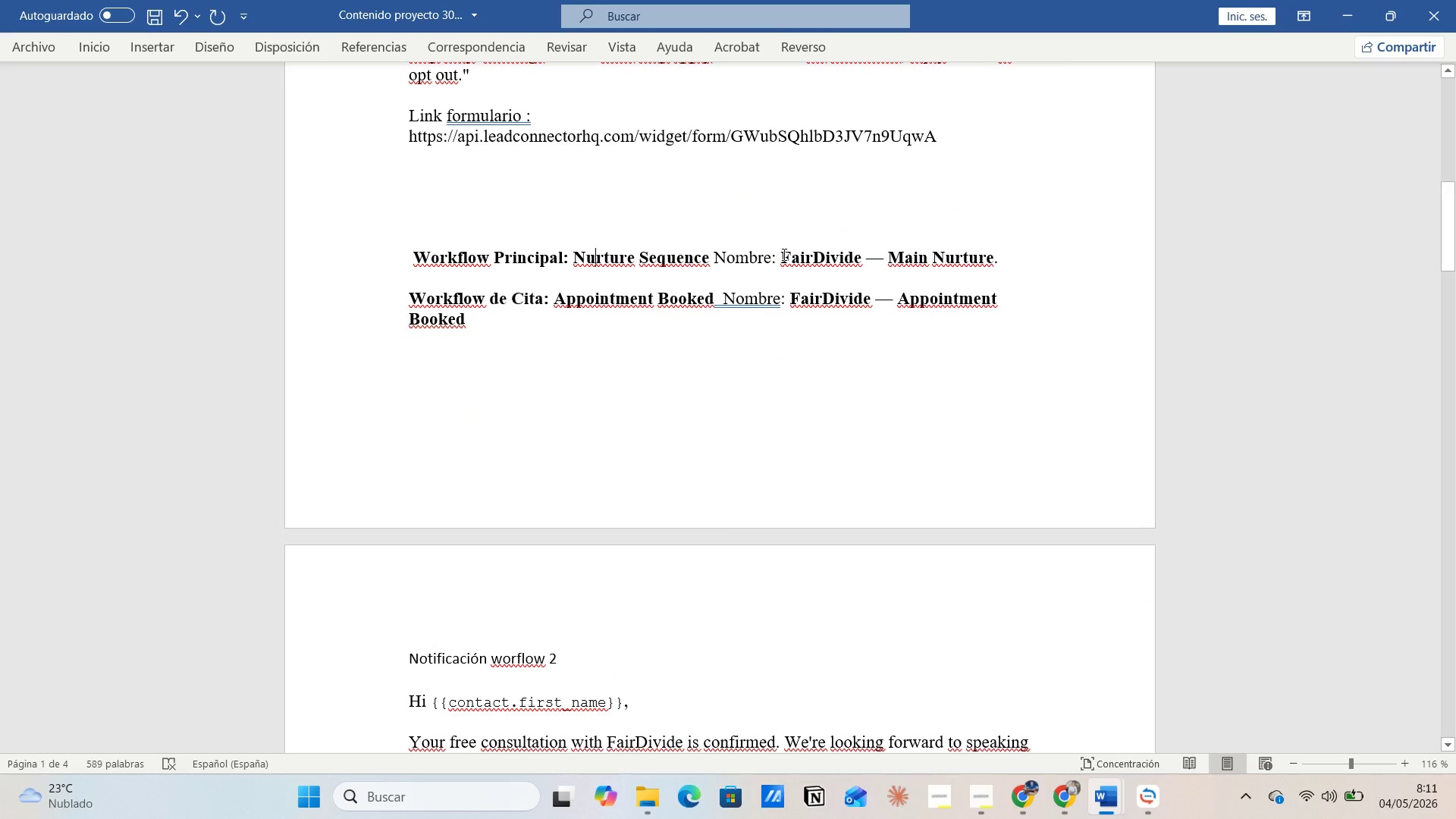 
left_click_drag(start_coordinate=[783, 254], to_coordinate=[1357, 212])
 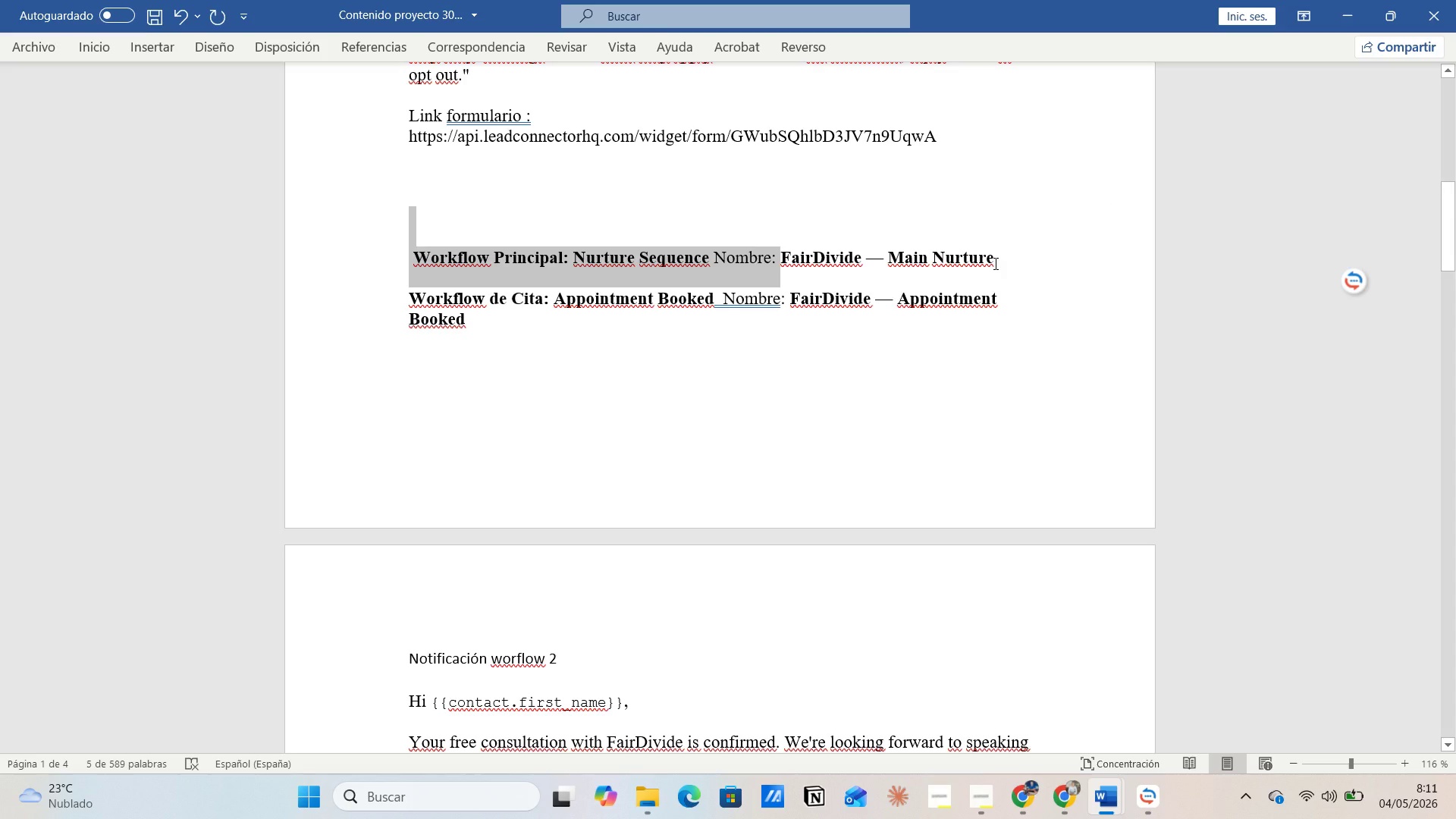 
left_click([994, 263])
 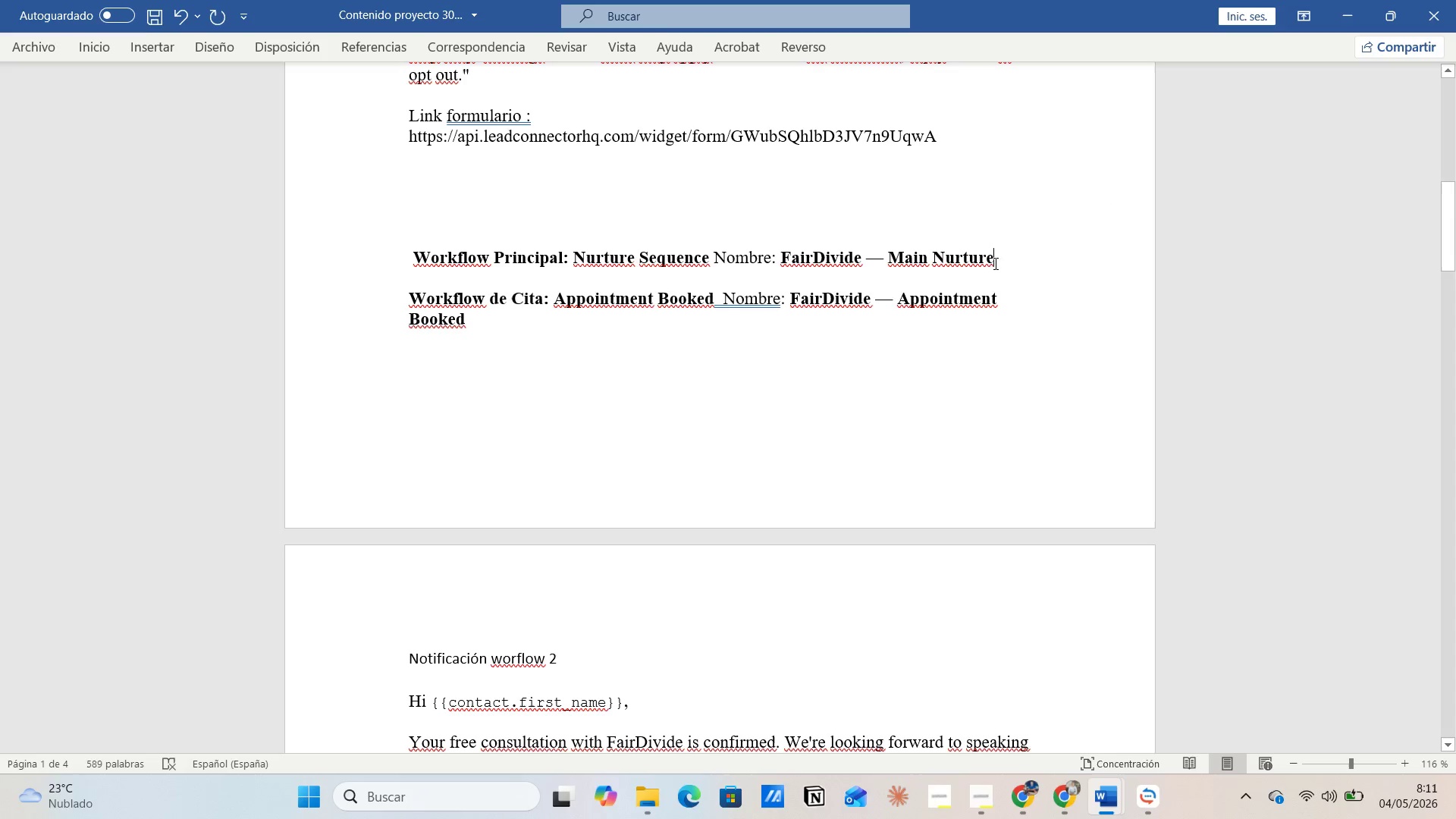 
left_click_drag(start_coordinate=[994, 263], to_coordinate=[821, 262])
 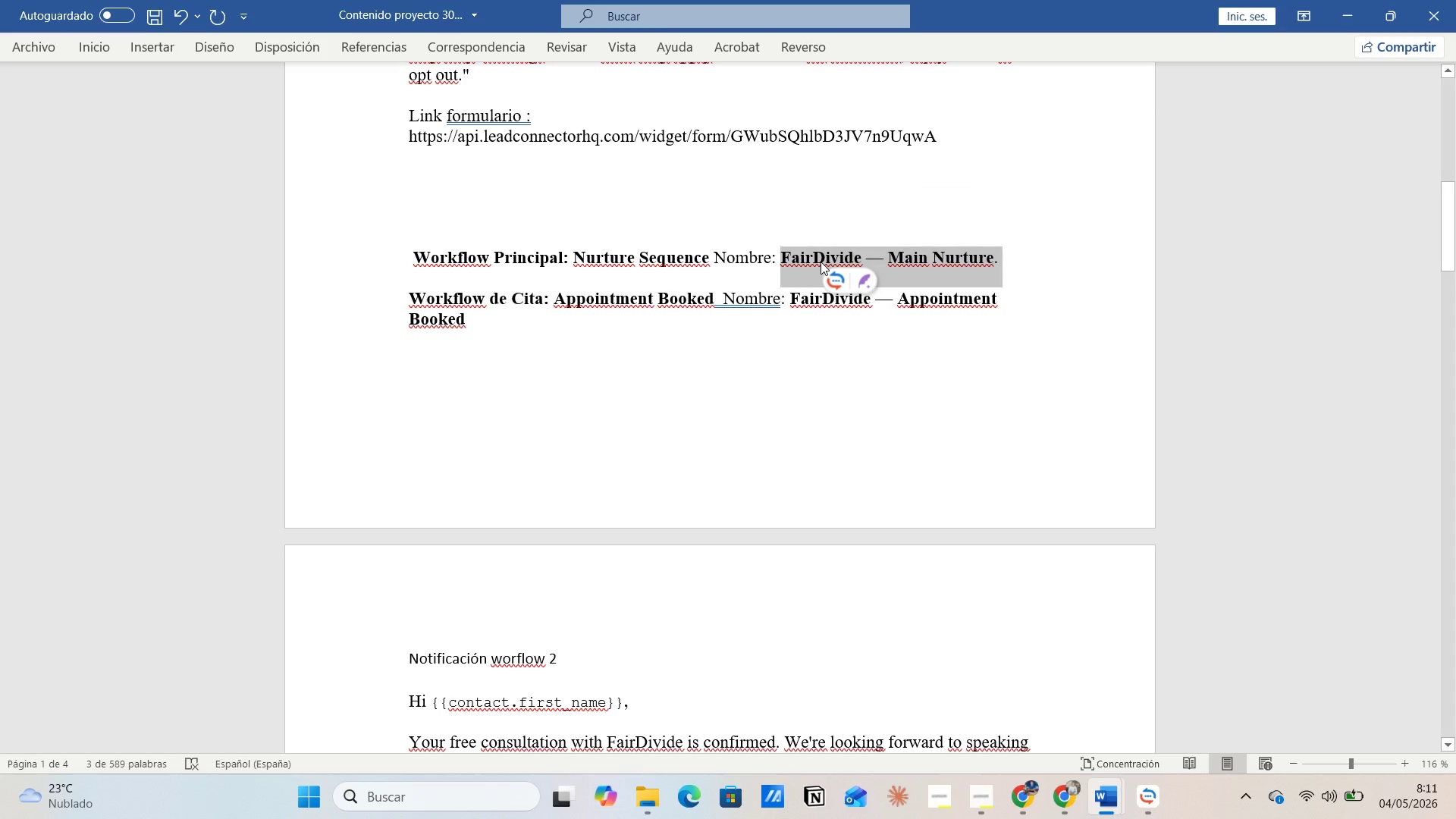 
key(Control+C)
 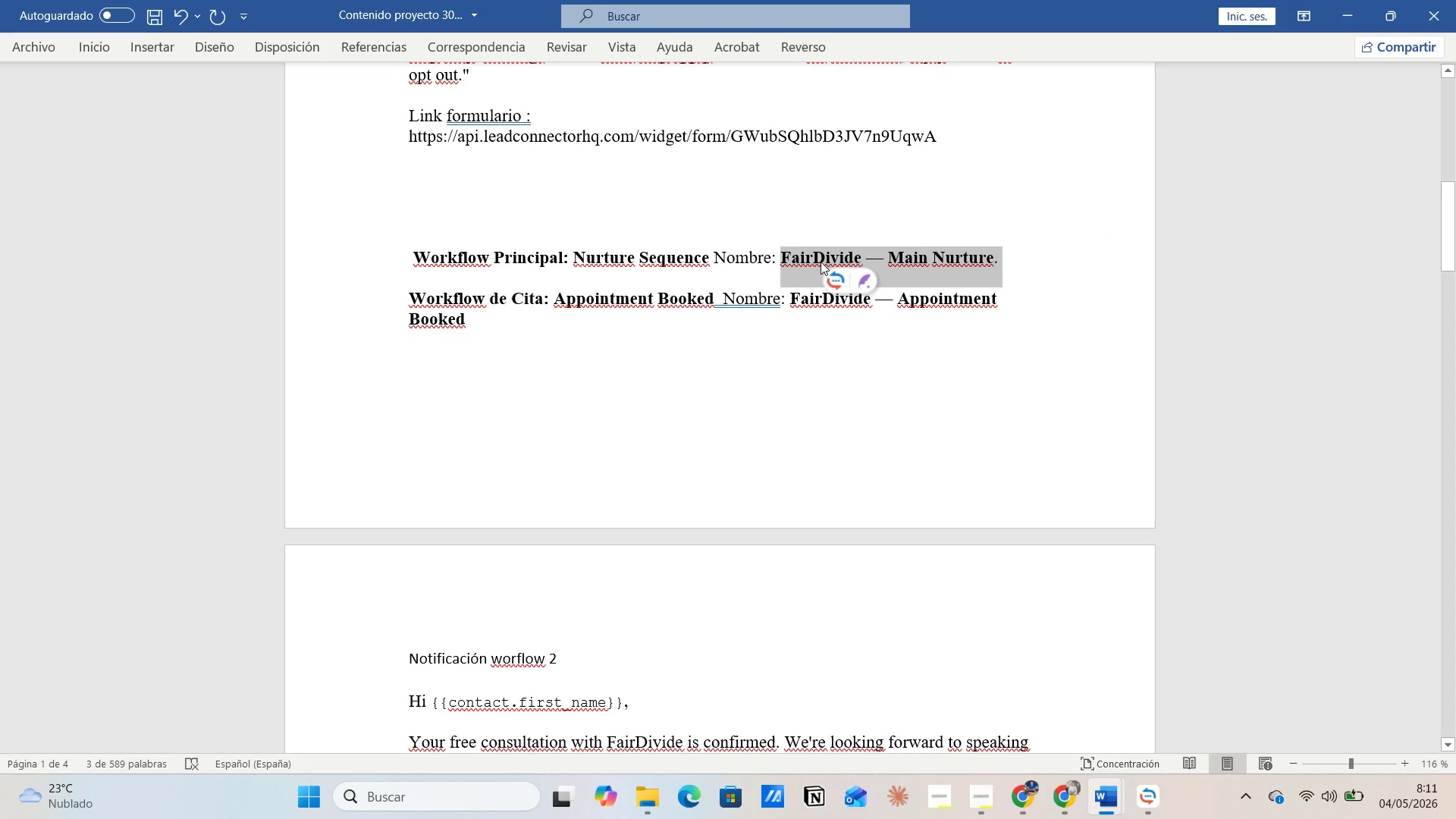 
key(Alt+Tab)
 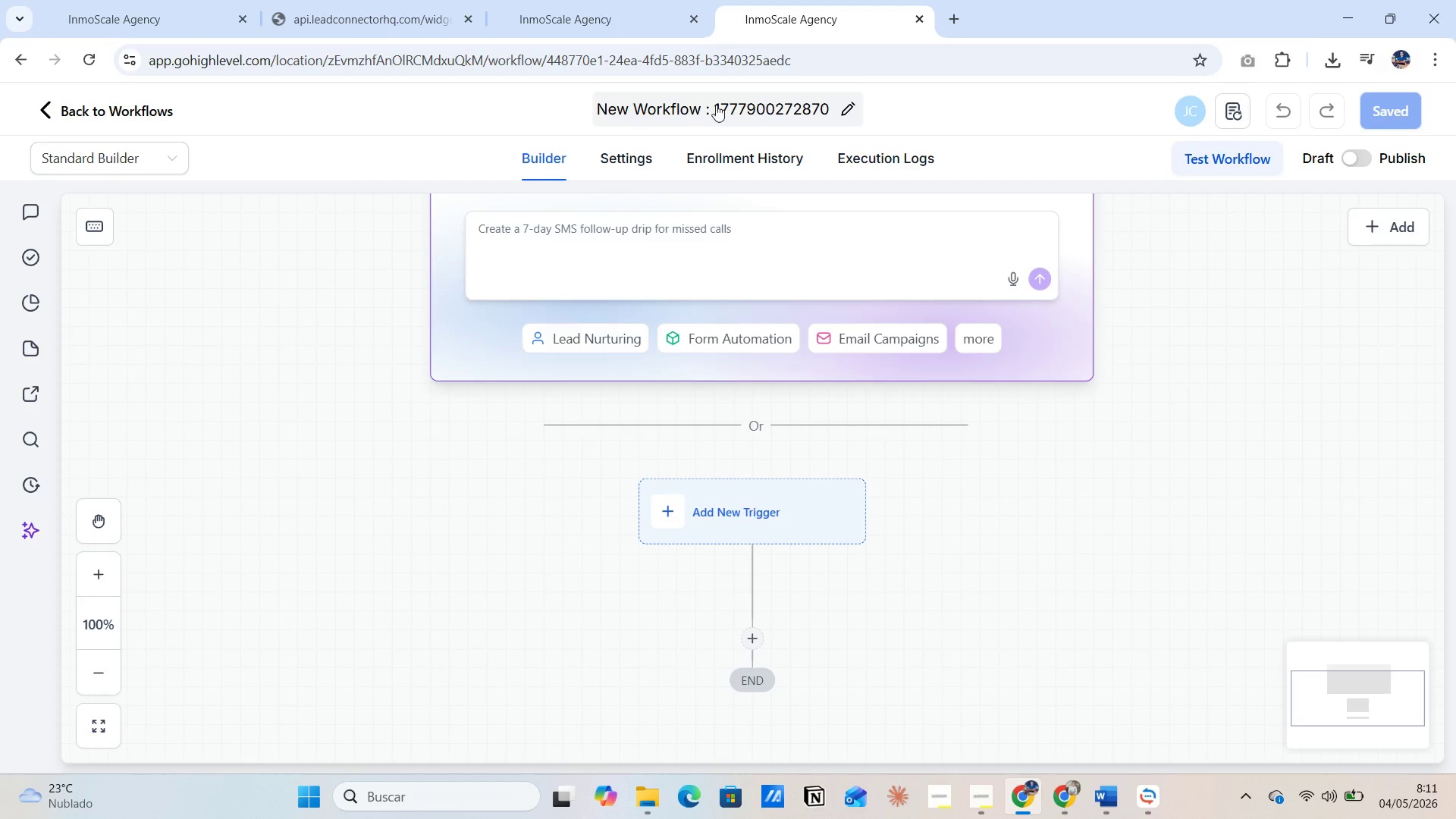 
left_click([682, 106])
 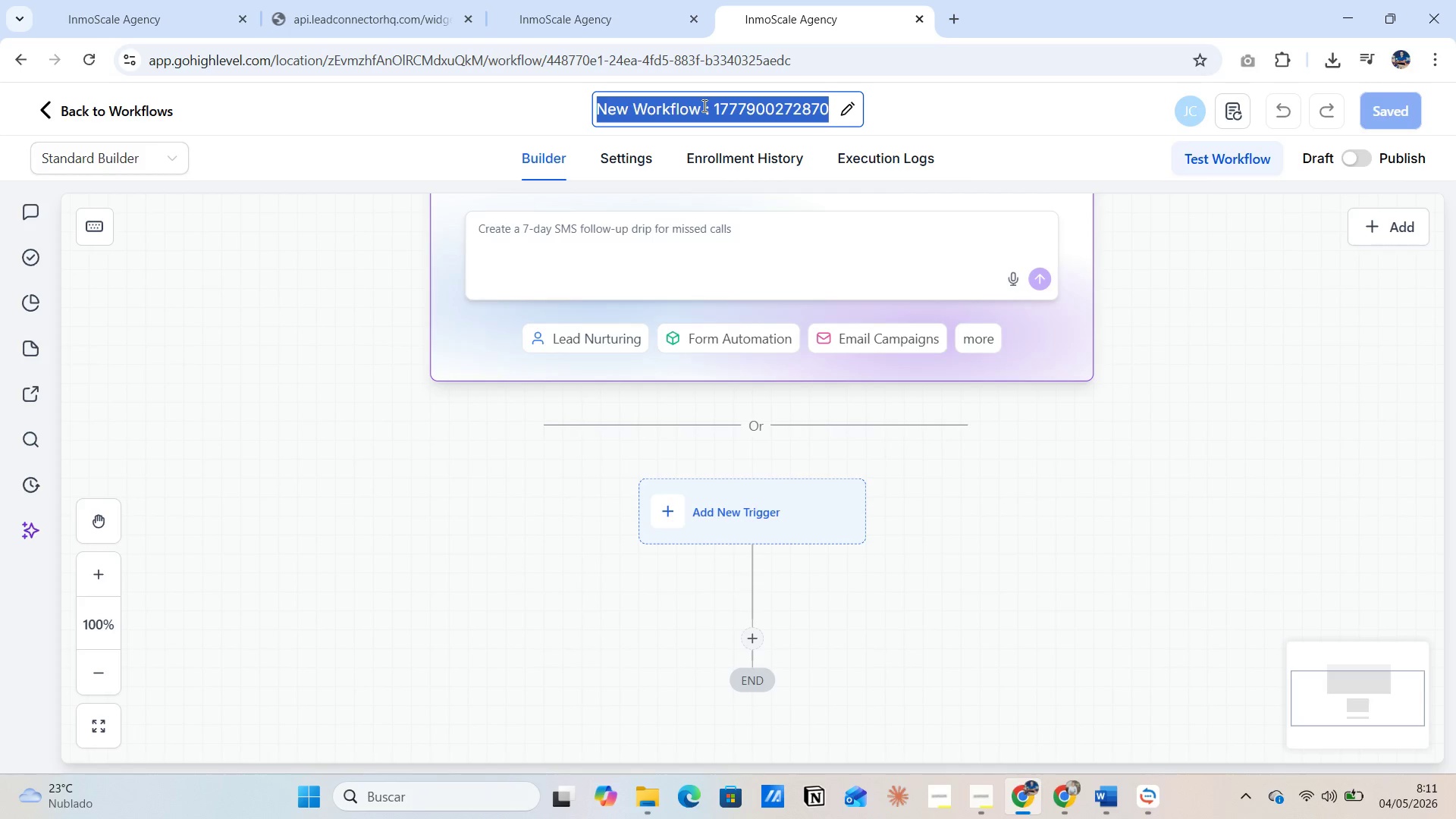 
left_click([703, 105])
 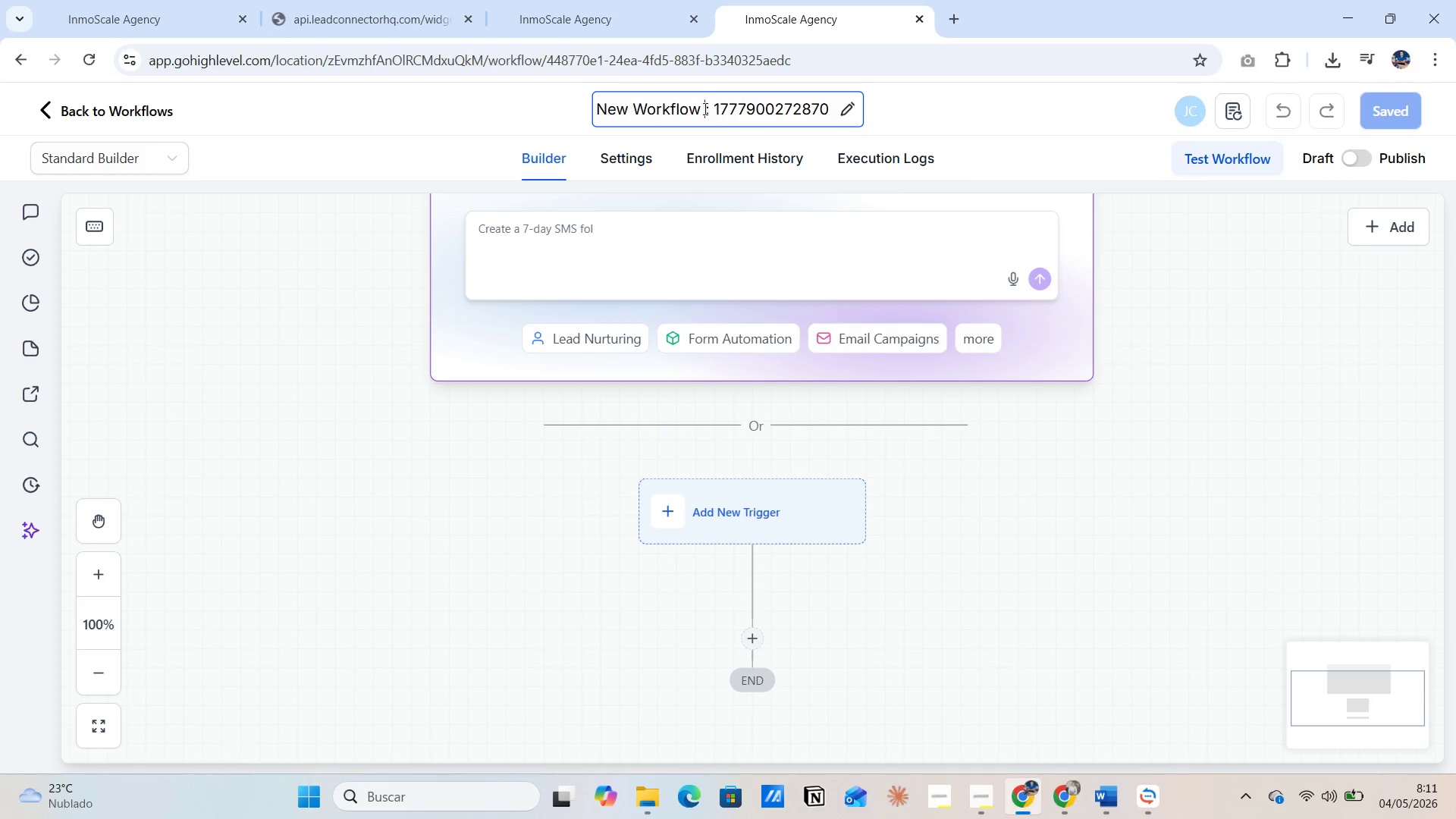 
left_click_drag(start_coordinate=[705, 108], to_coordinate=[832, 111])
 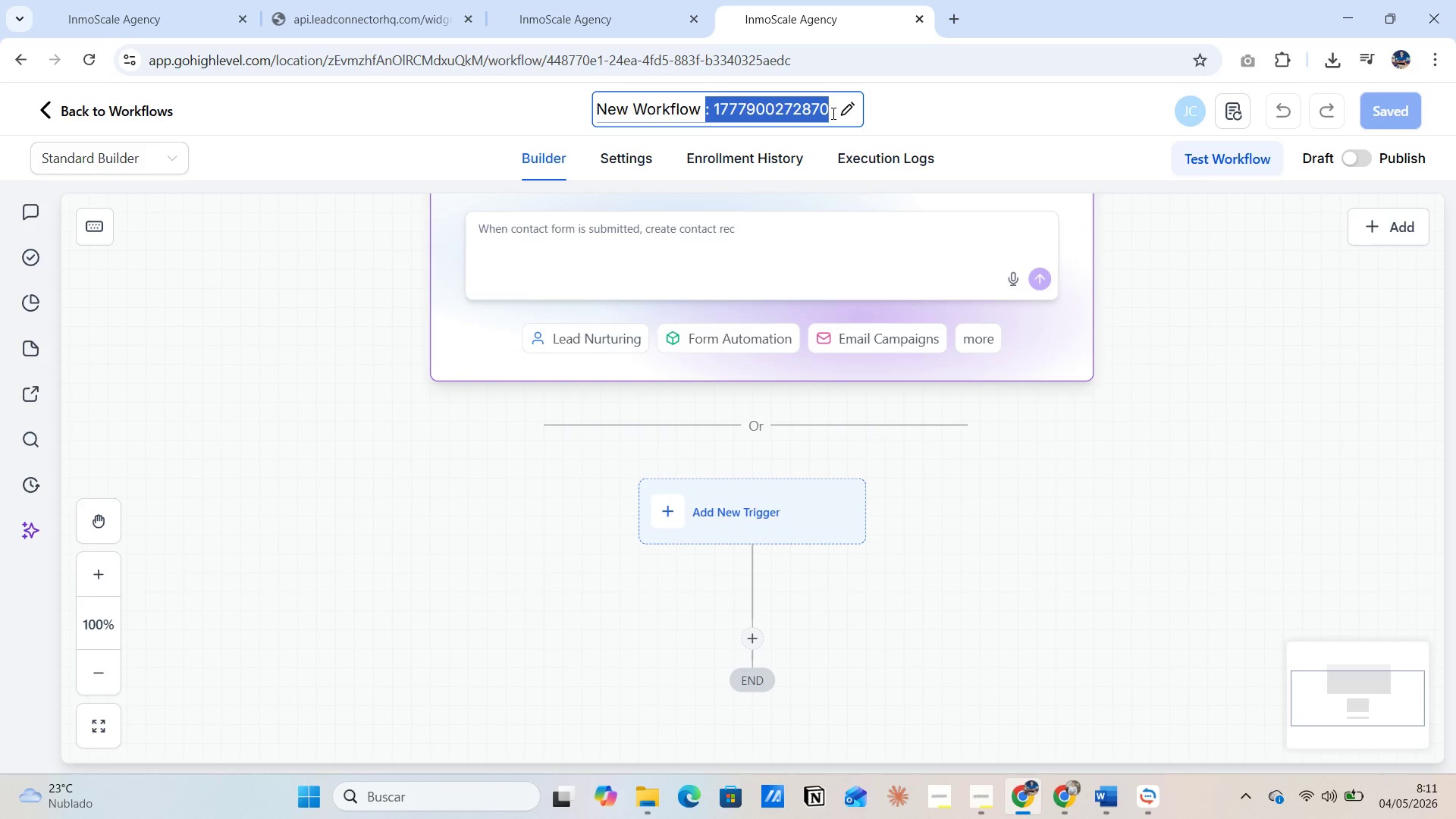 
key(Control+V)
 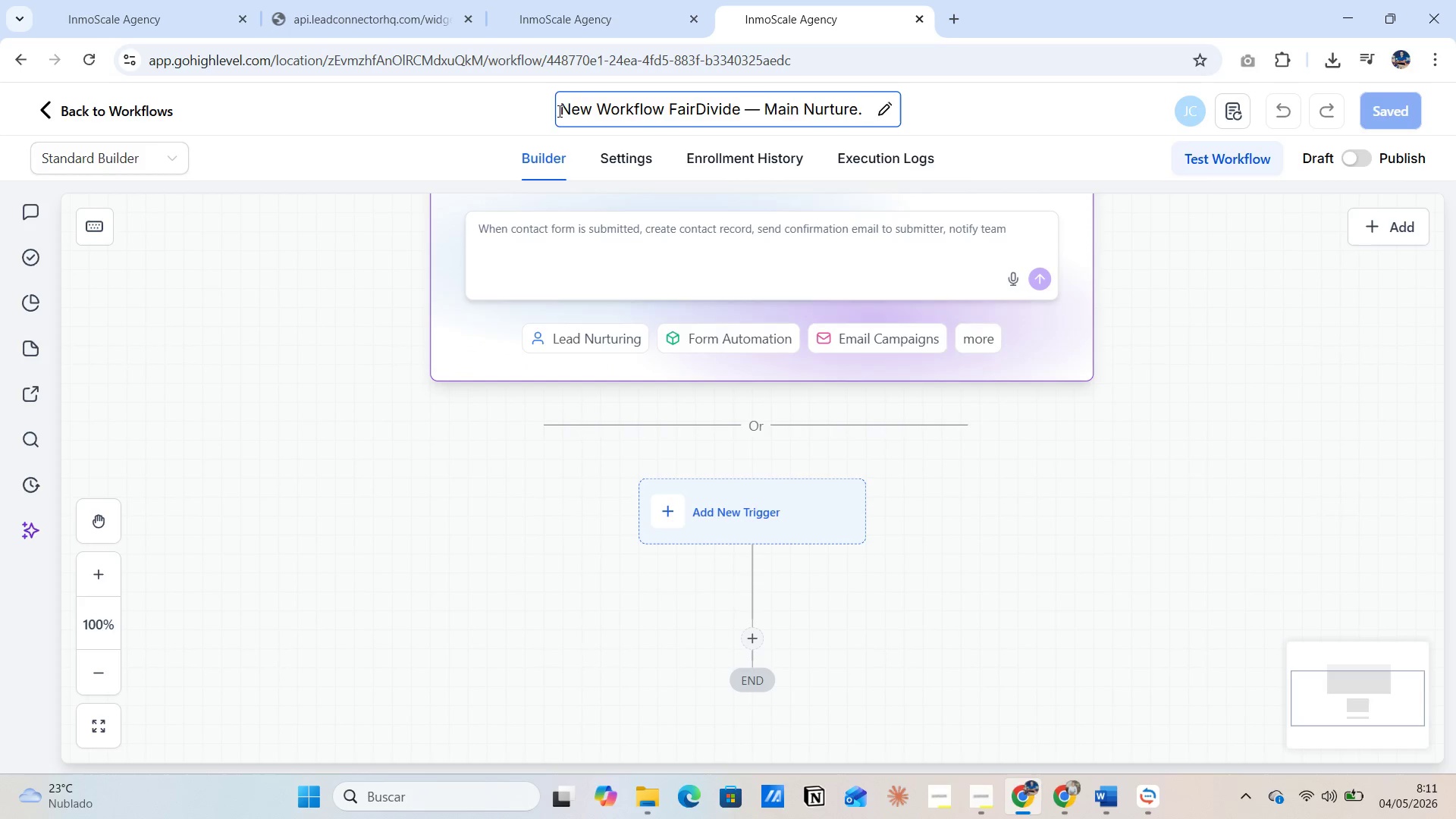 
left_click([551, 108])
 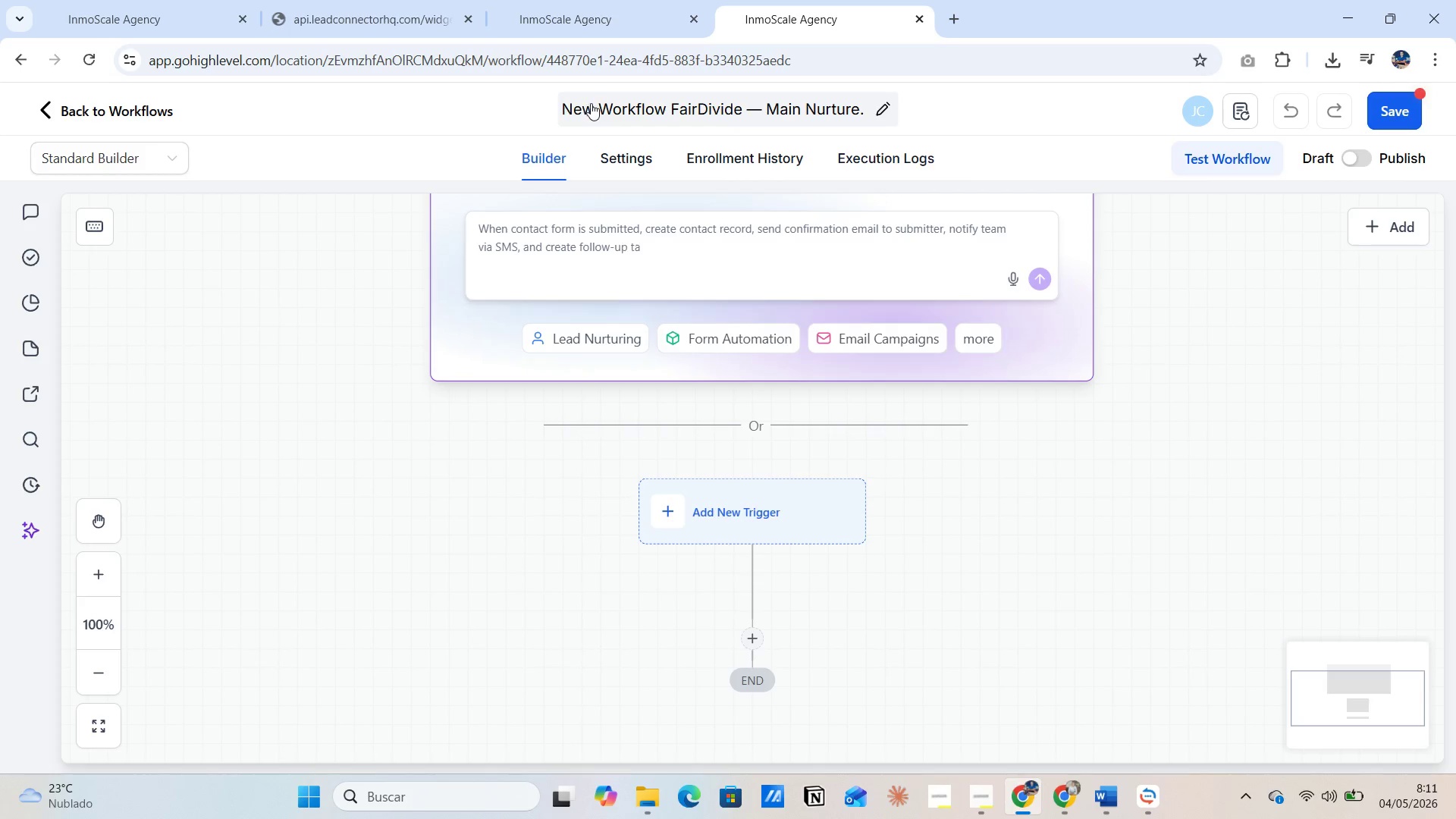 
left_click([591, 103])
 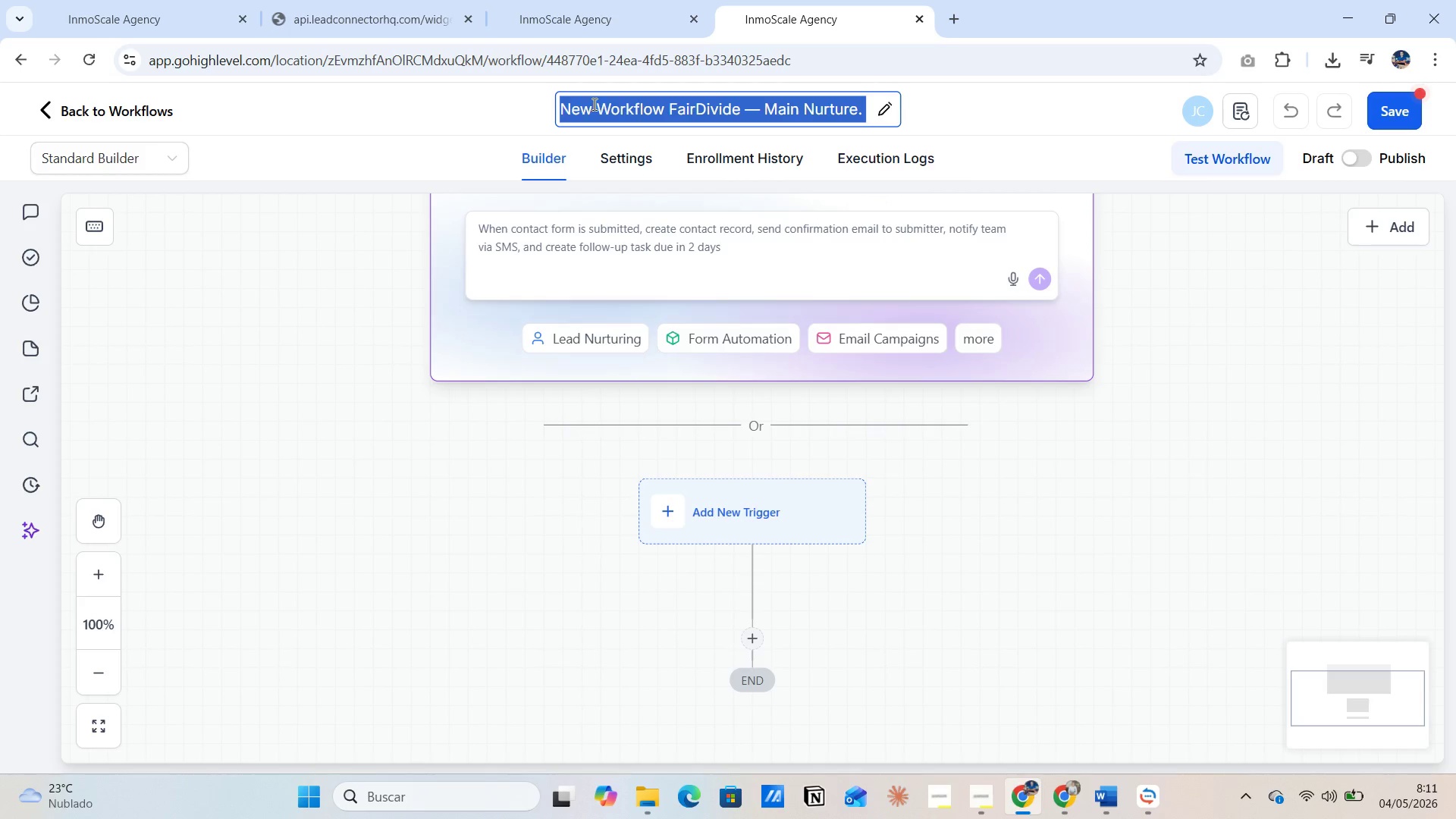 
left_click([593, 104])
 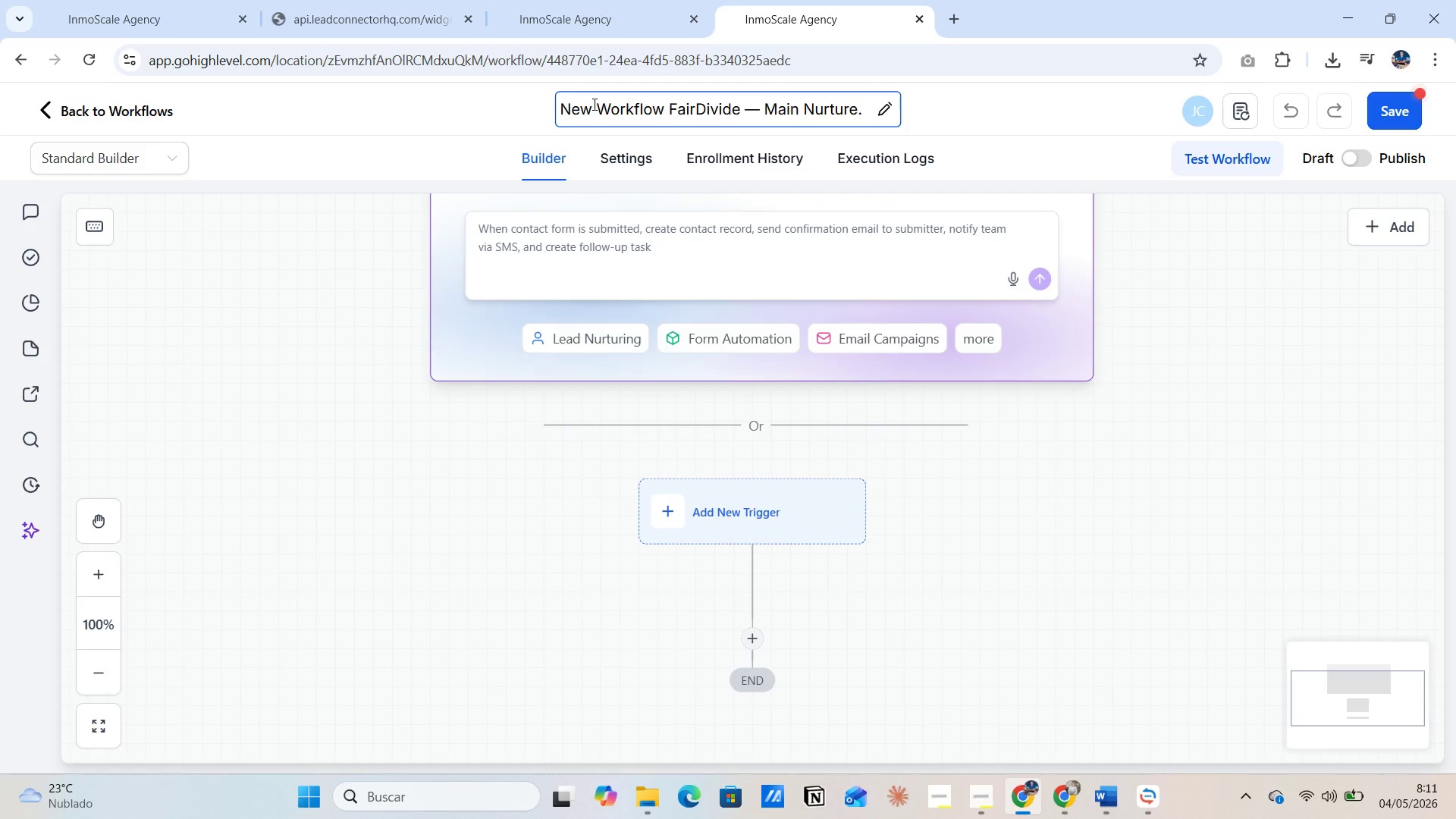 
key(Backspace)
 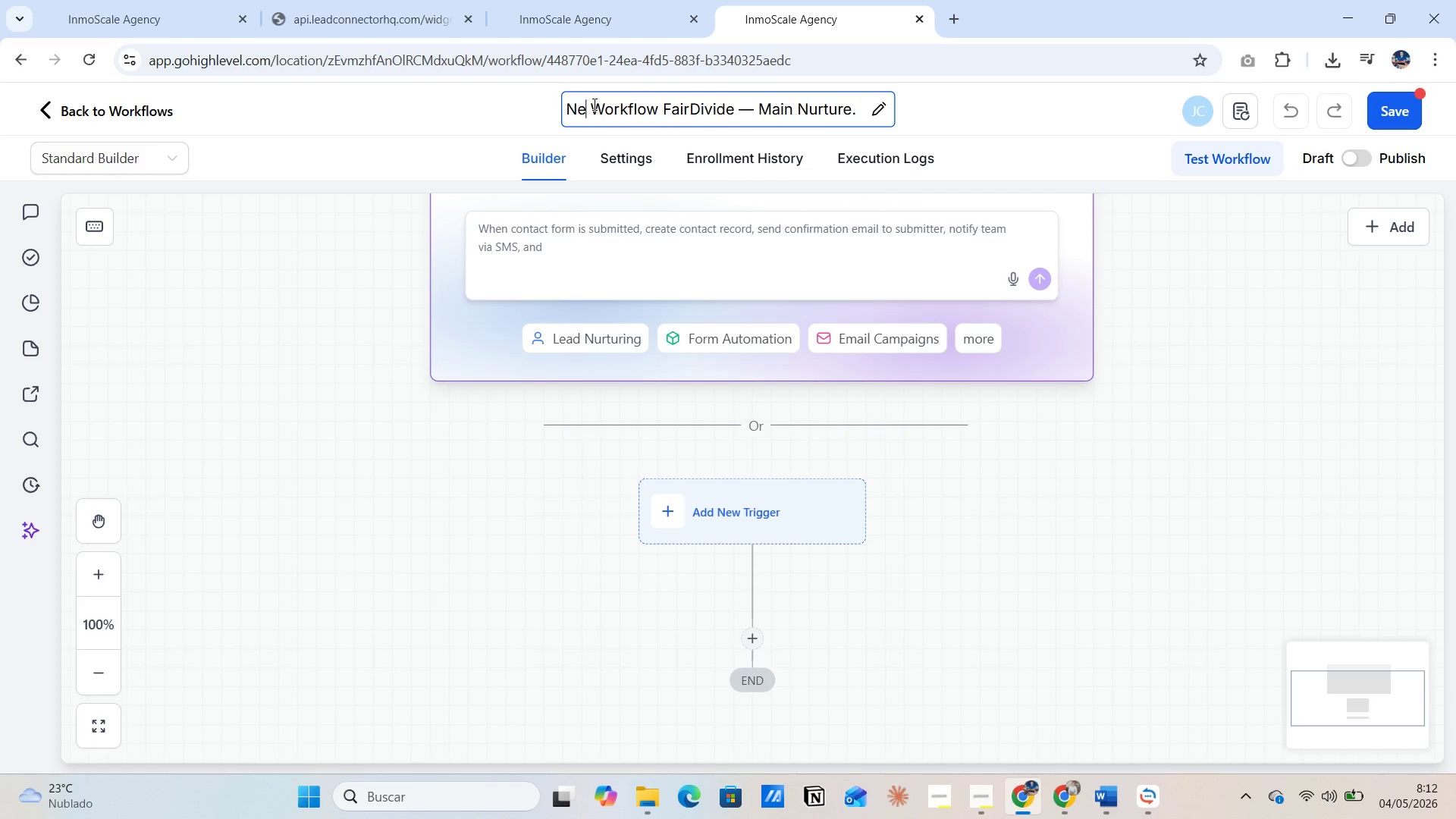 
key(Backspace)
 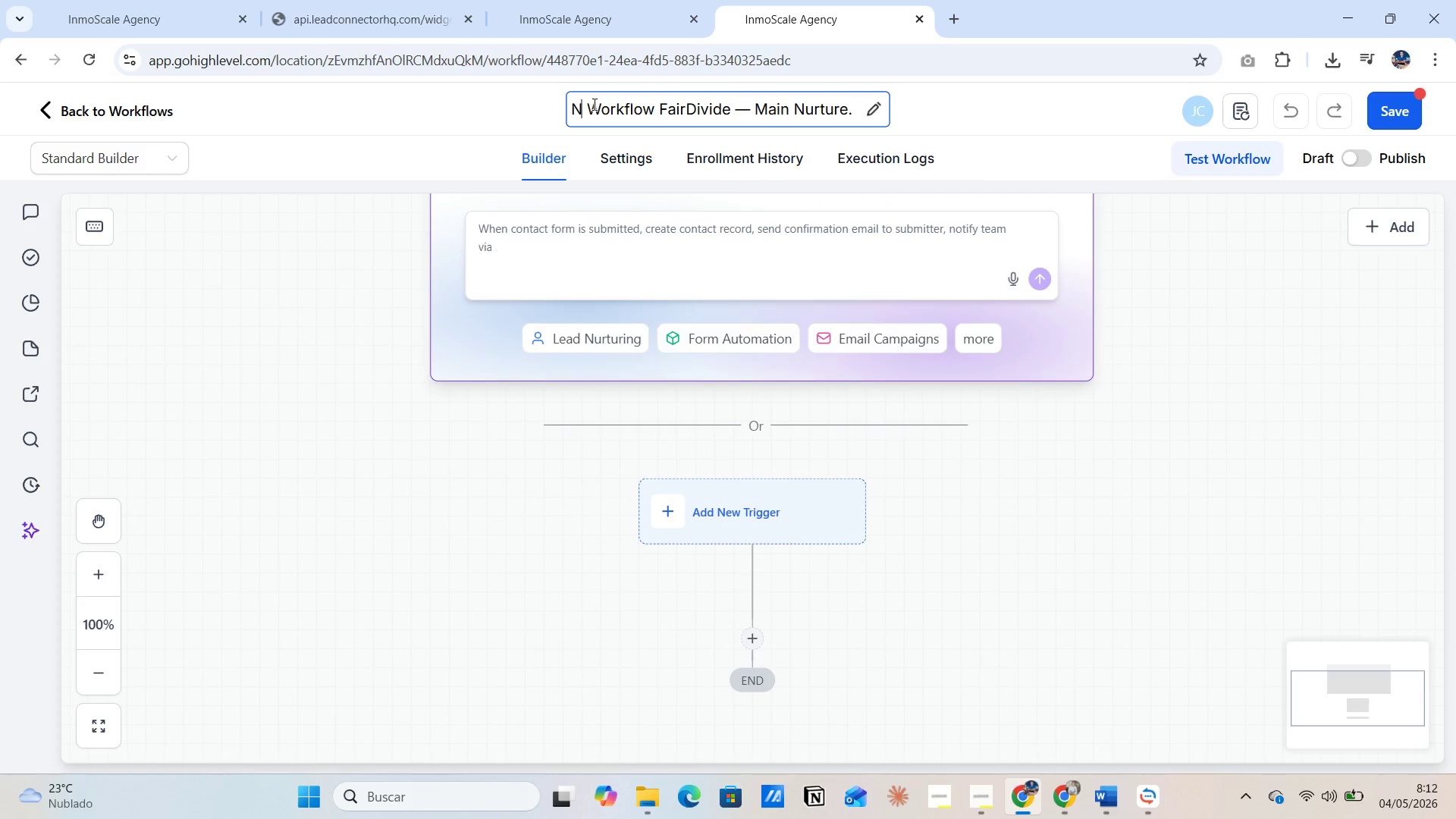 
key(Backspace)
 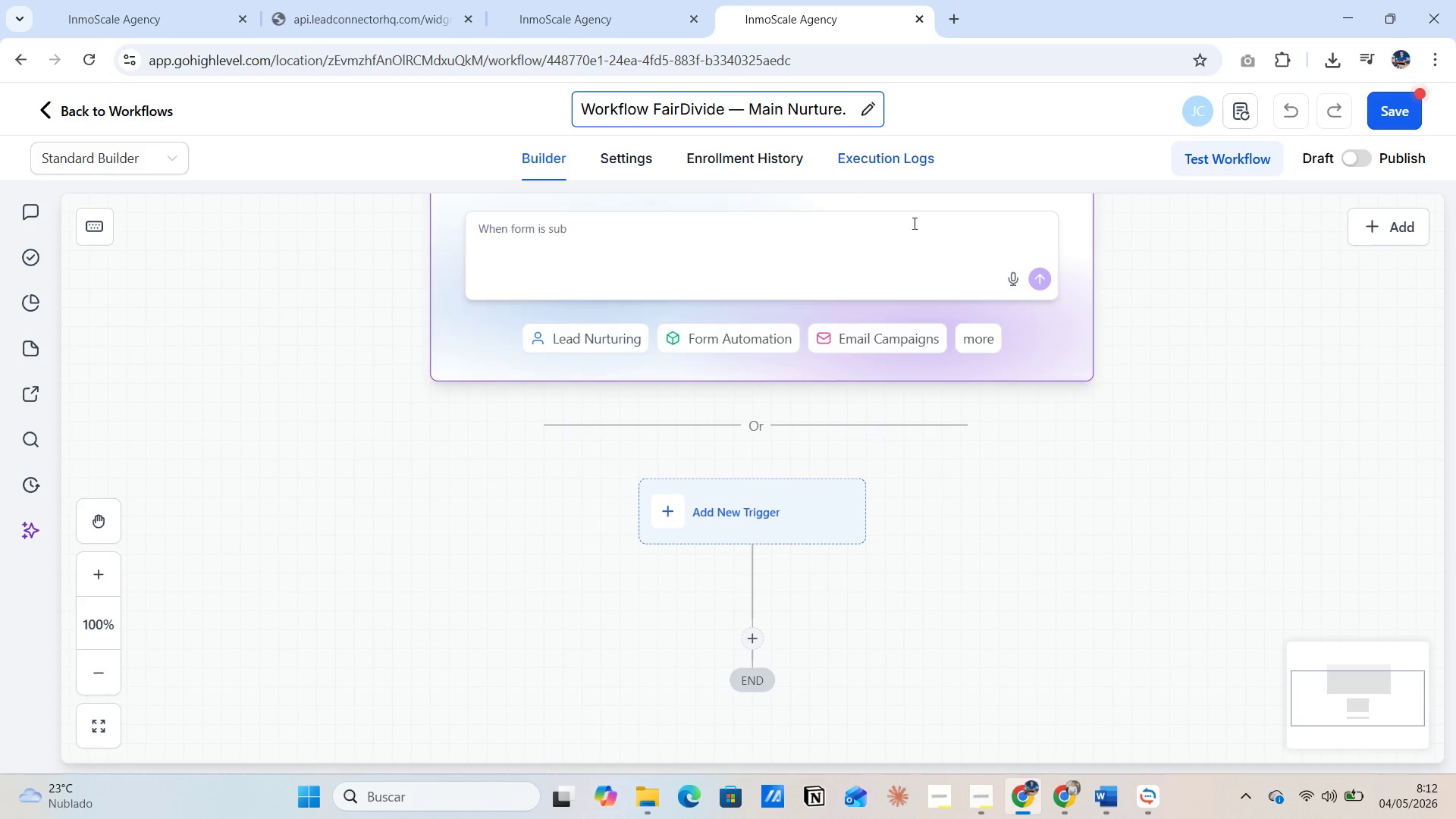 
left_click([1183, 364])
 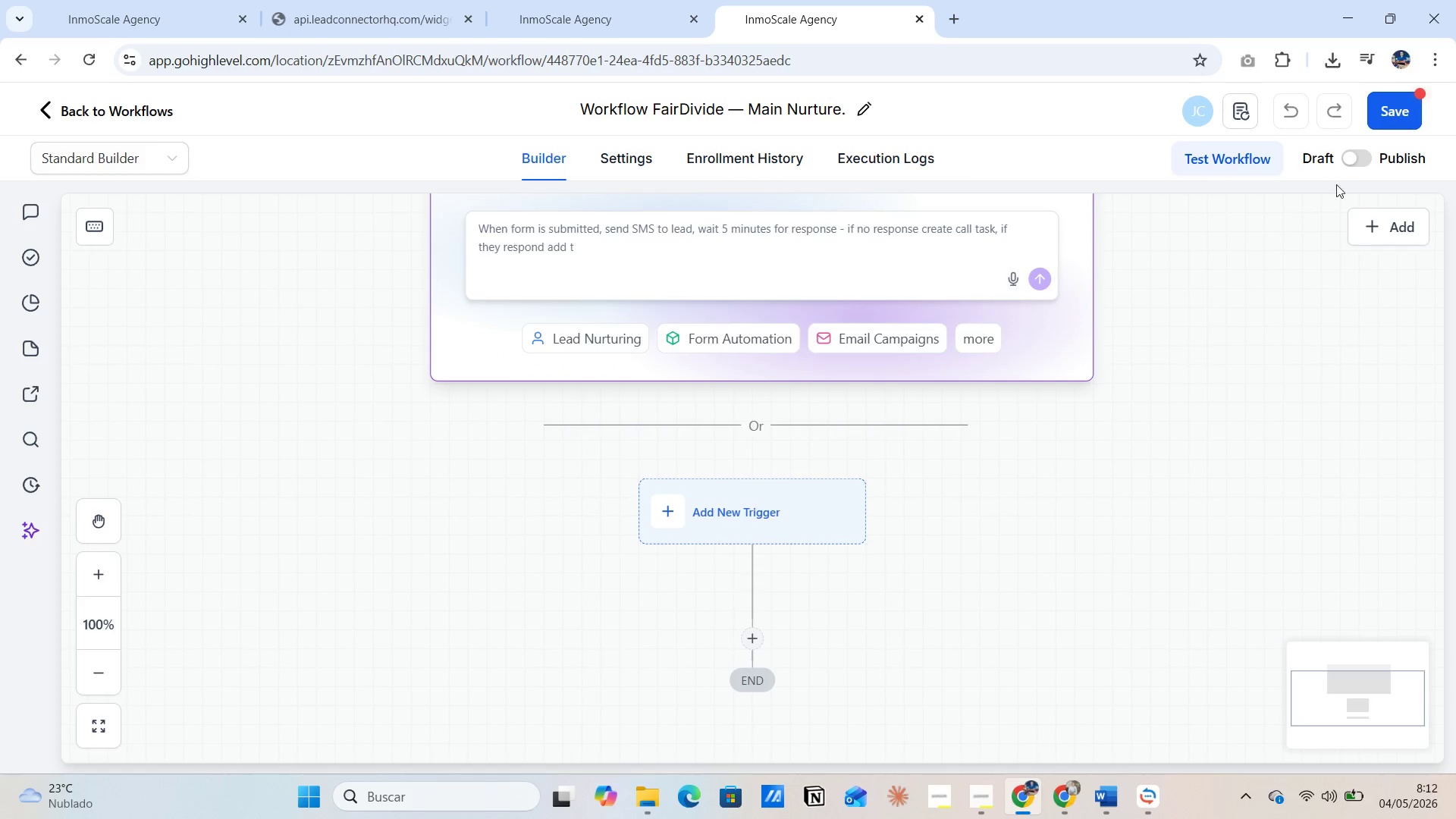 
left_click([1391, 118])
 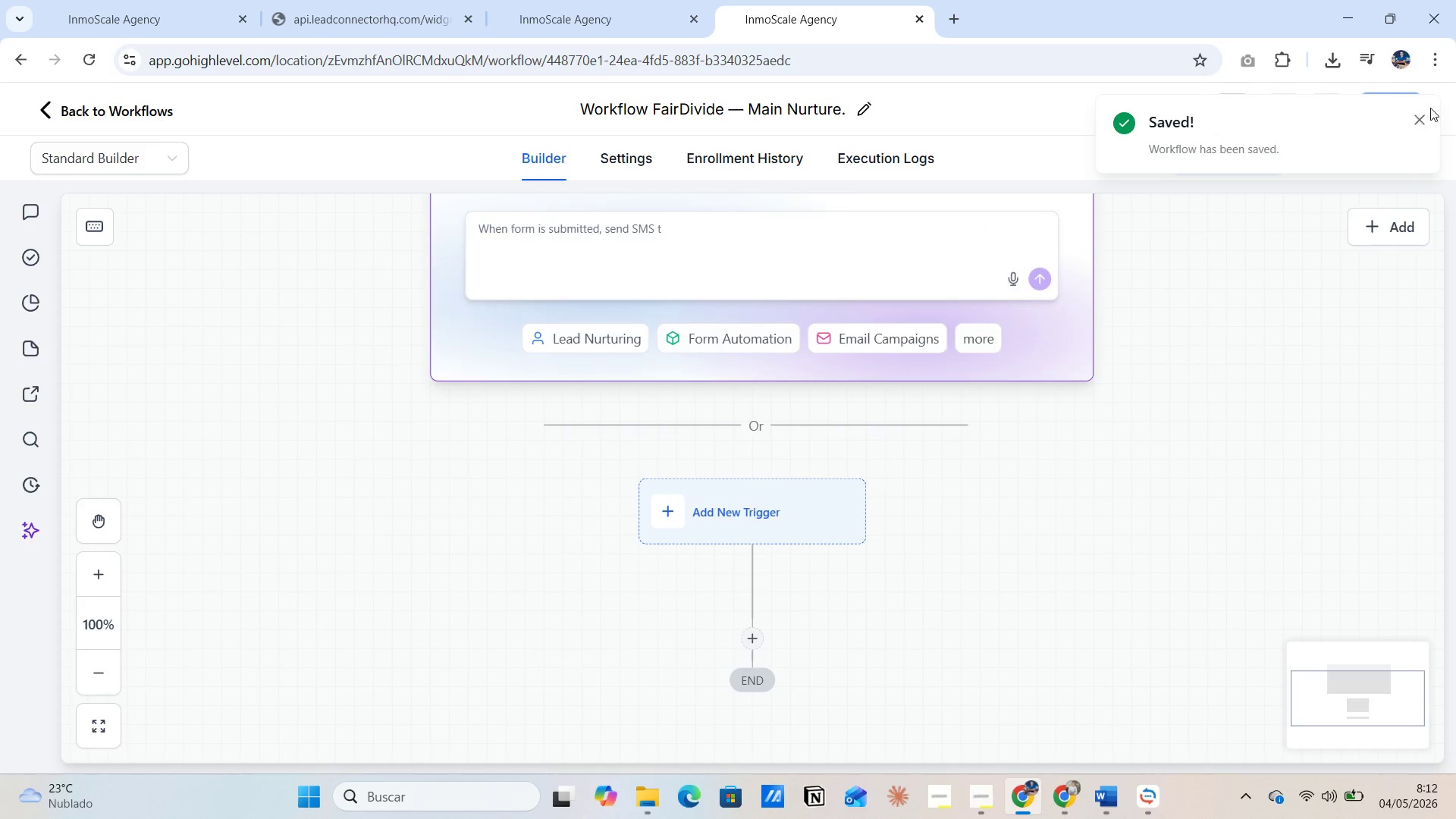 
left_click([1417, 121])
 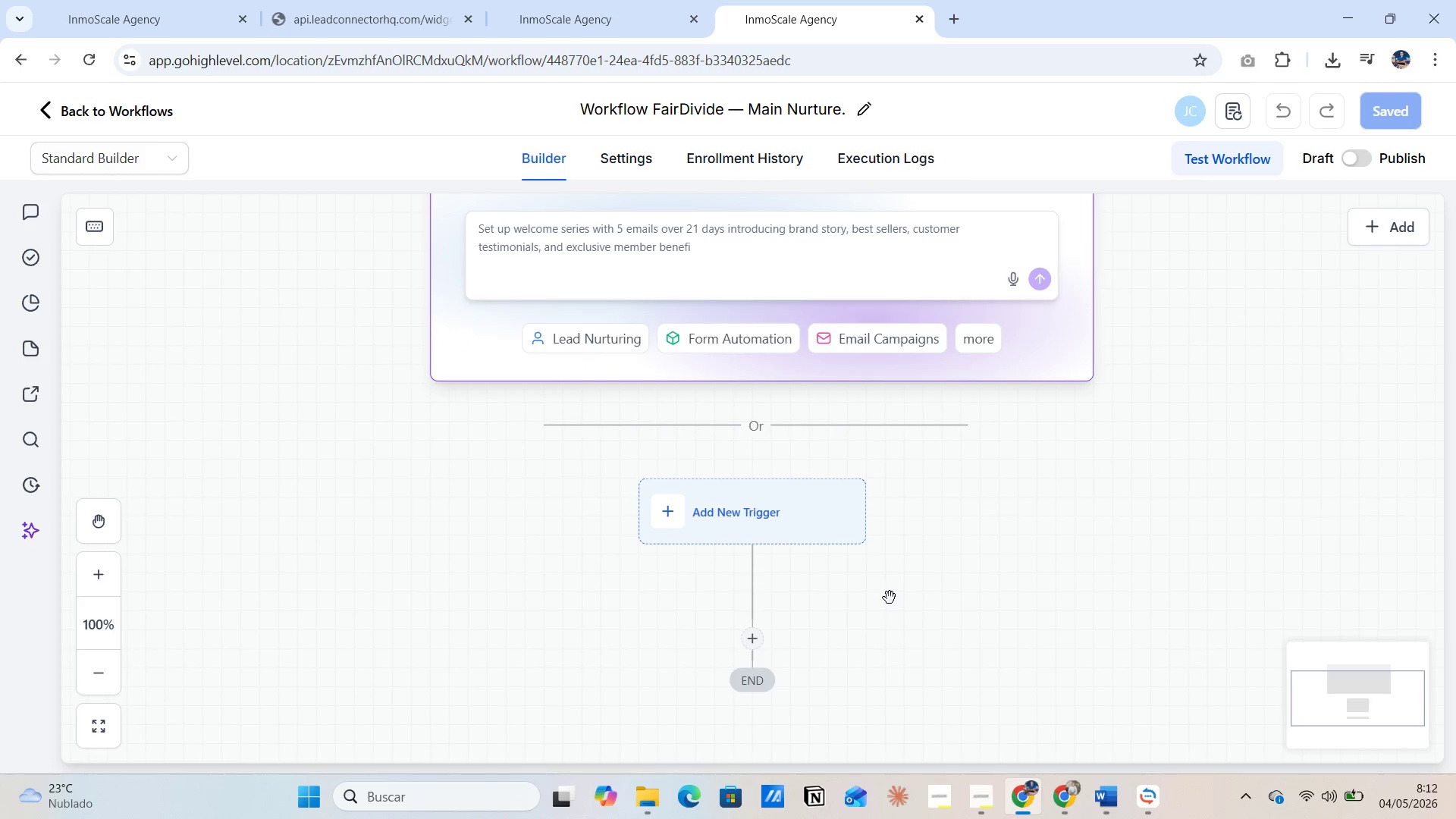 
wait(7.2)
 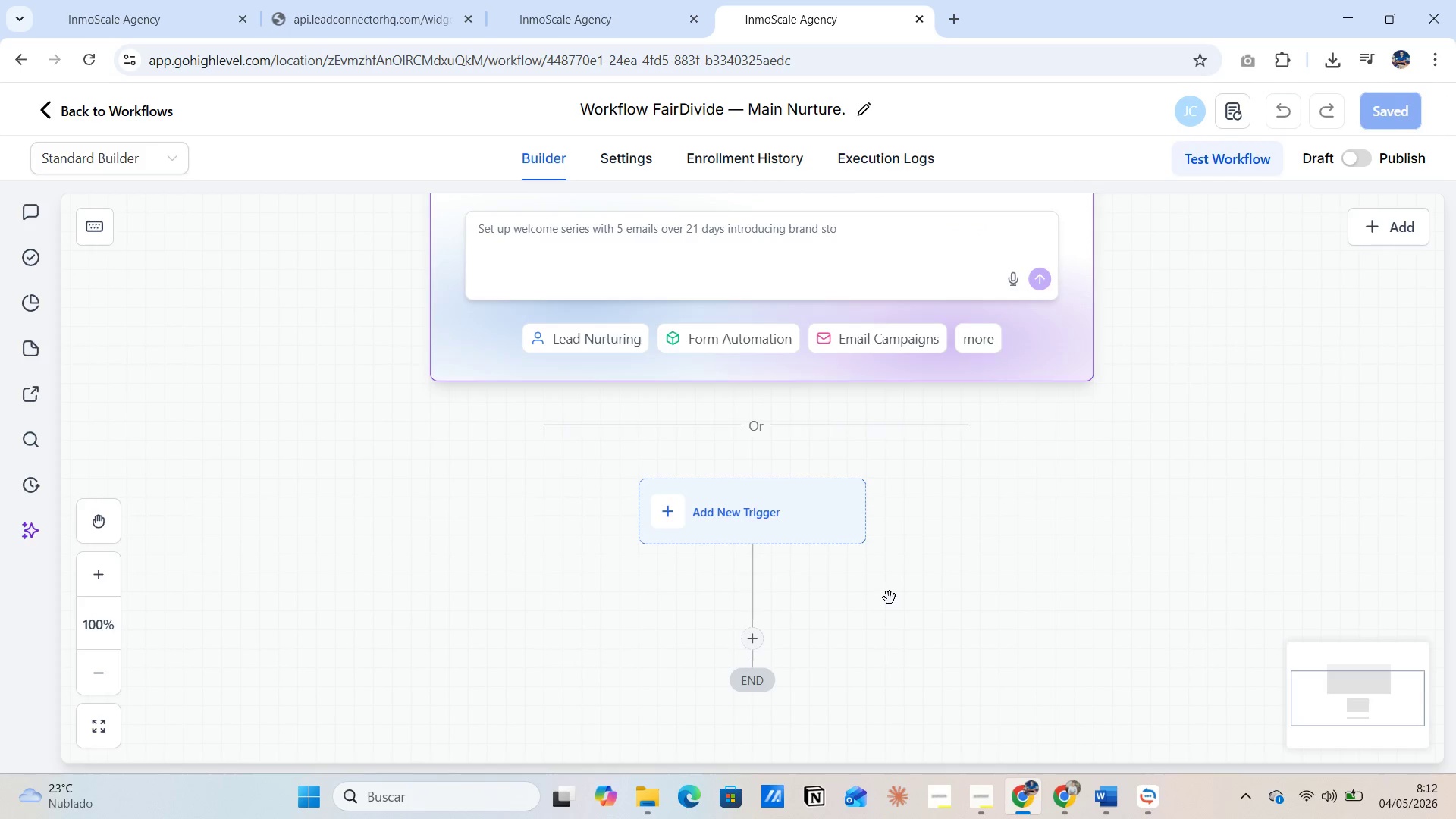 
left_click([739, 516])
 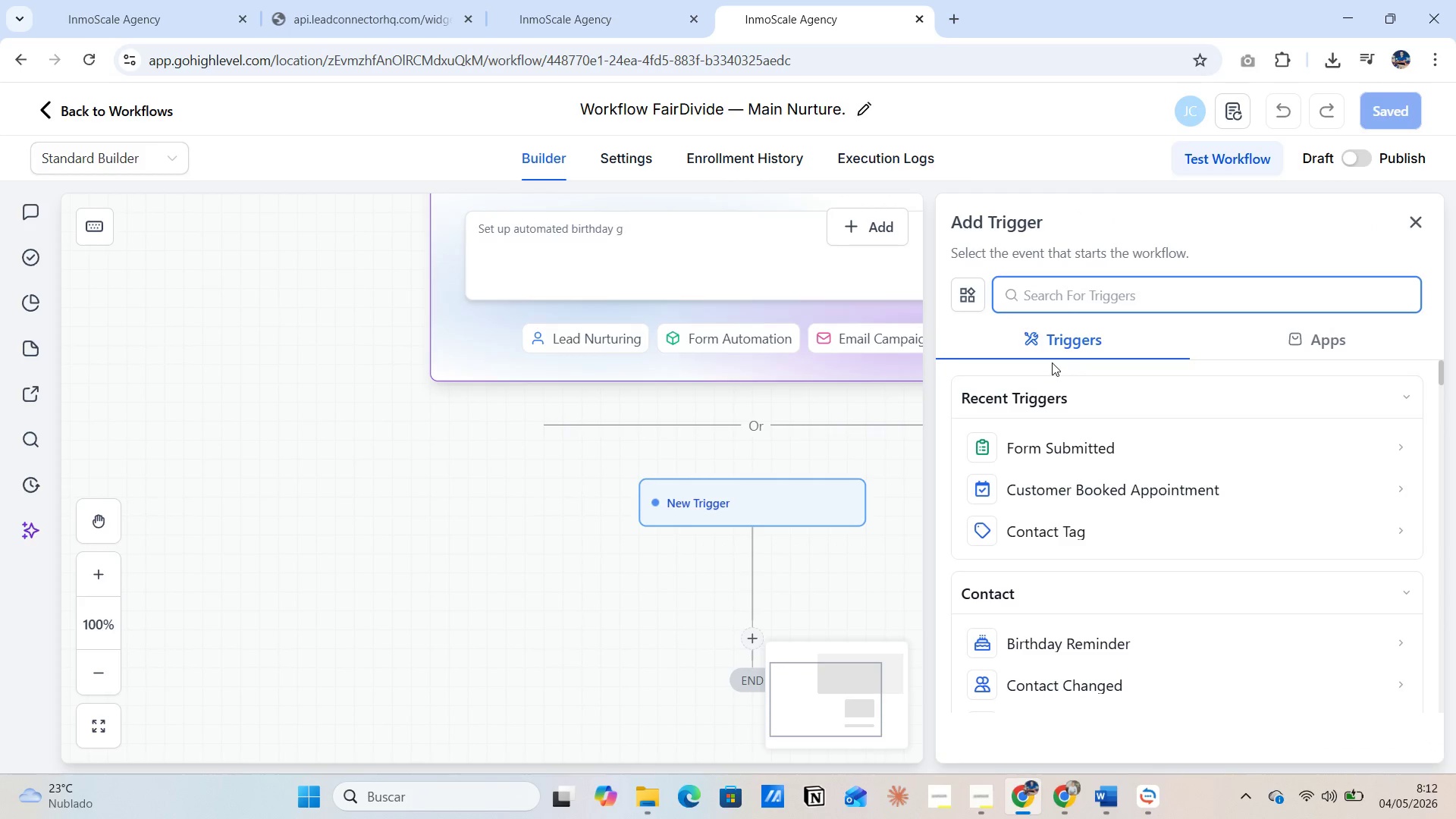 
left_click([1056, 459])
 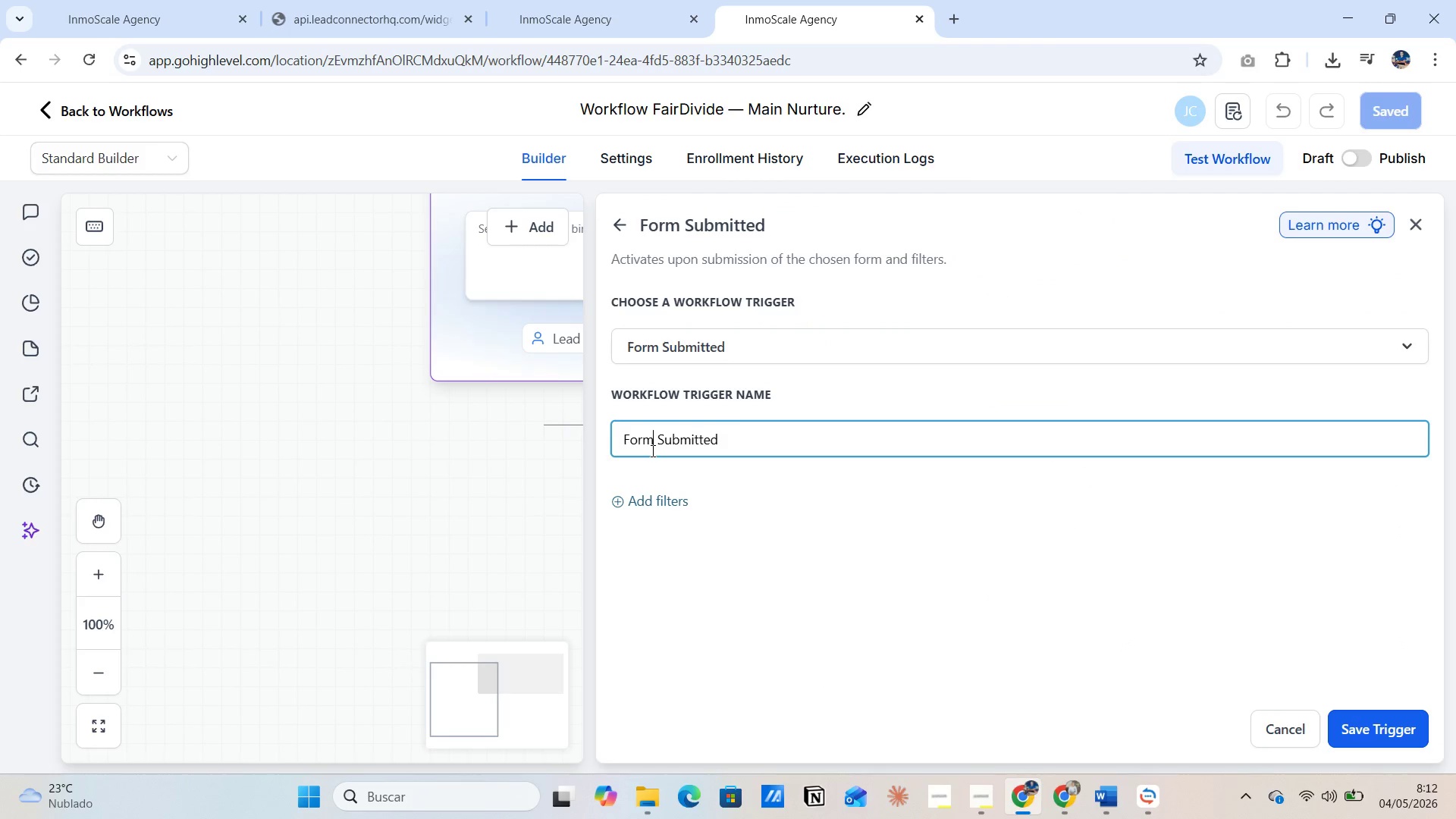 
wait(5.27)
 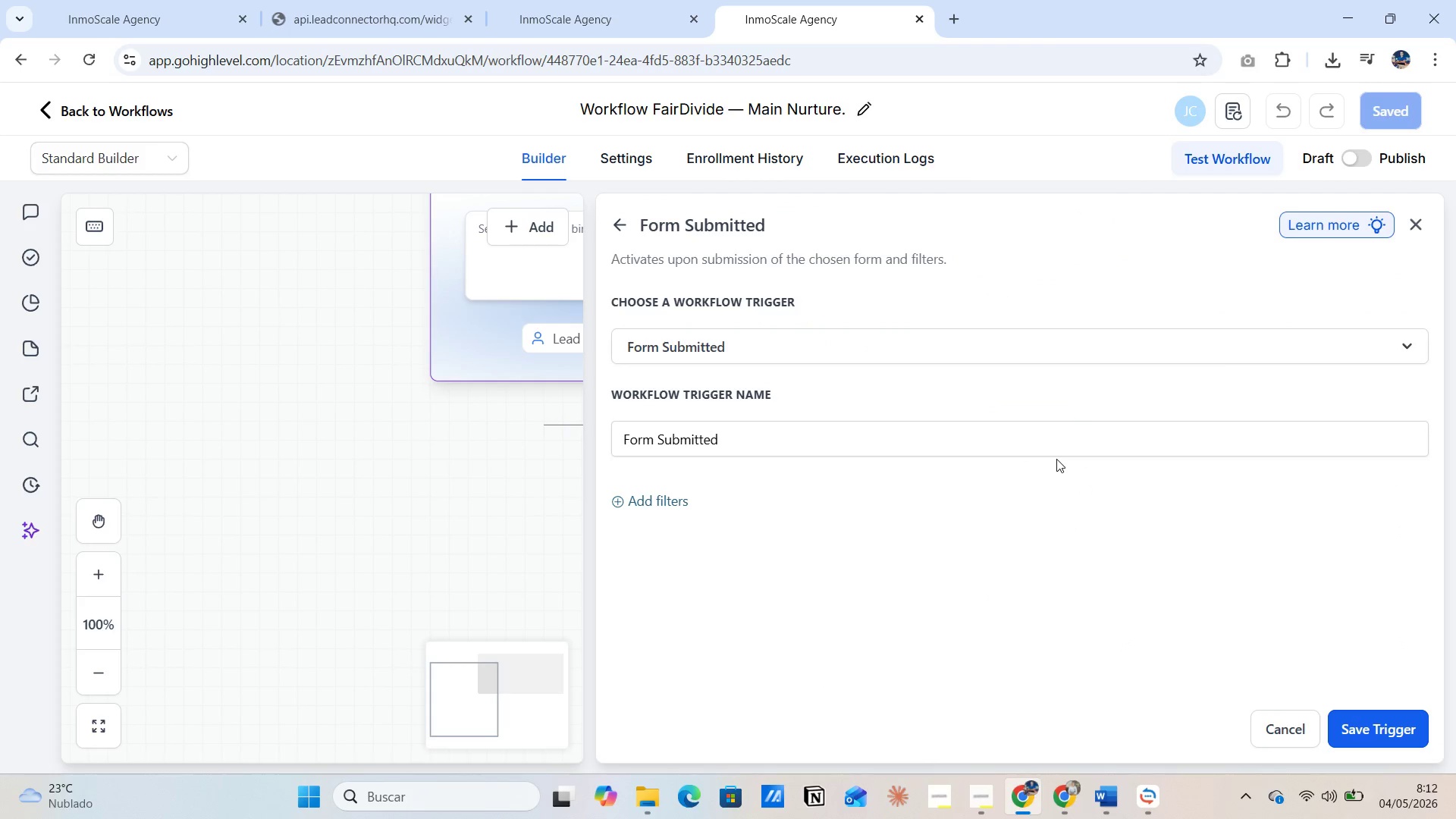 
left_click([674, 501])
 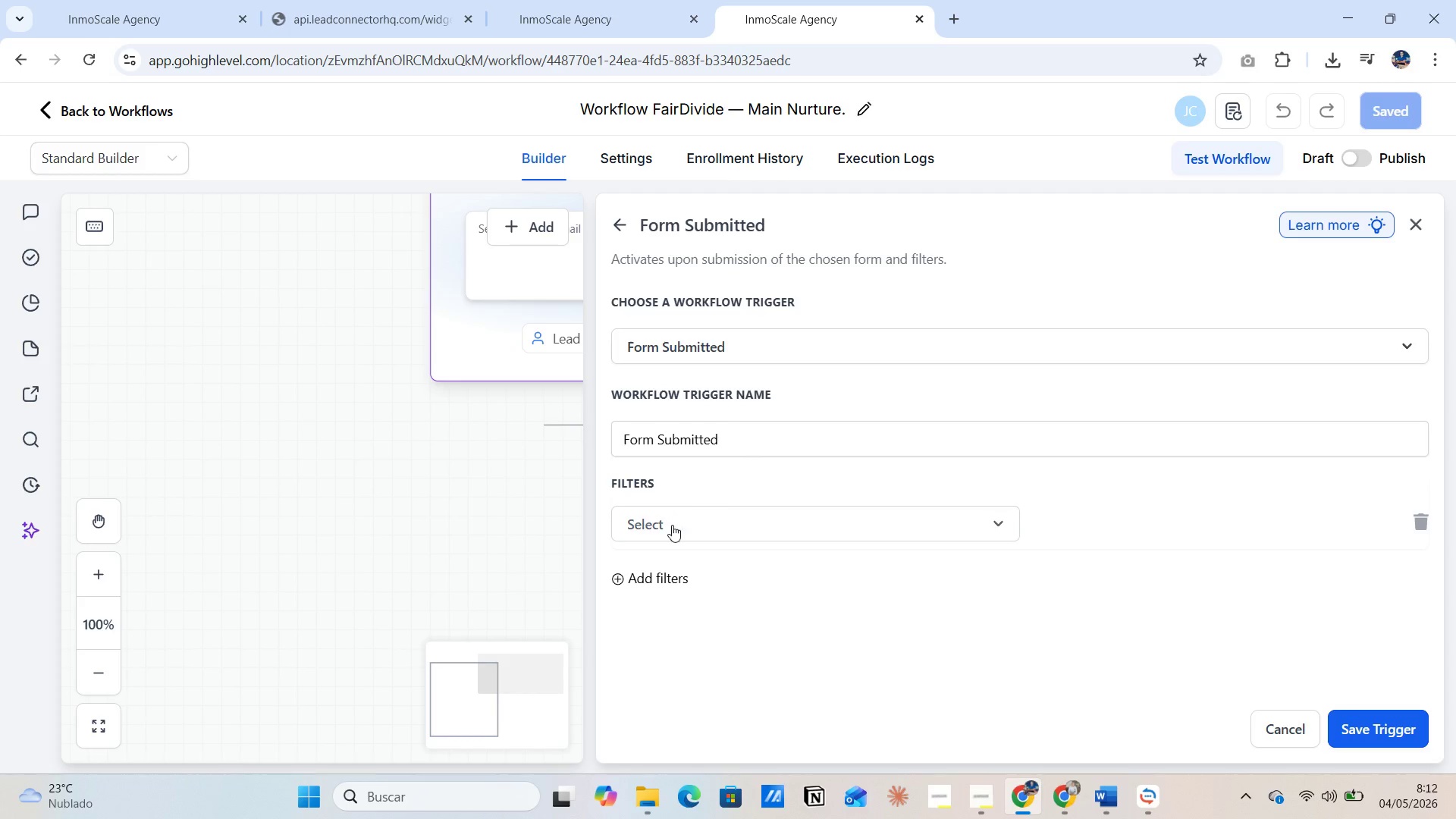 
left_click([672, 529])
 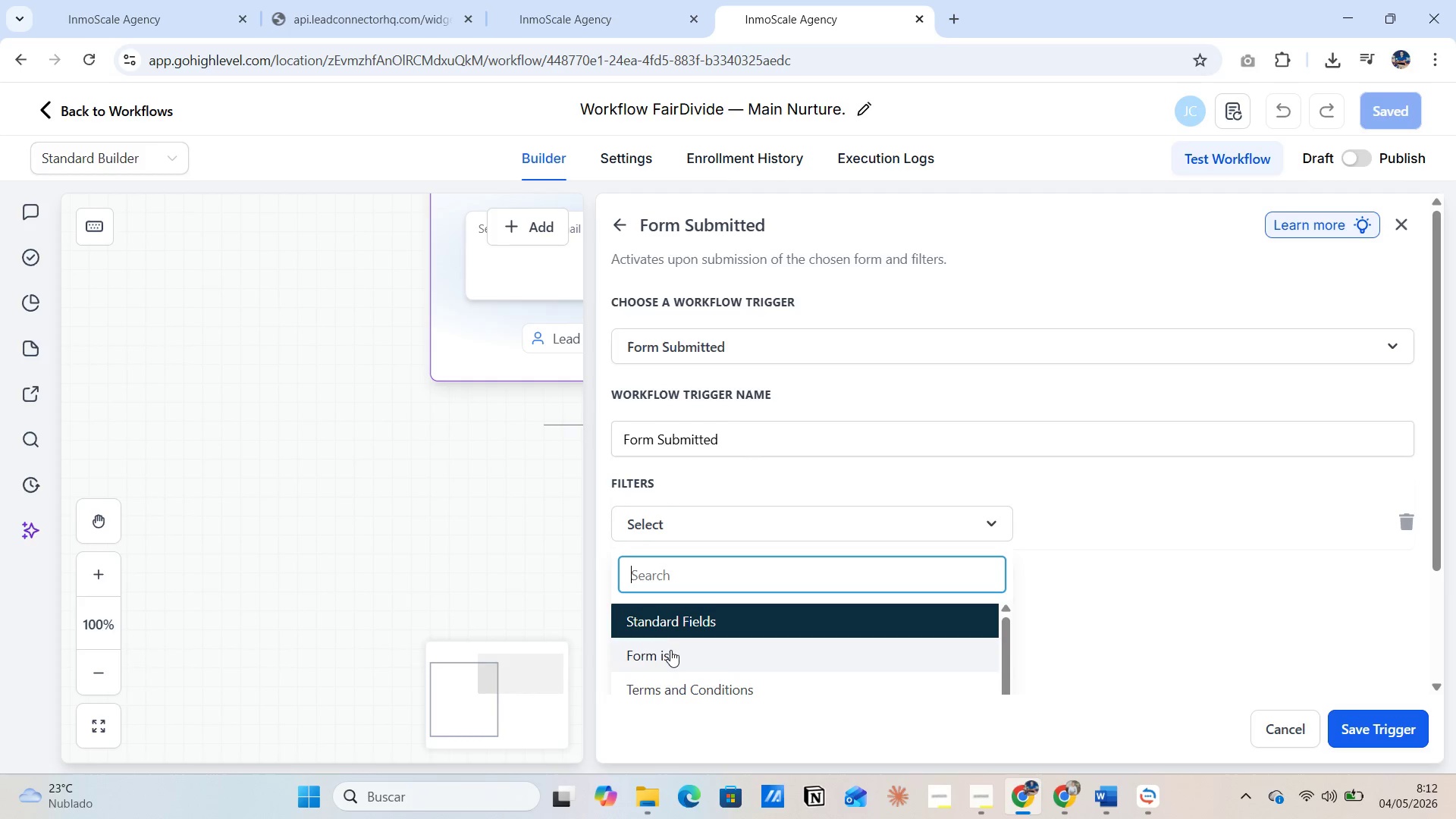 
left_click([670, 652])
 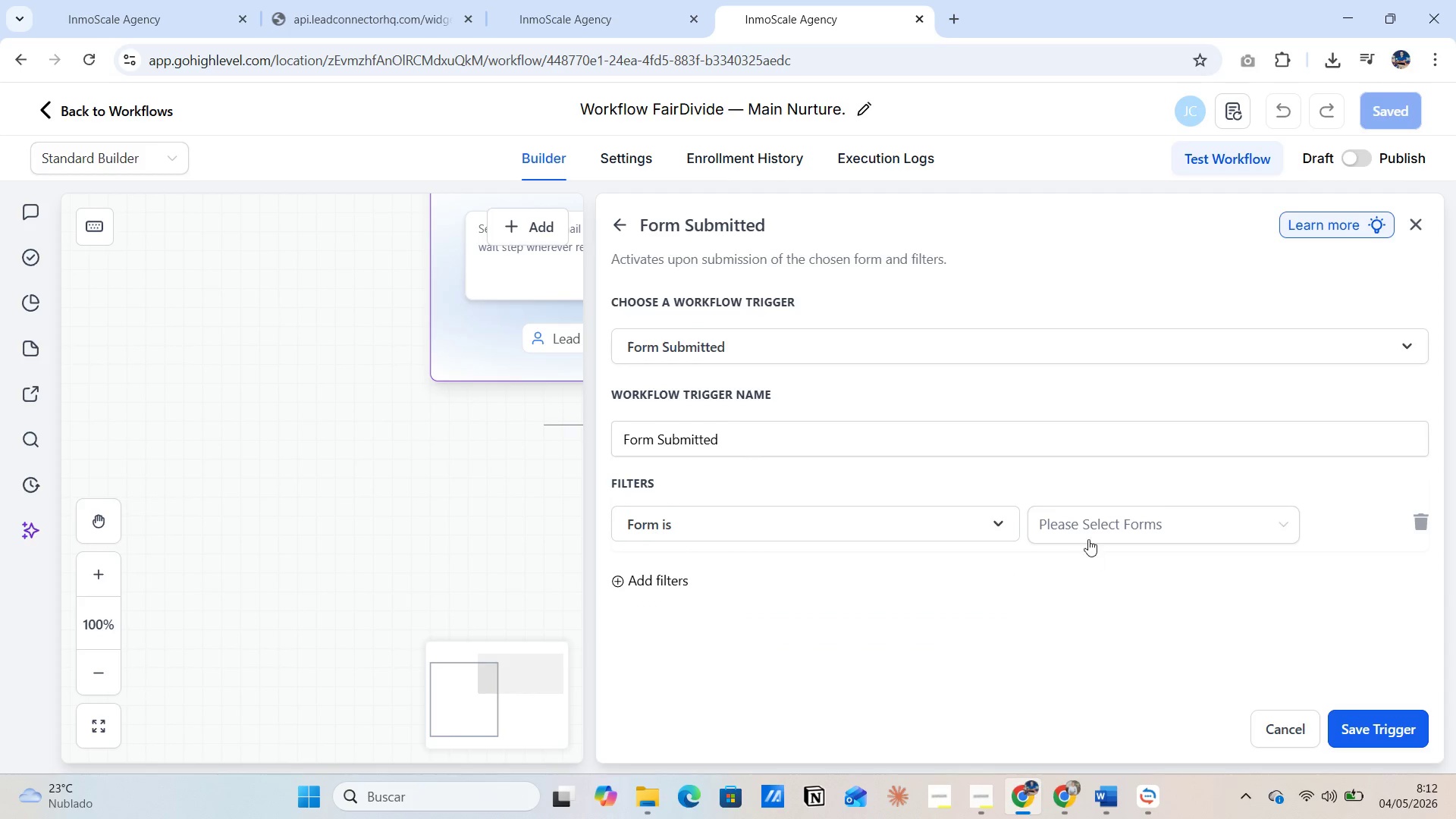 
left_click([1090, 530])
 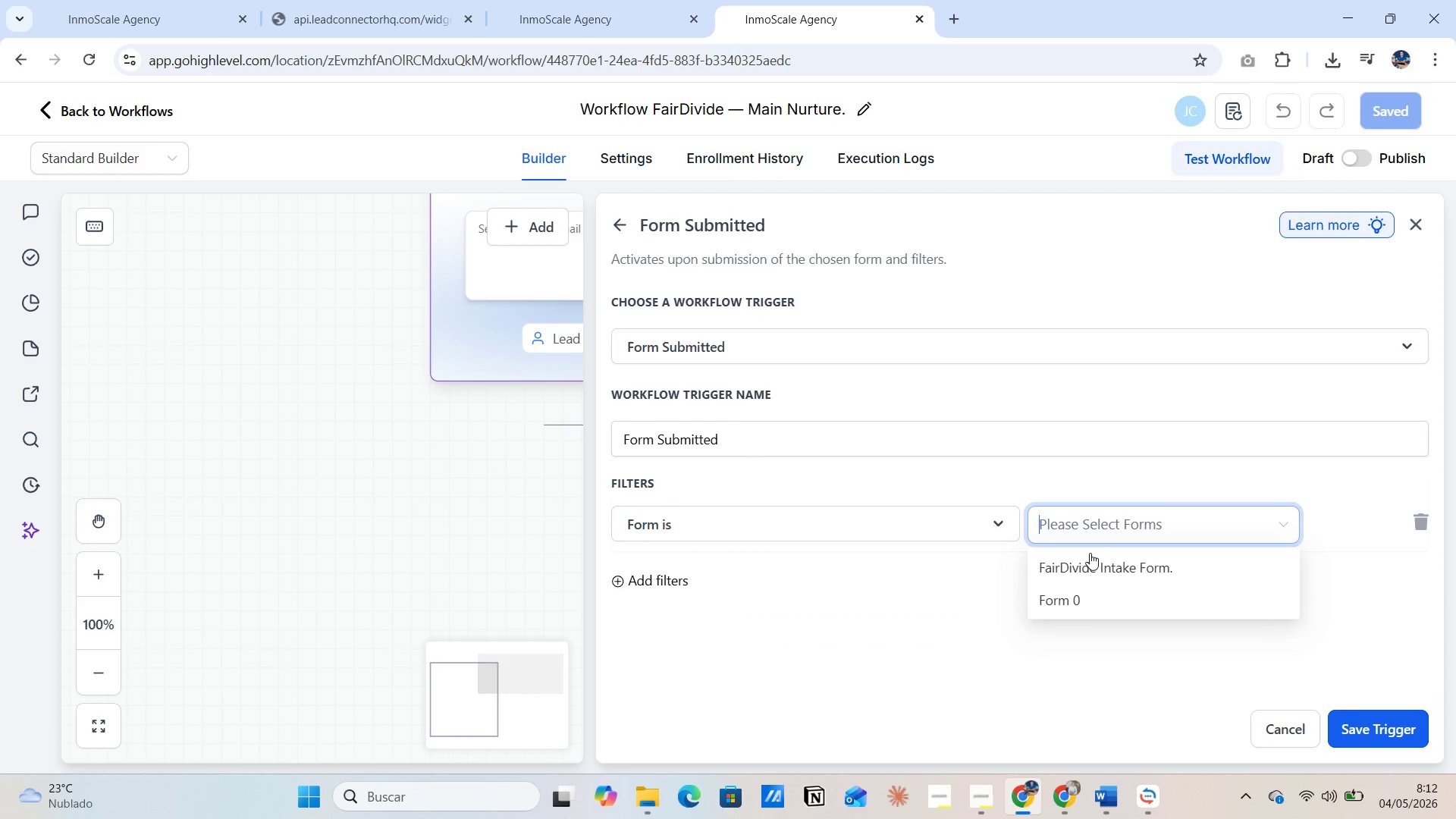 
left_click([1091, 565])
 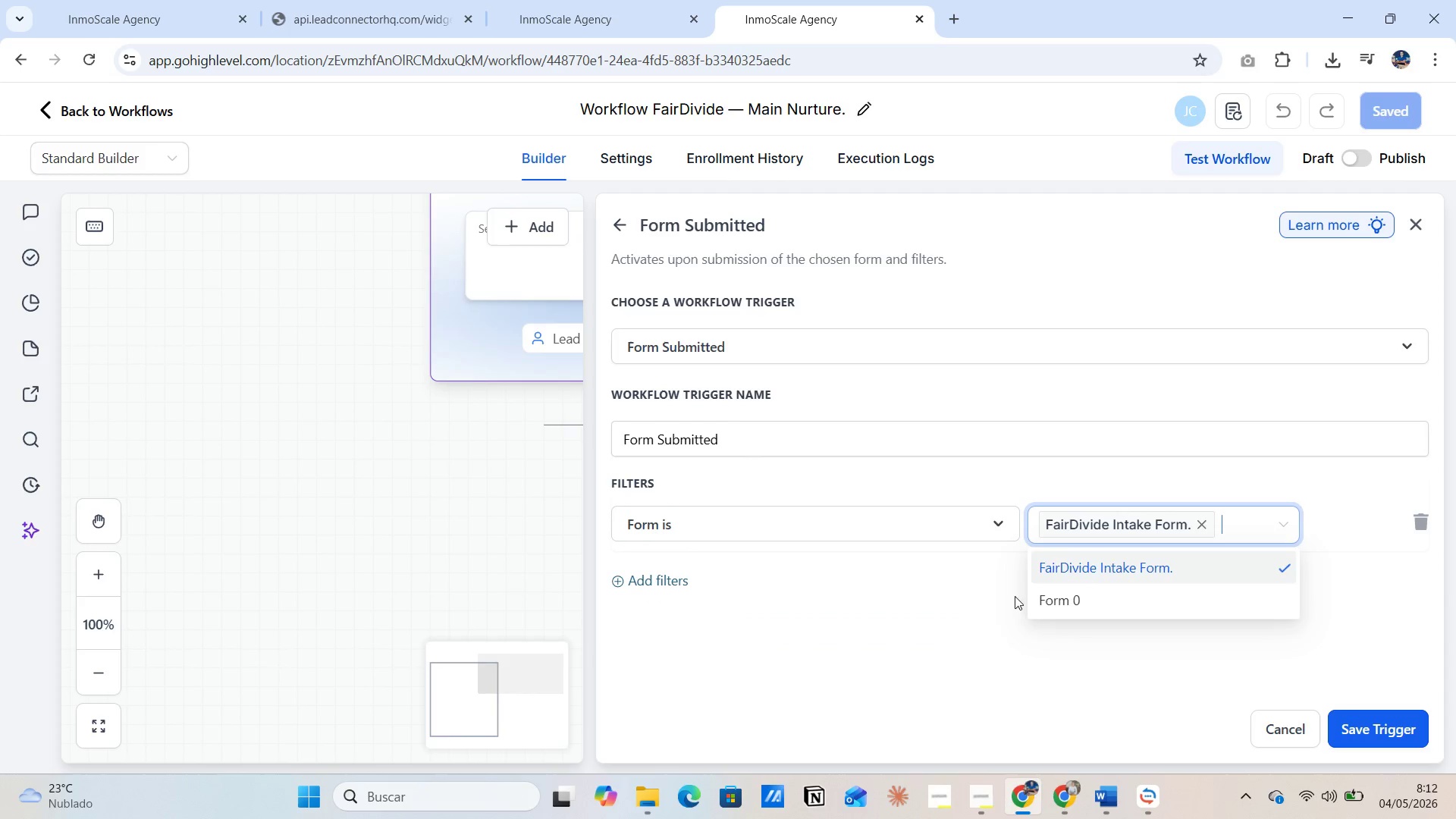 
left_click([962, 613])
 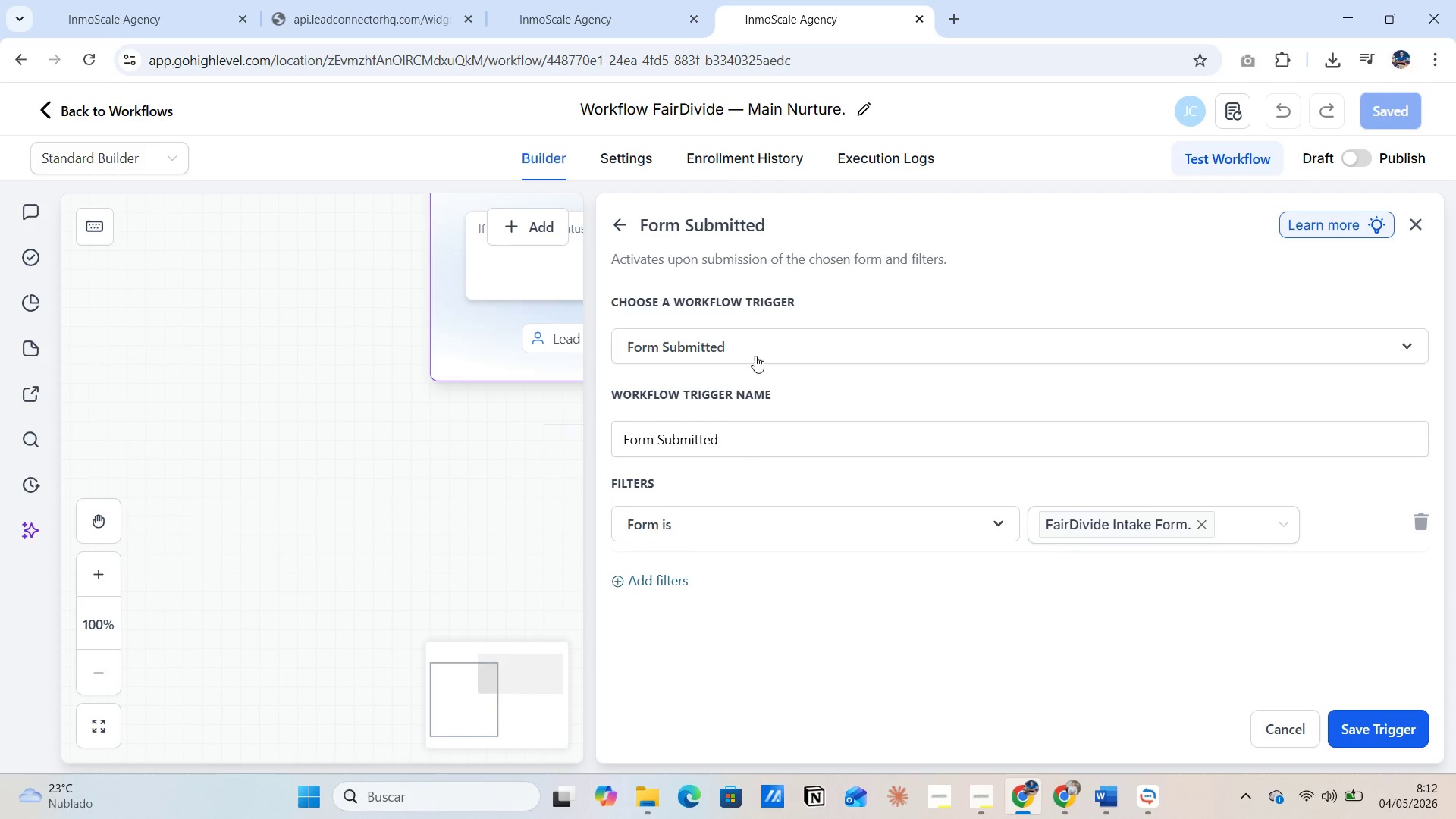 
left_click([755, 356])
 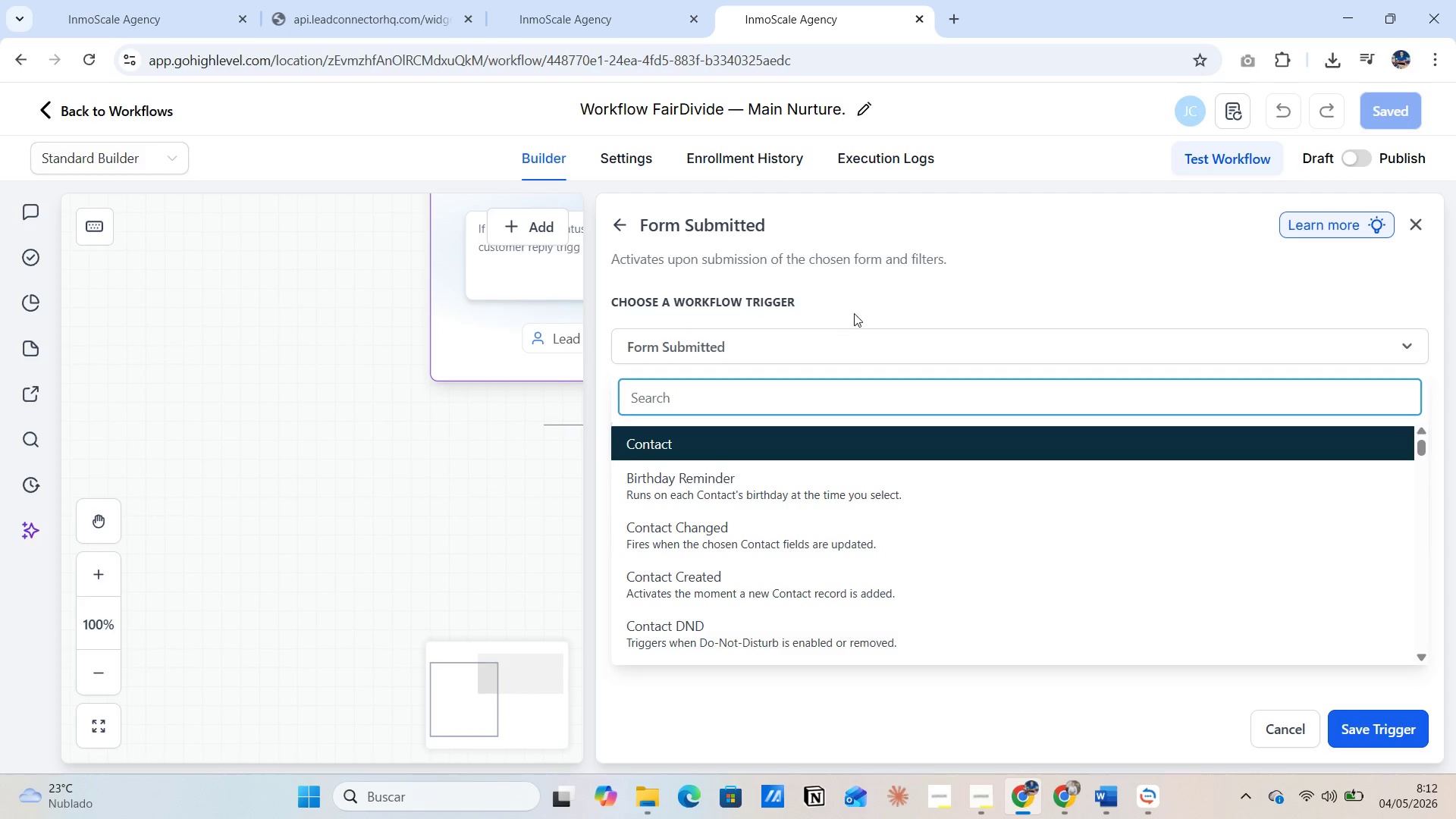 
left_click([867, 301])
 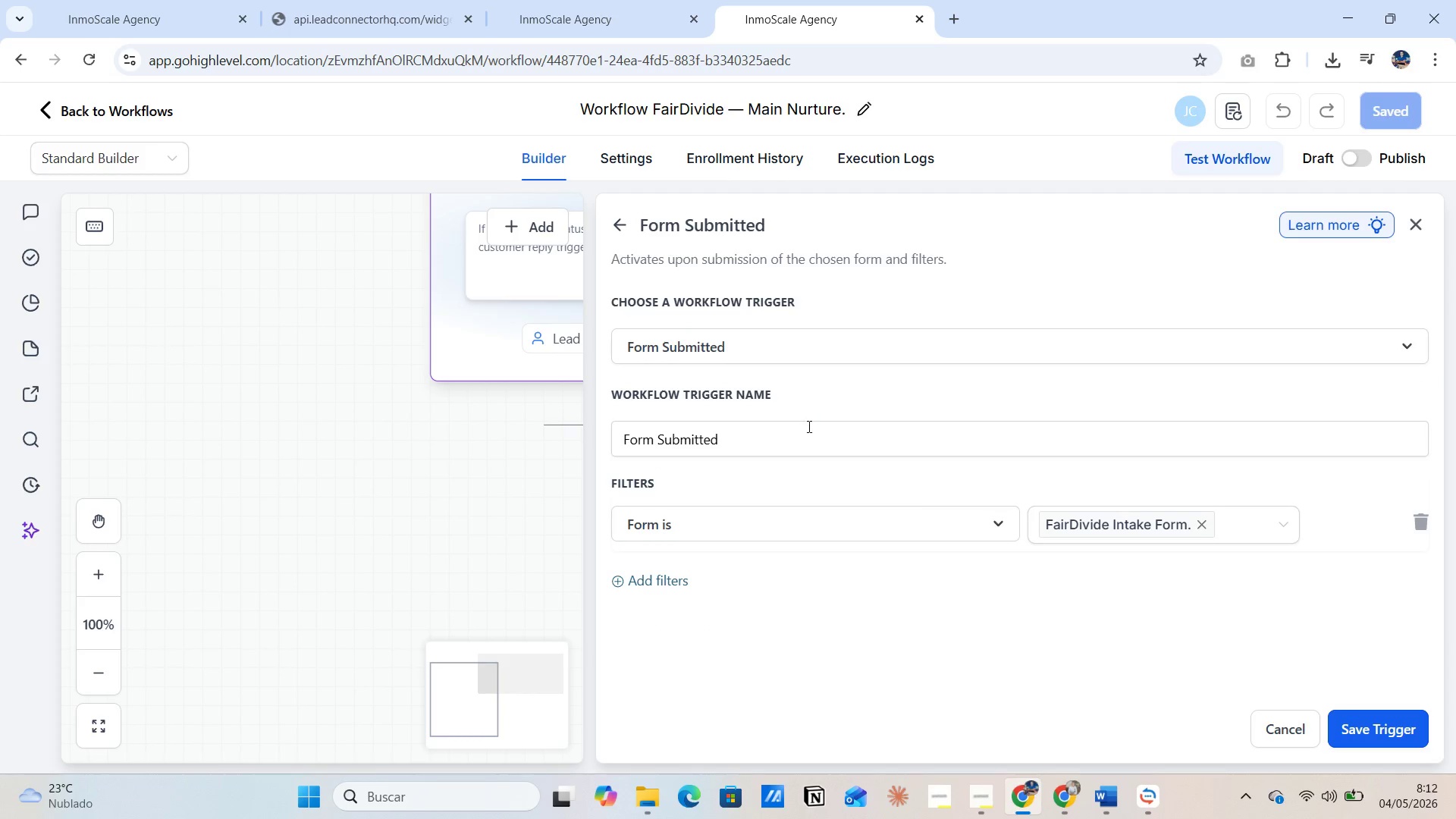 
left_click([807, 427])
 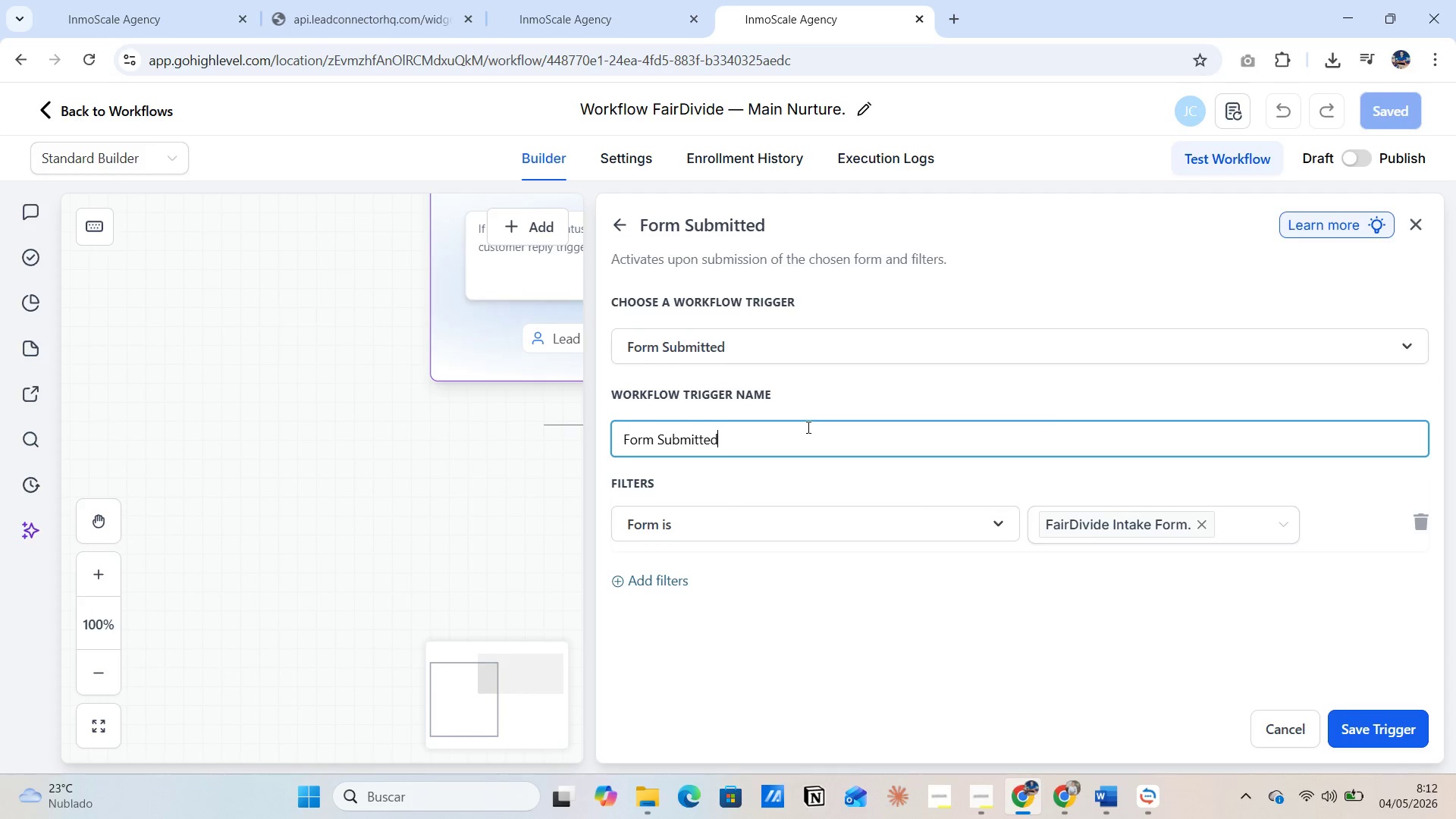 
type(     FairDivide)
 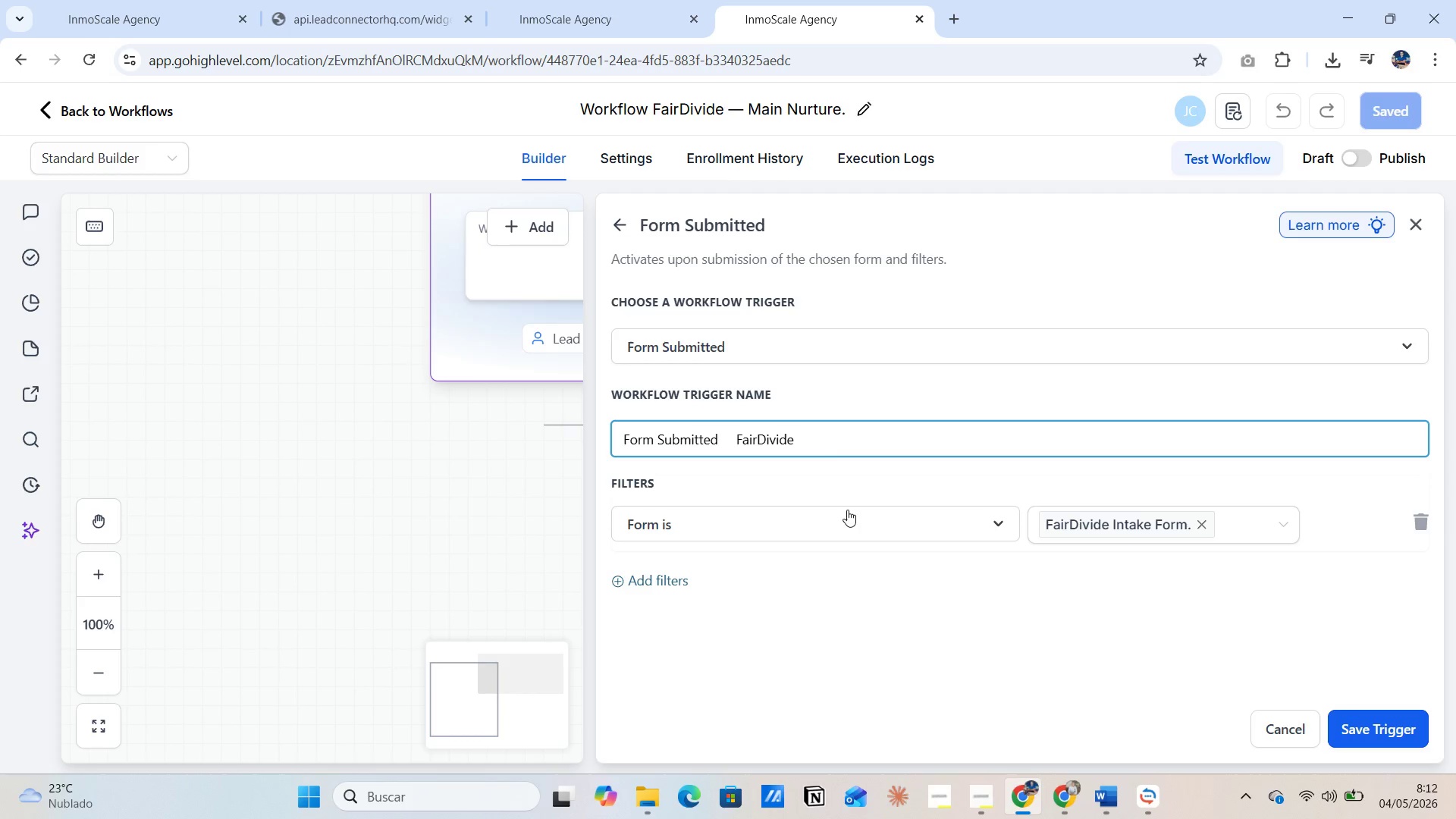 
left_click([895, 598])
 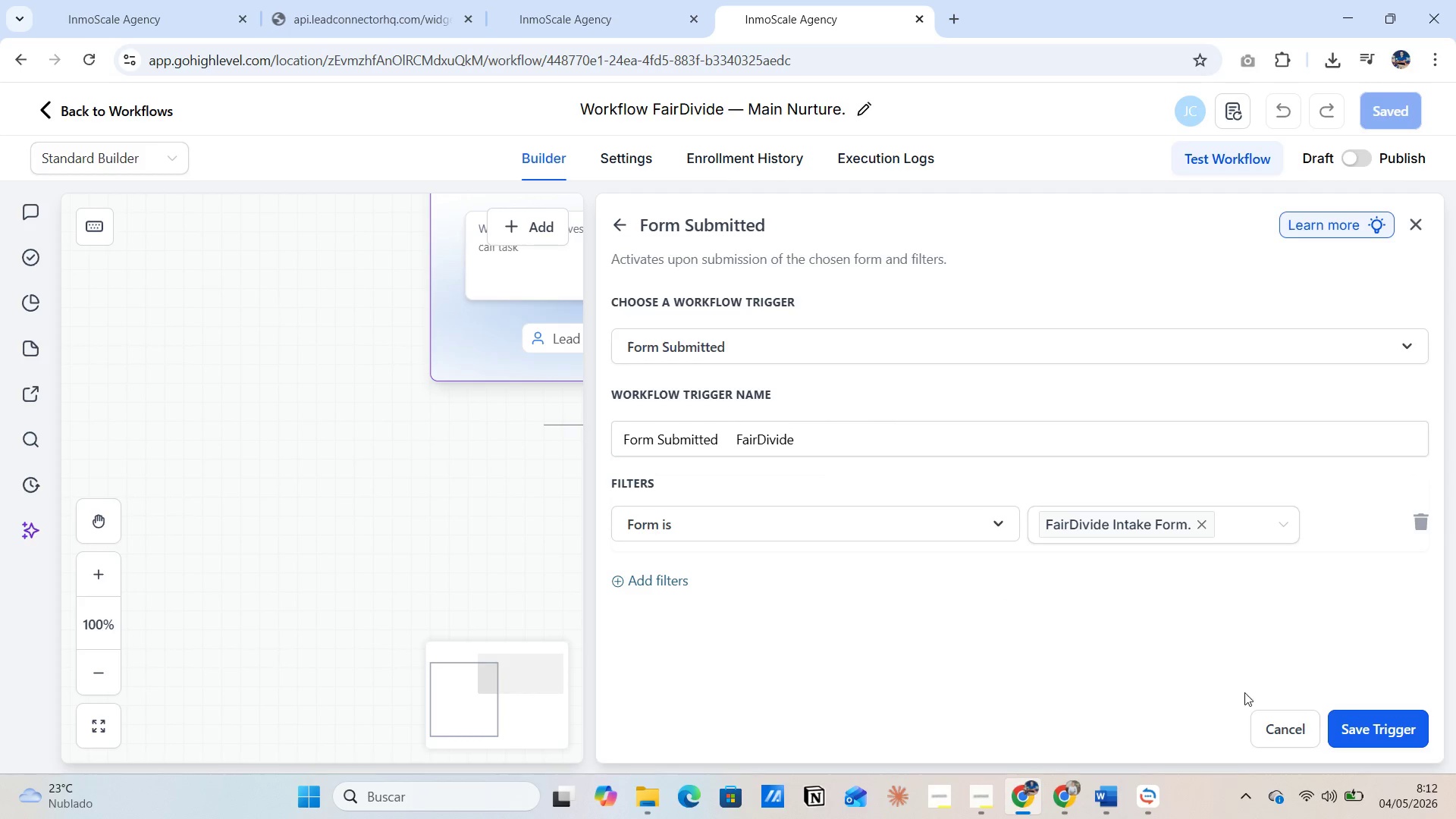 
left_click([1352, 732])
 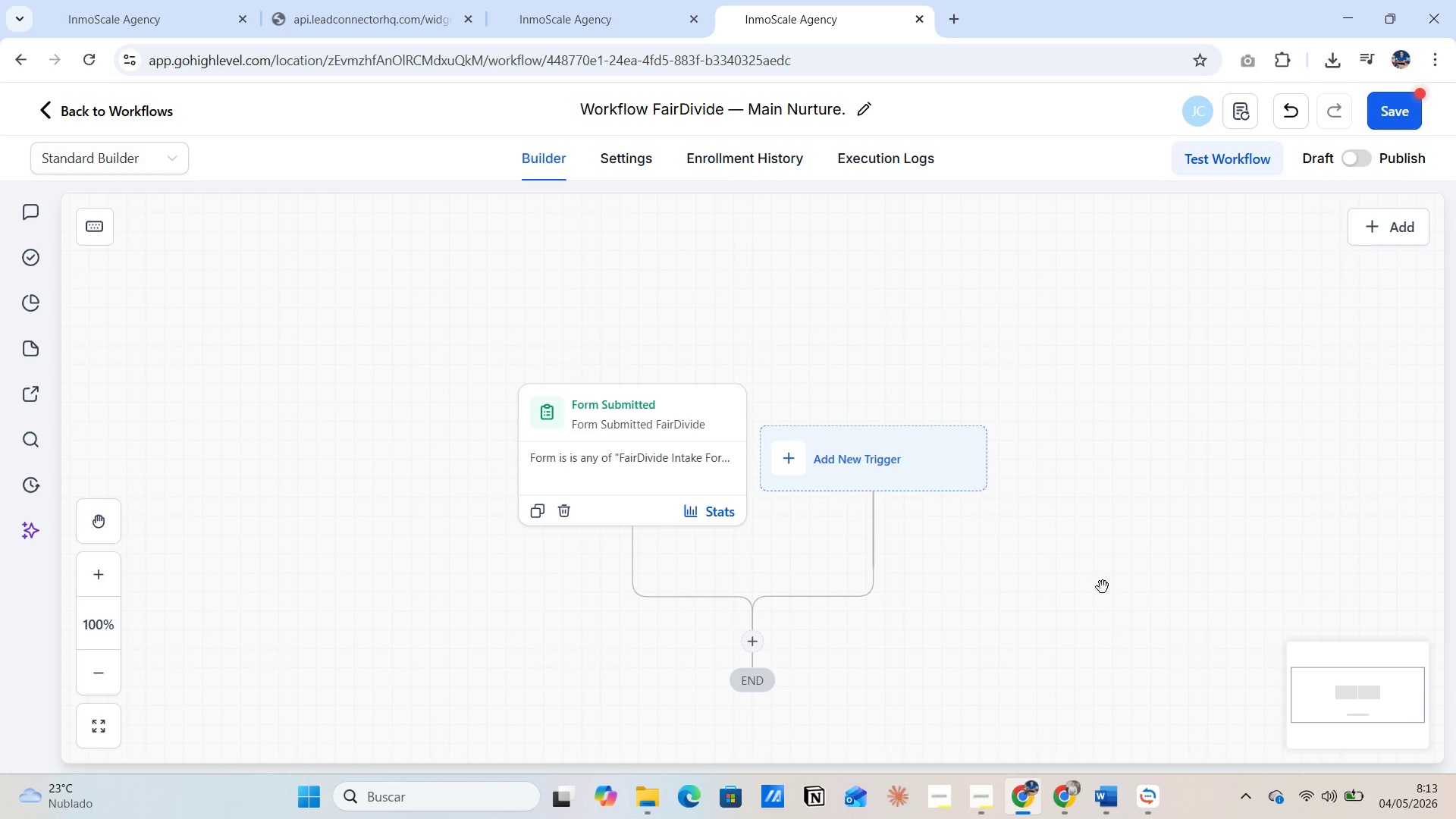 
wait(32.41)
 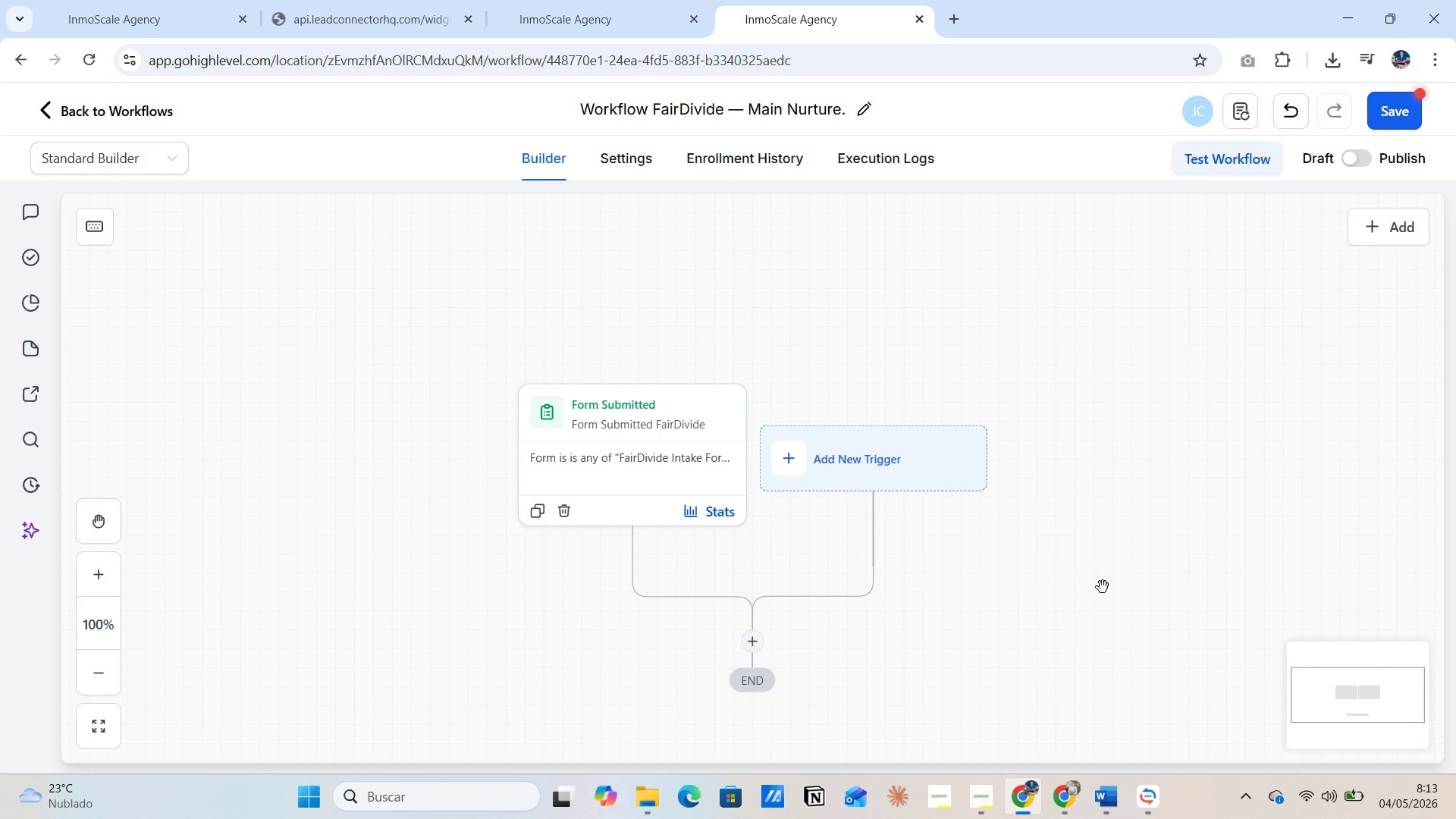 
left_click([754, 643])
 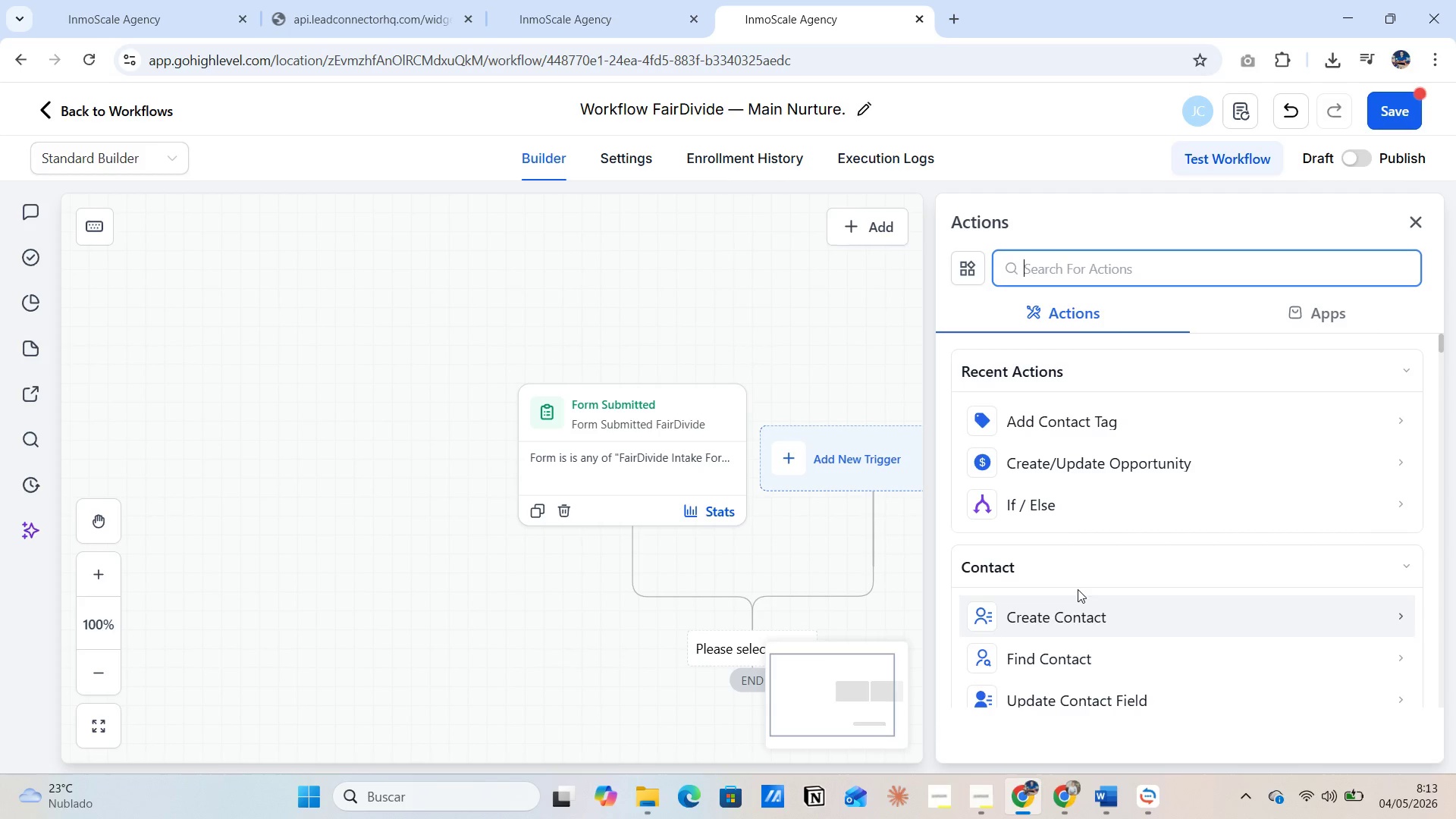 
scroll: coordinate [1078, 573], scroll_direction: down, amount: 2.0
 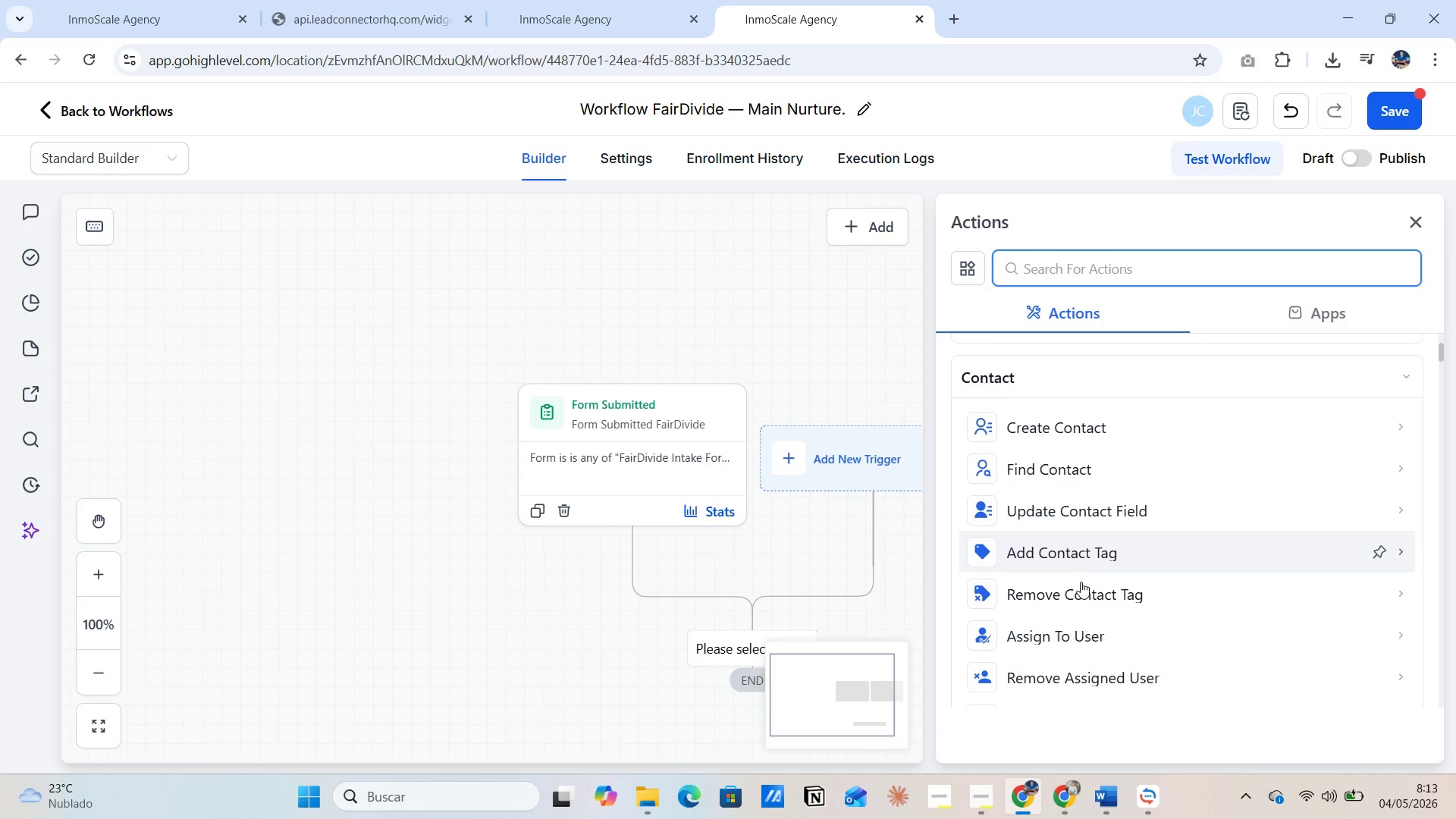 
left_click([1056, 556])
 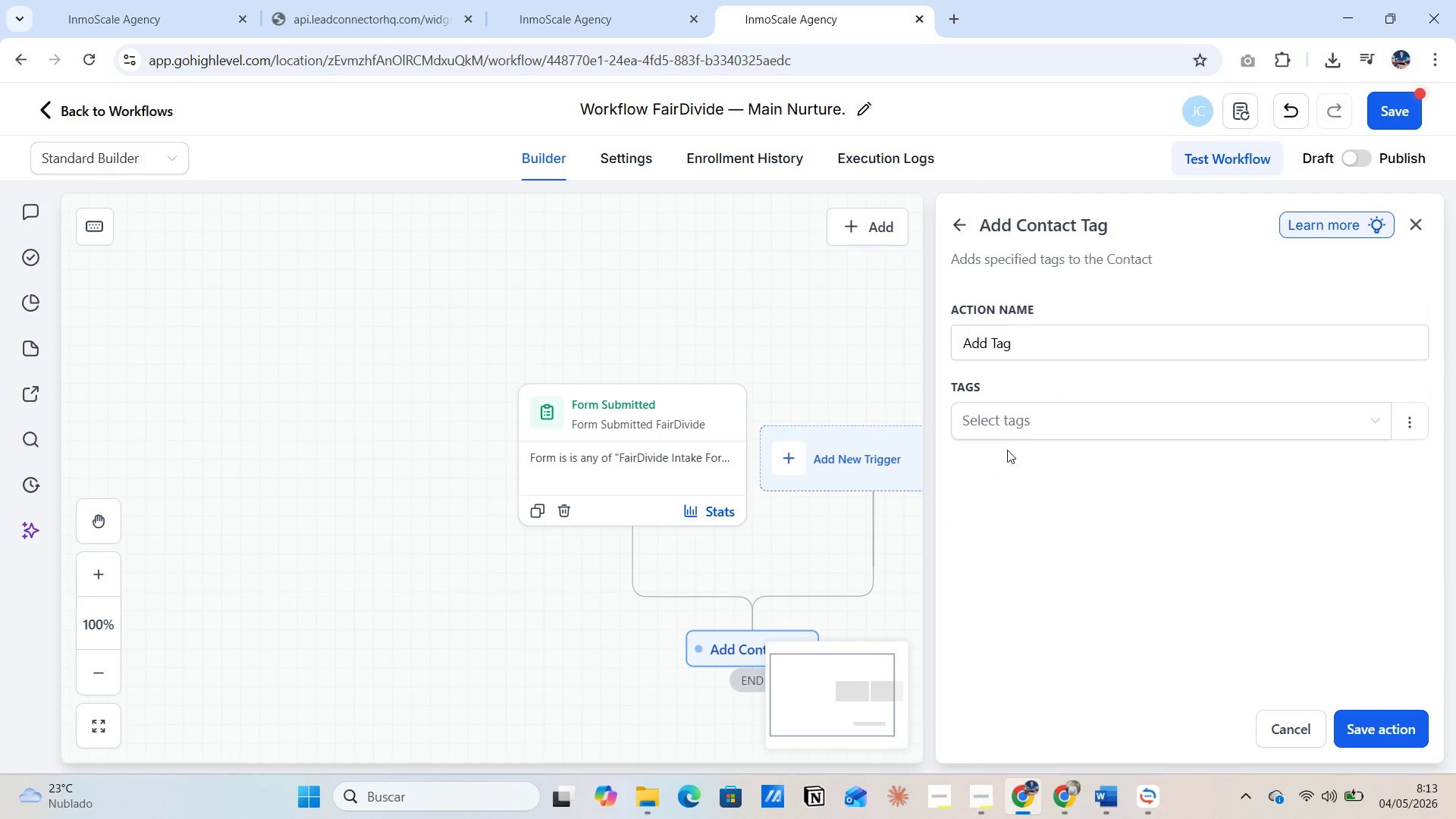 
left_click([1007, 425])
 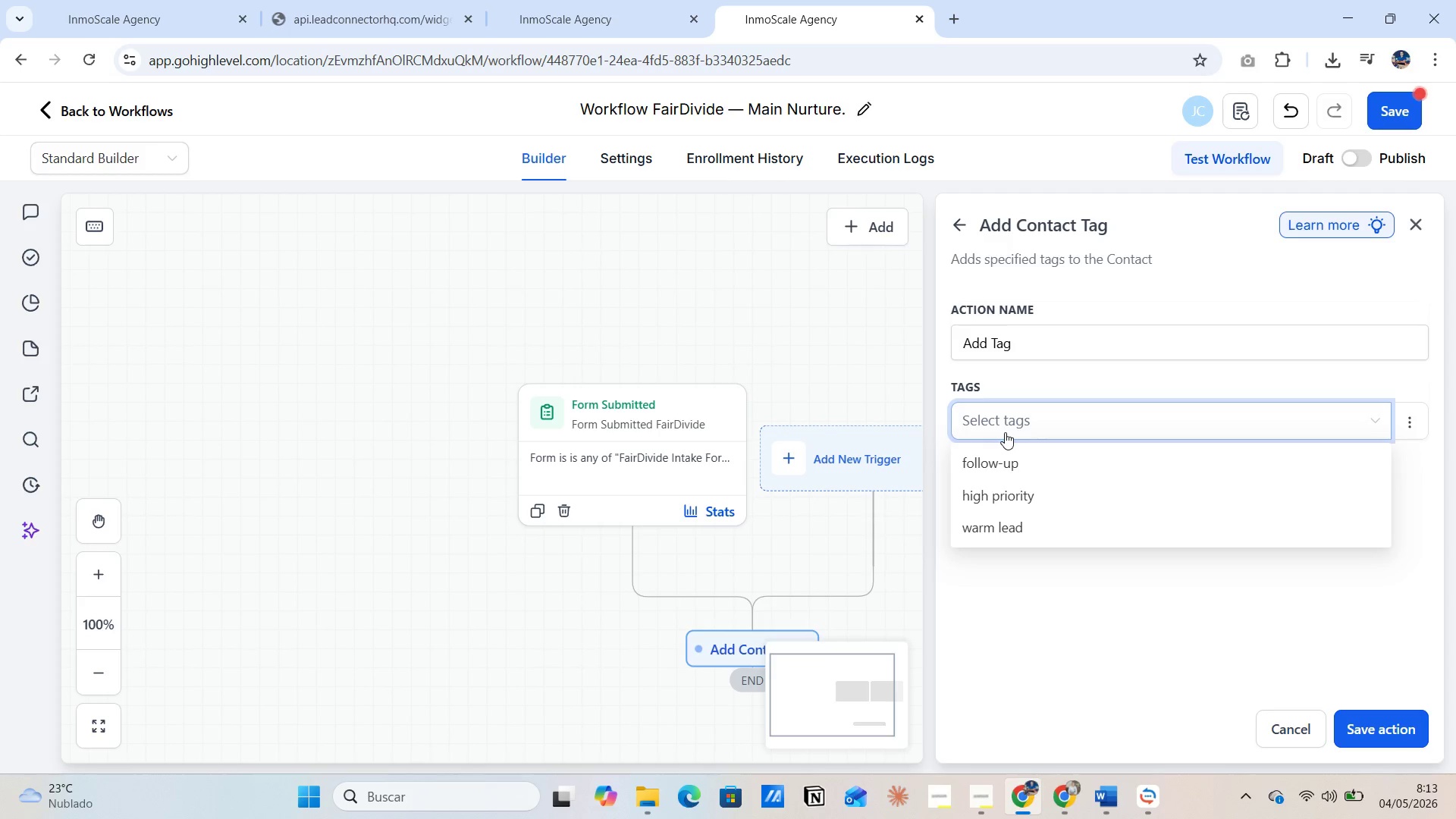 
wait(12.14)
 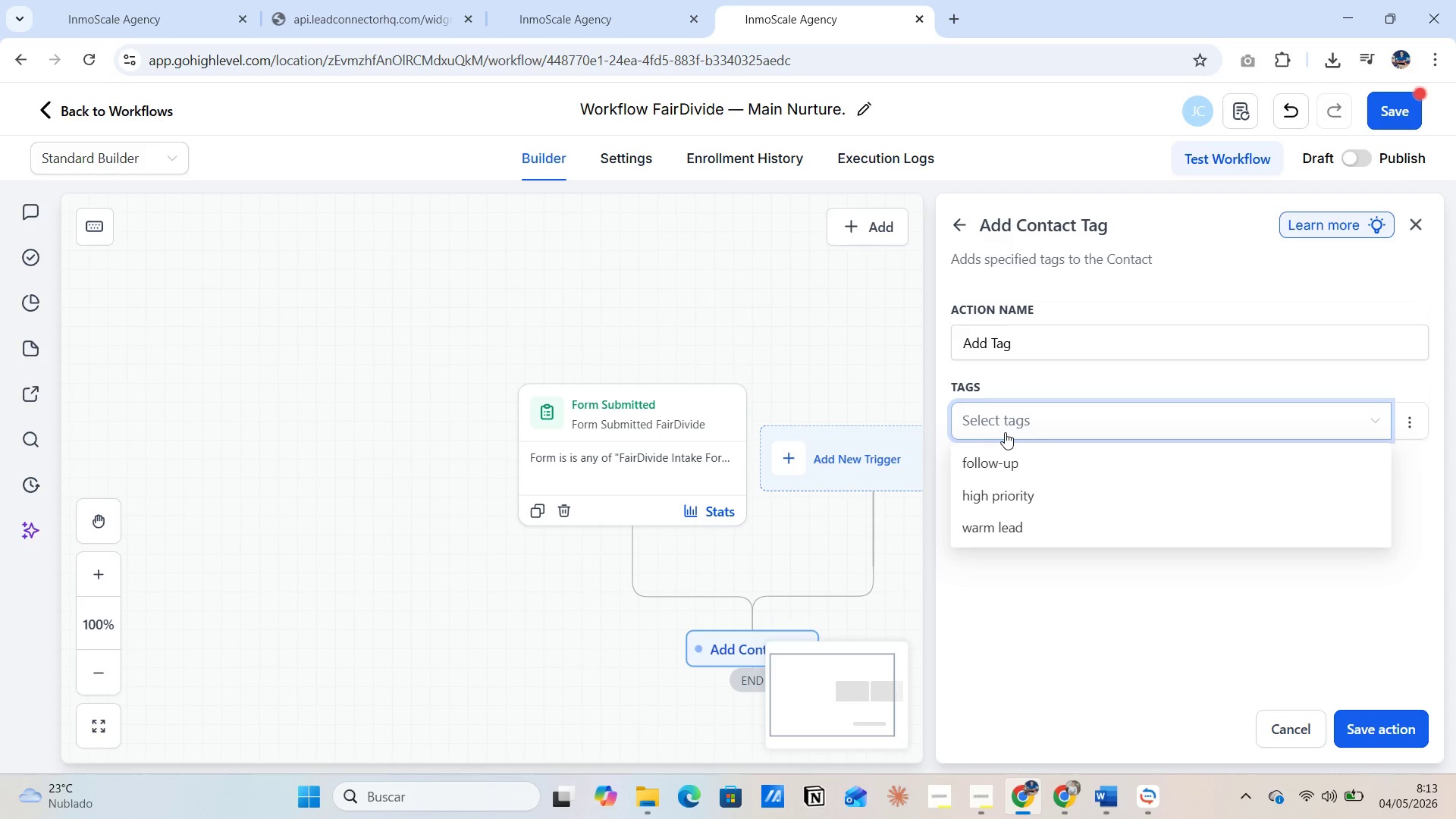 
type(New-Lead)
 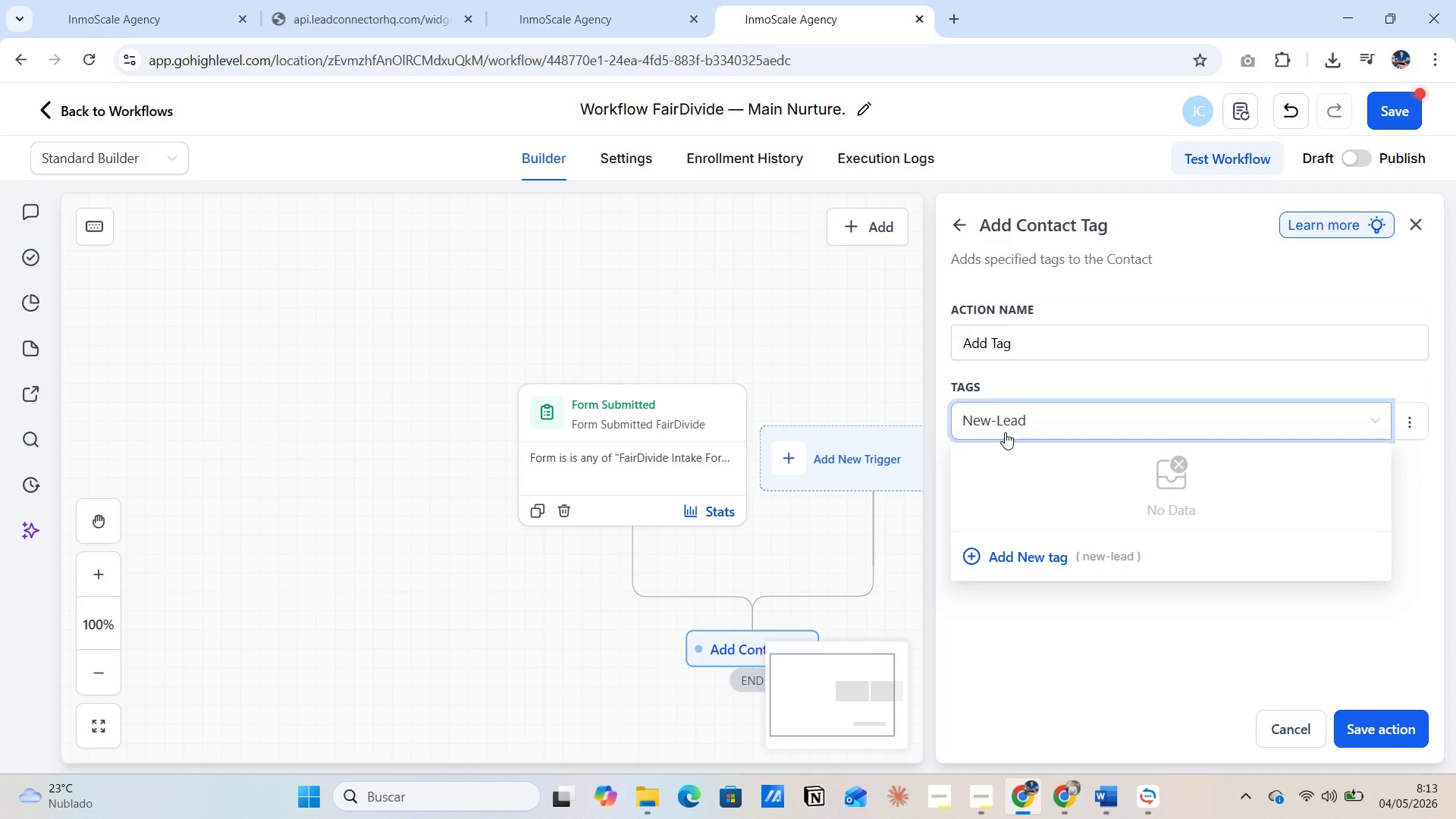 
key(Space)
 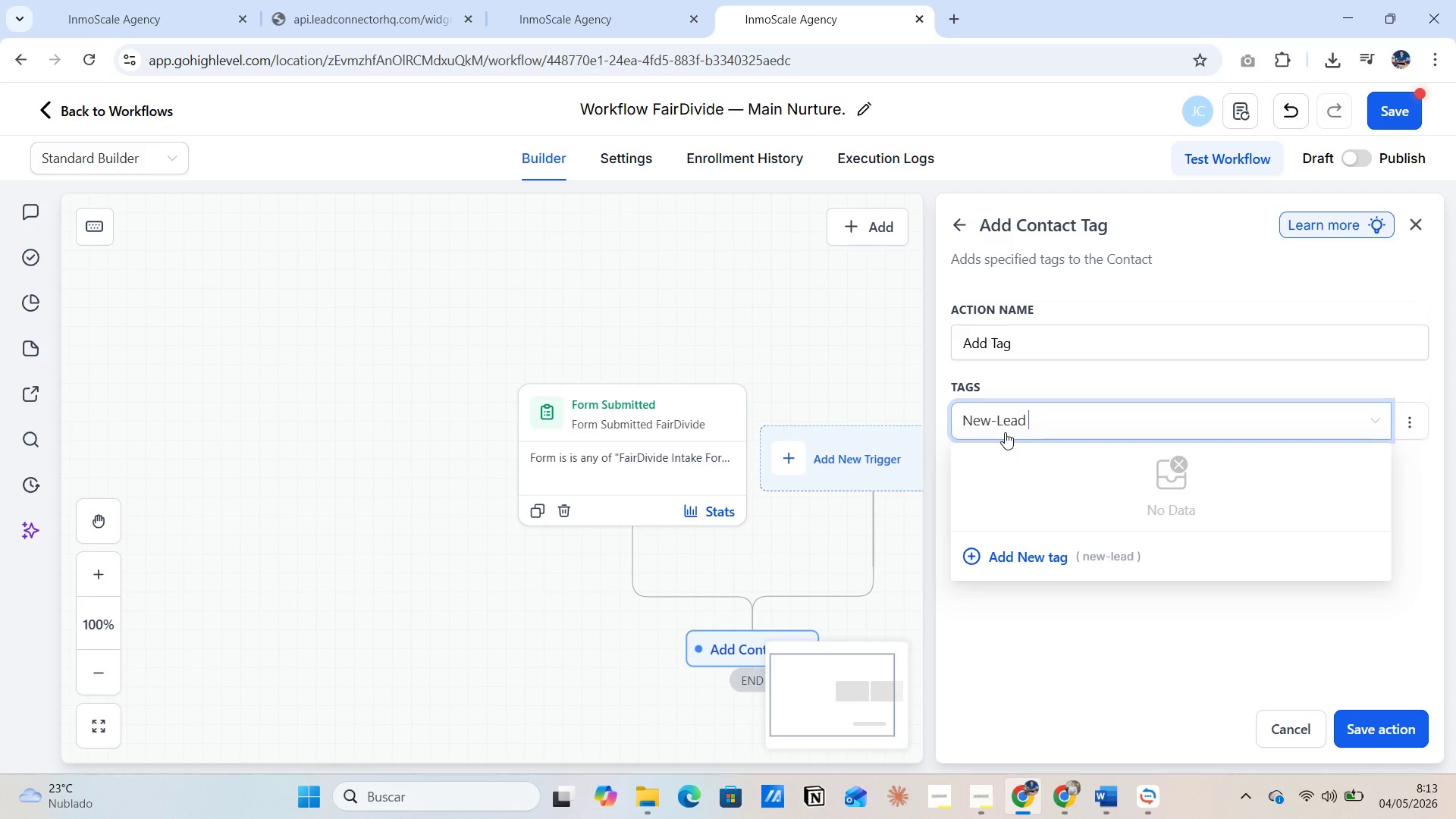 
wait(9.28)
 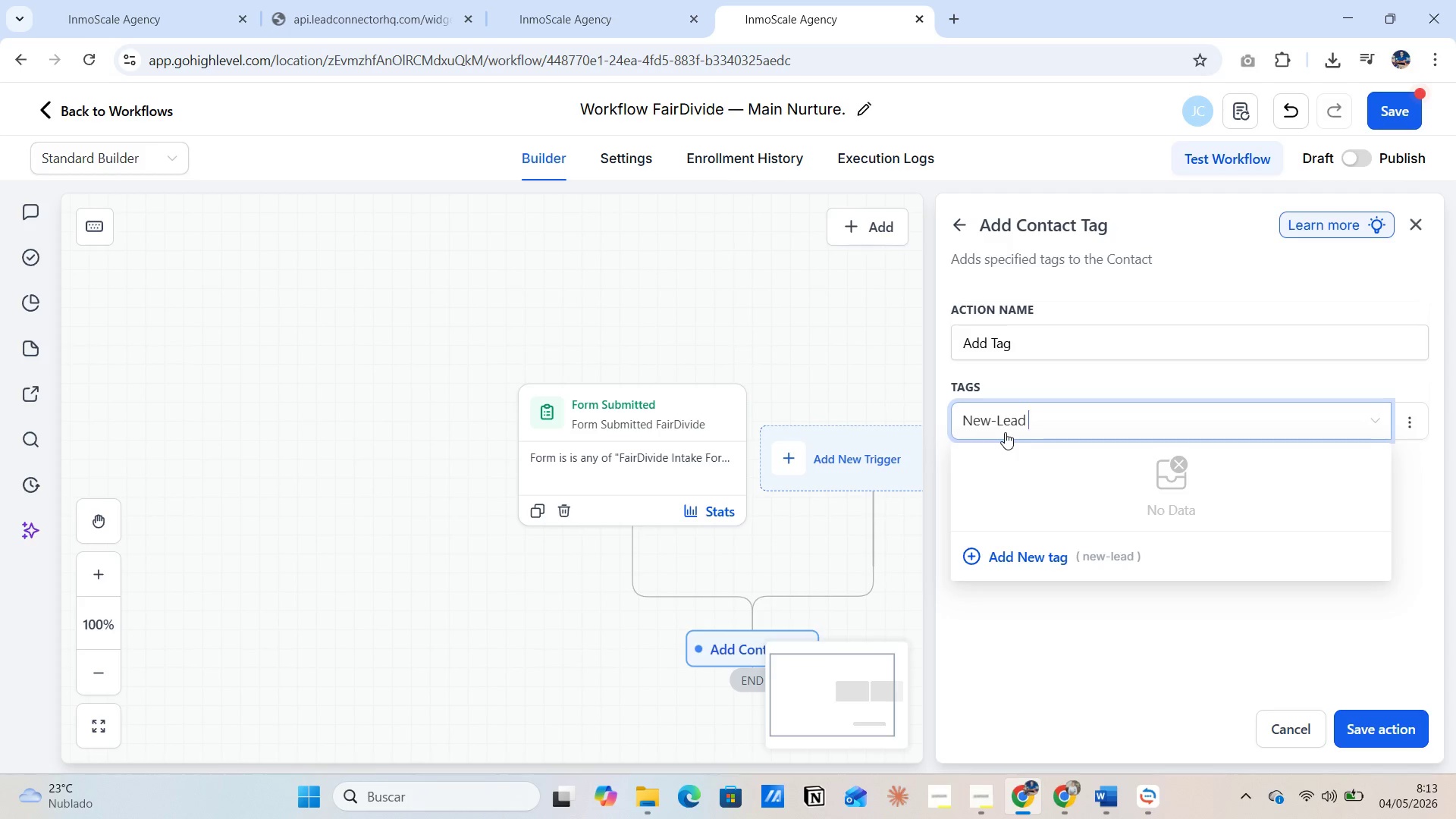 
key(Backspace)
type(-FairDividi)
 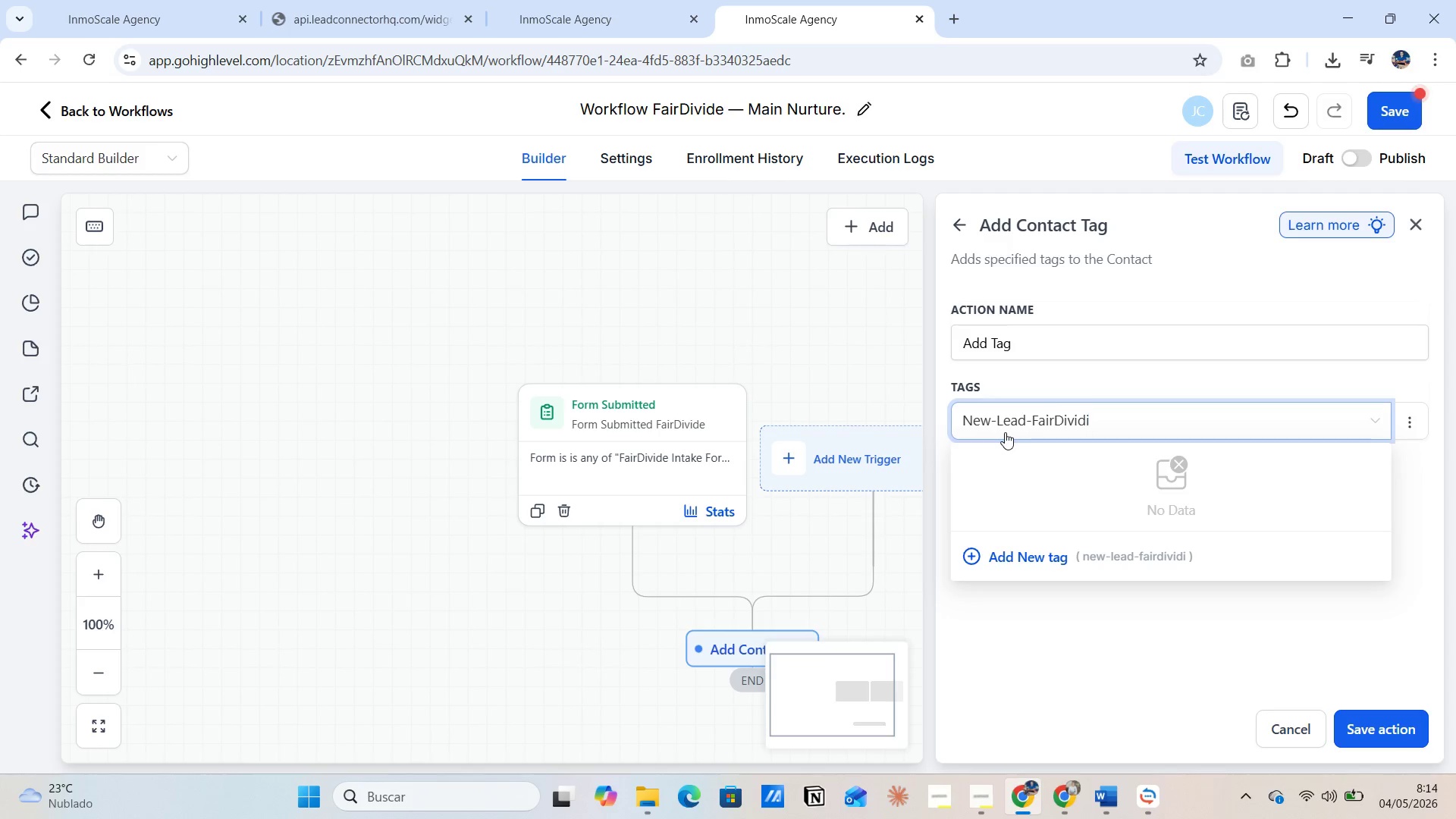 
key(Backspace)
 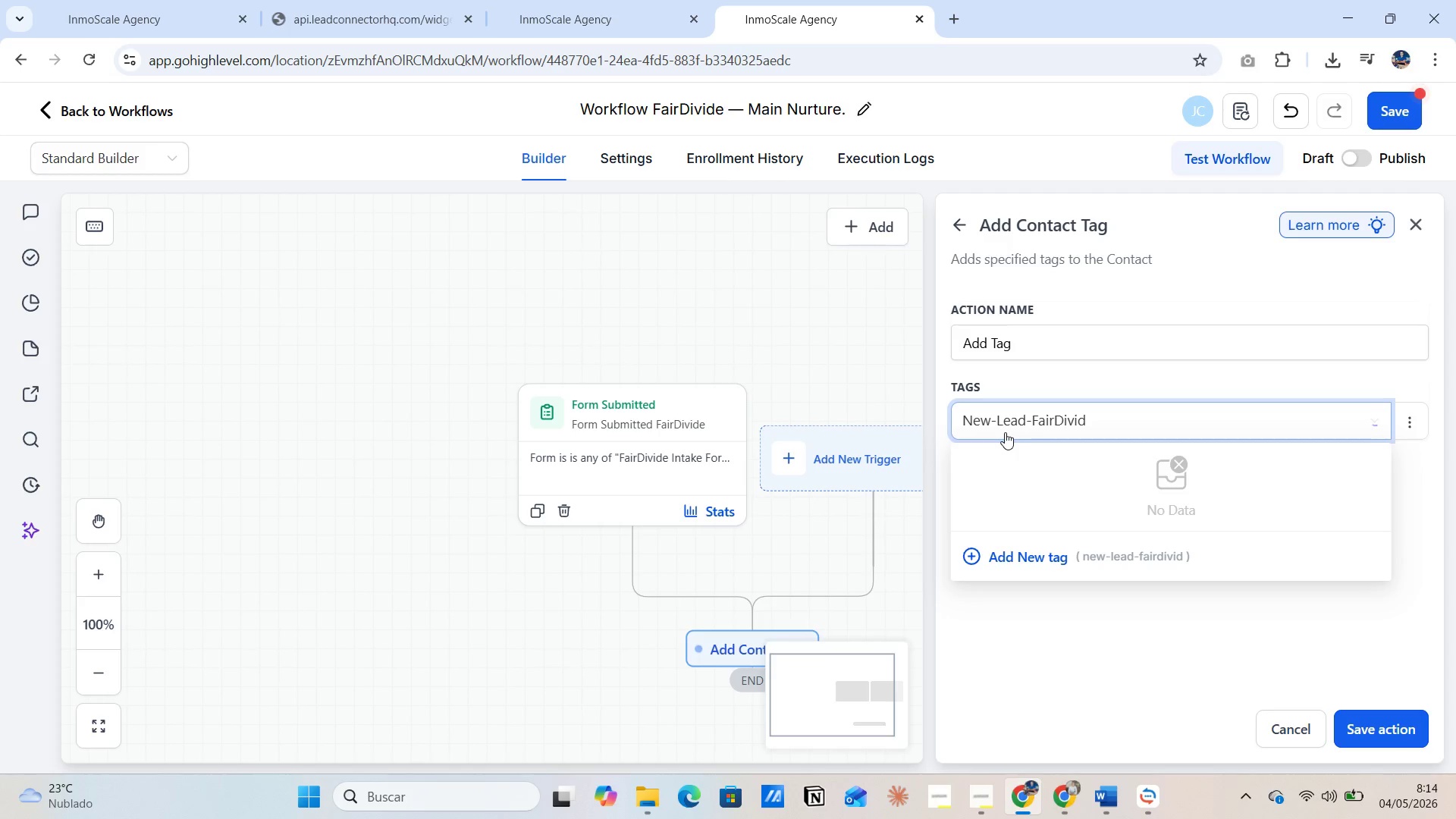 
key(E)
 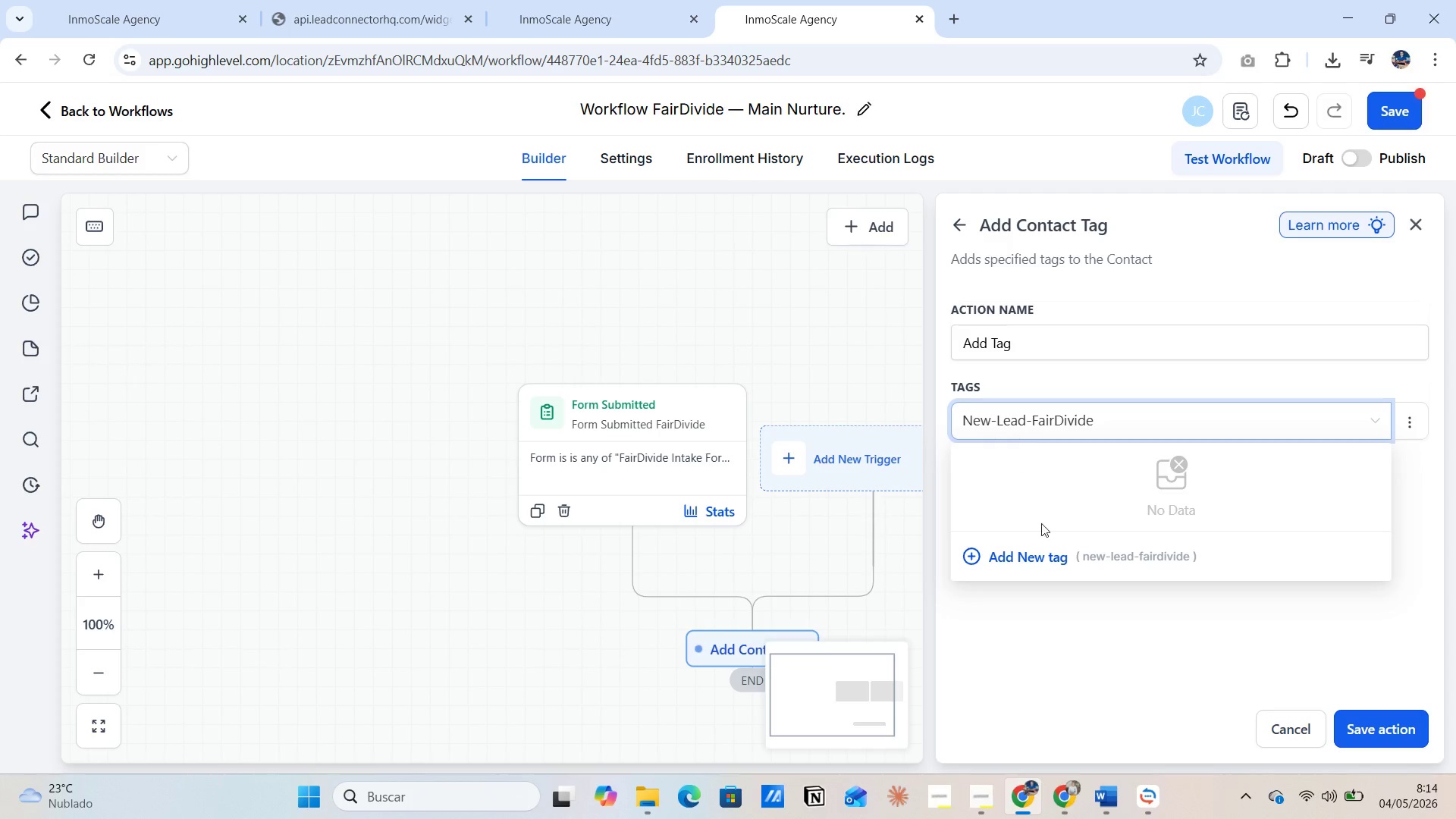 
left_click([1040, 557])
 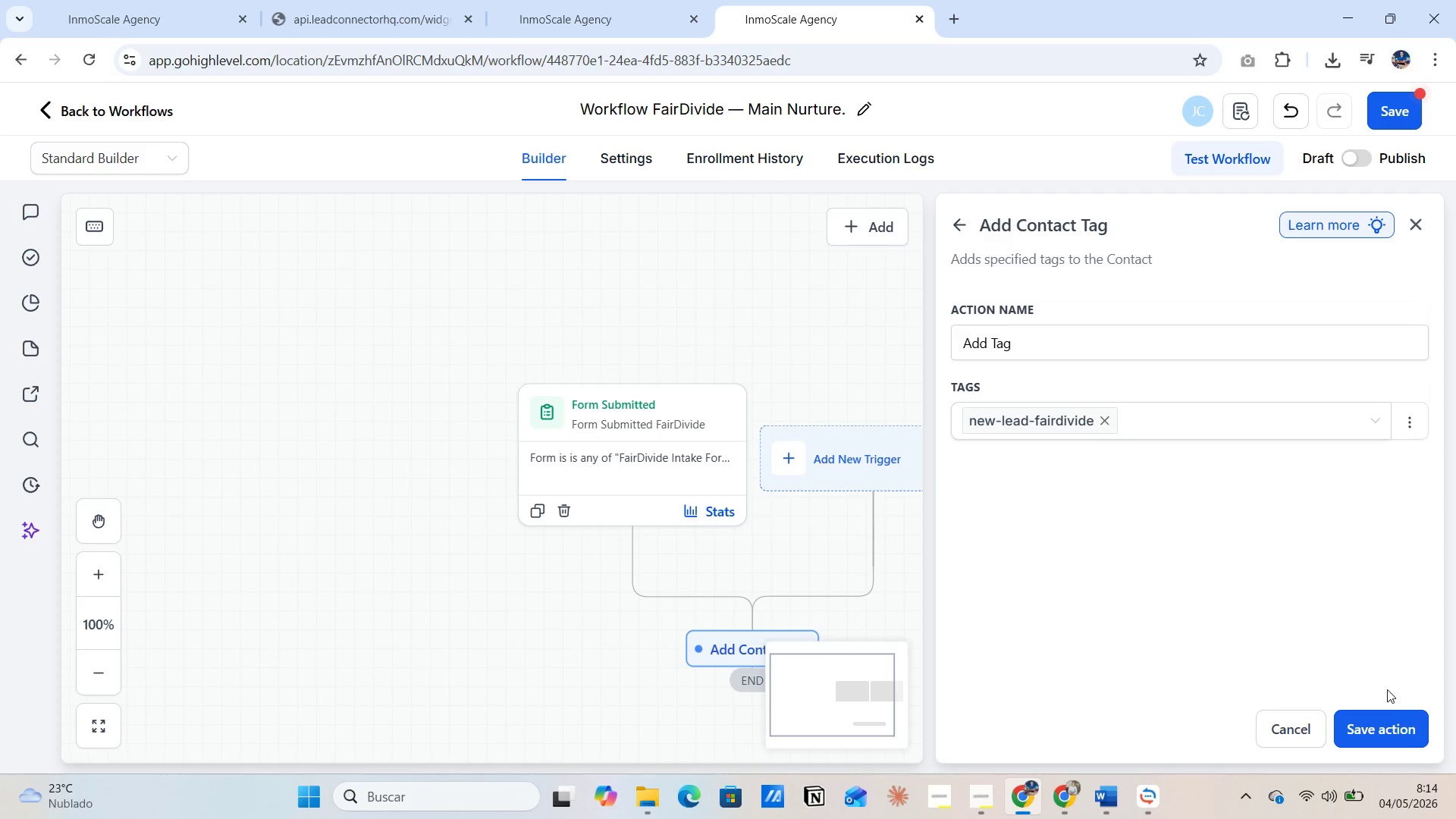 
left_click([1378, 726])
 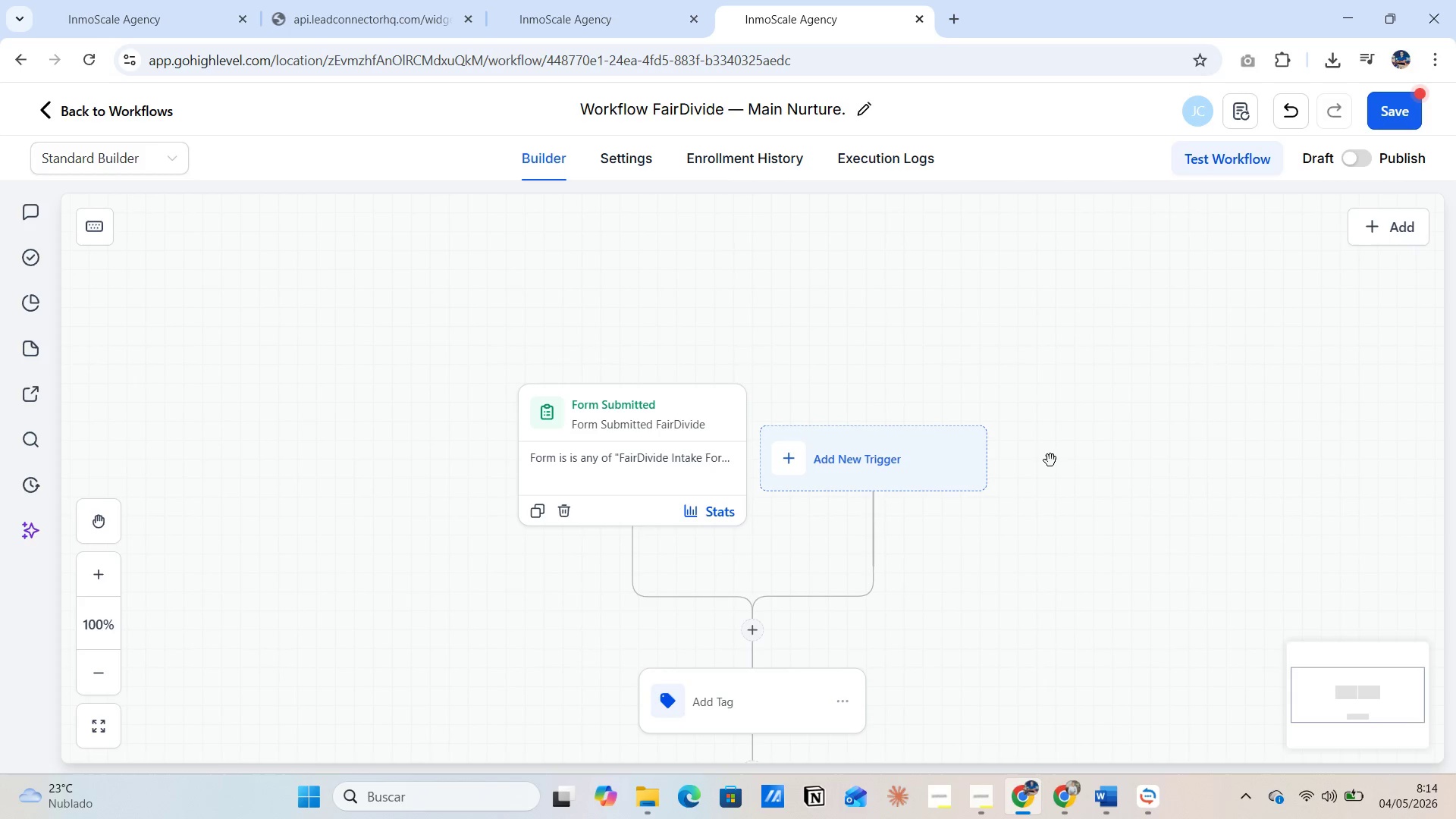 
scroll: coordinate [1046, 461], scroll_direction: down, amount: 1.0
 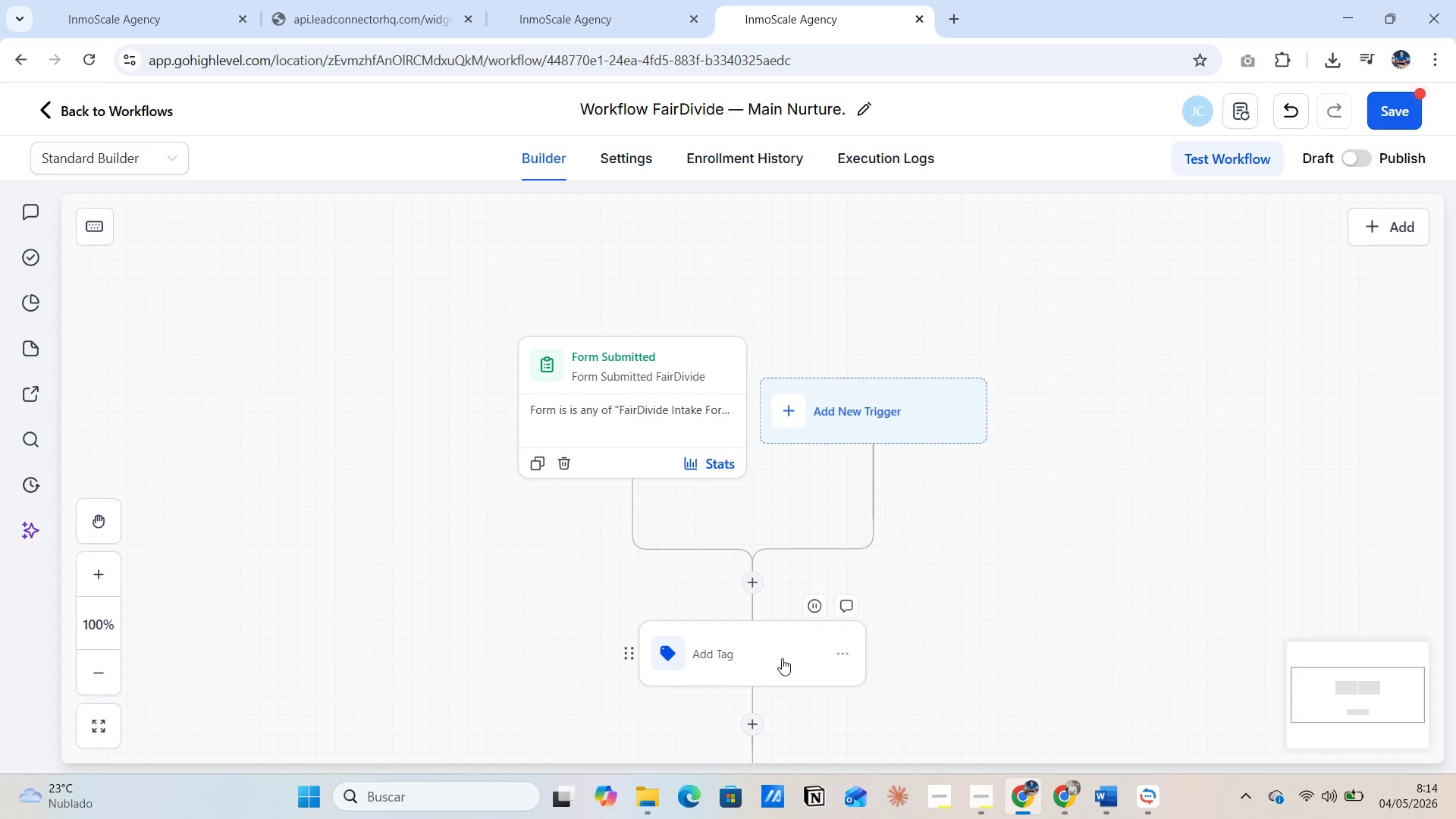 
left_click([782, 658])
 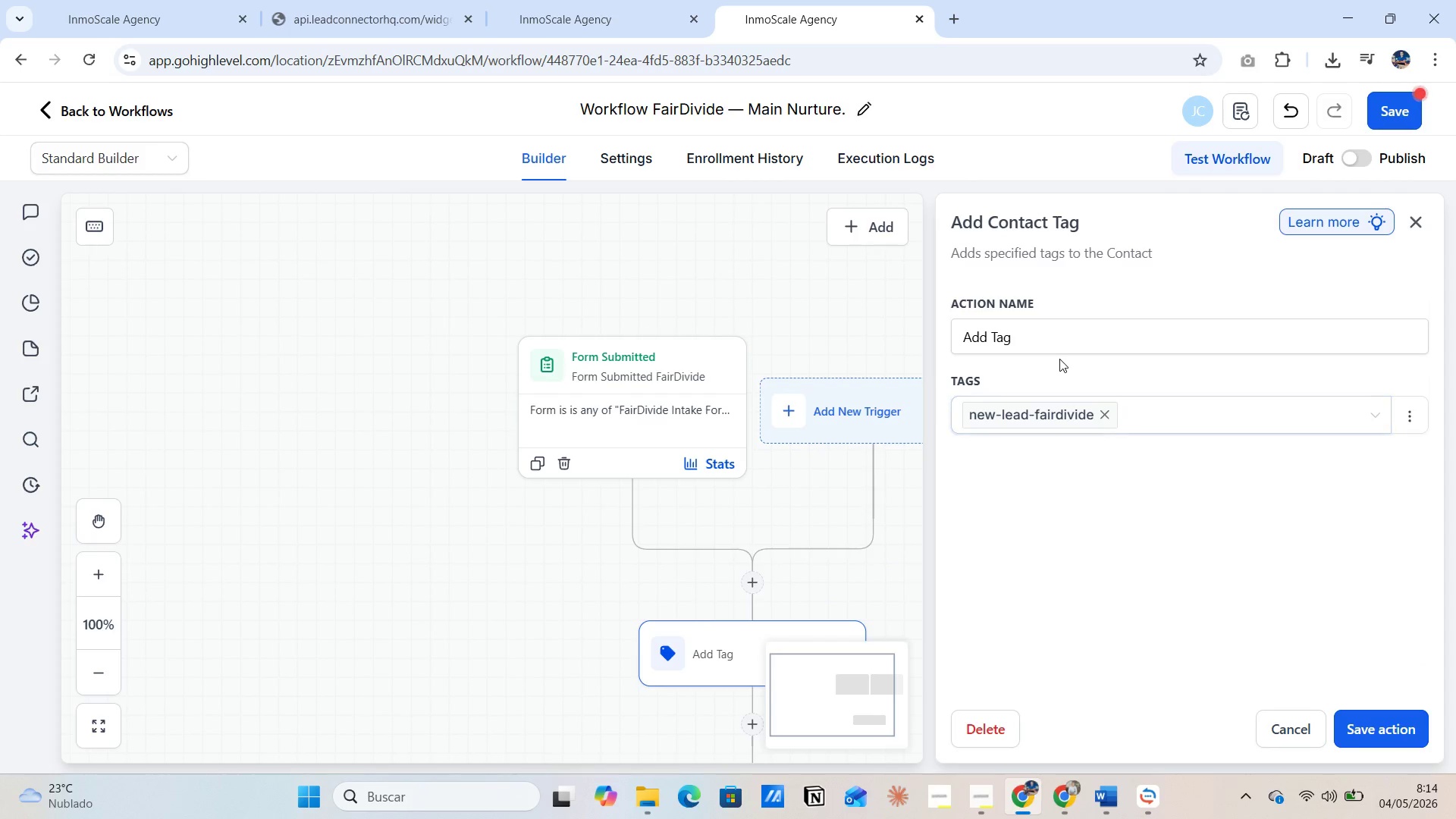 
left_click([1060, 340])
 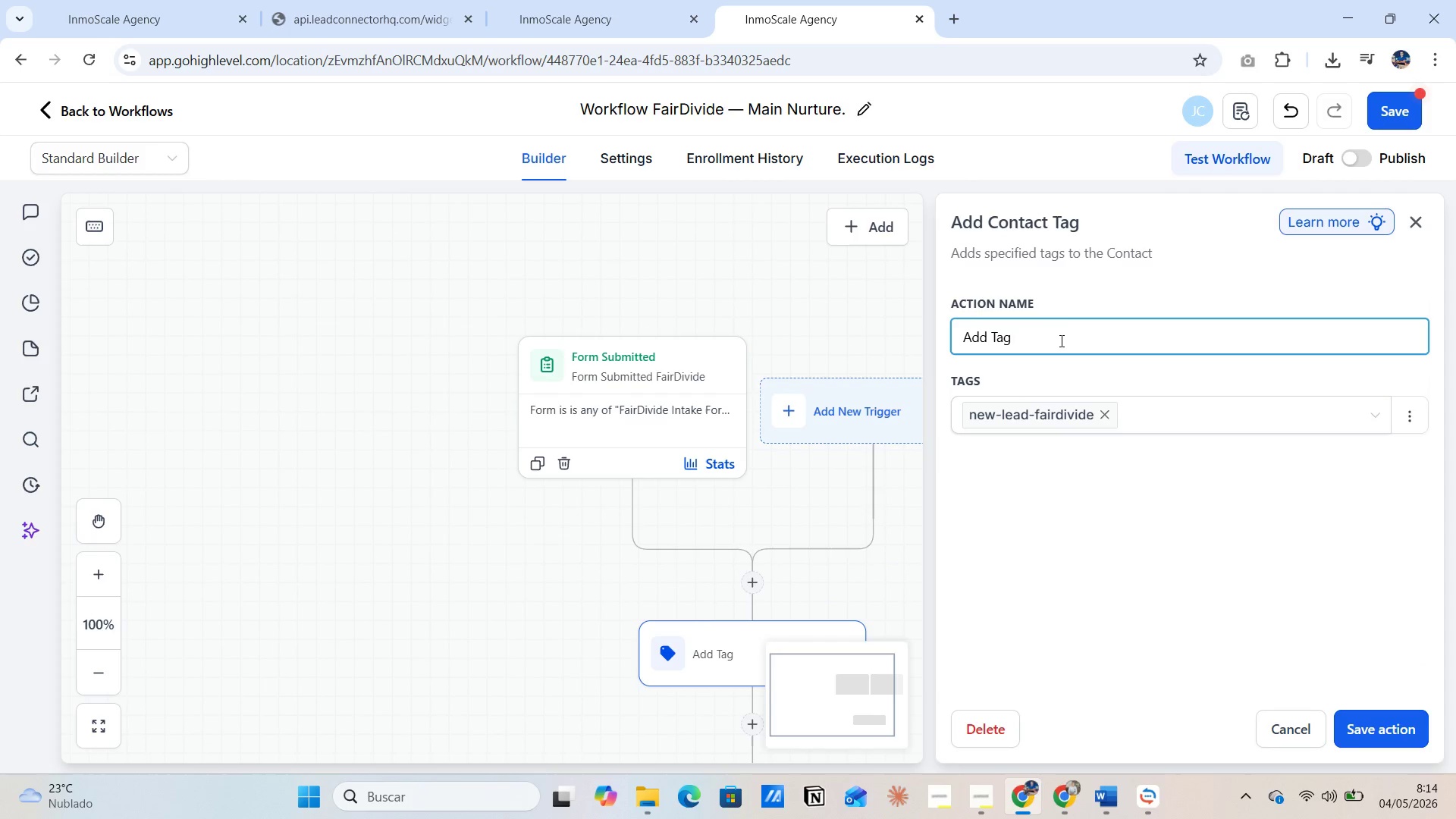 
type(  New lead FairDivide)
 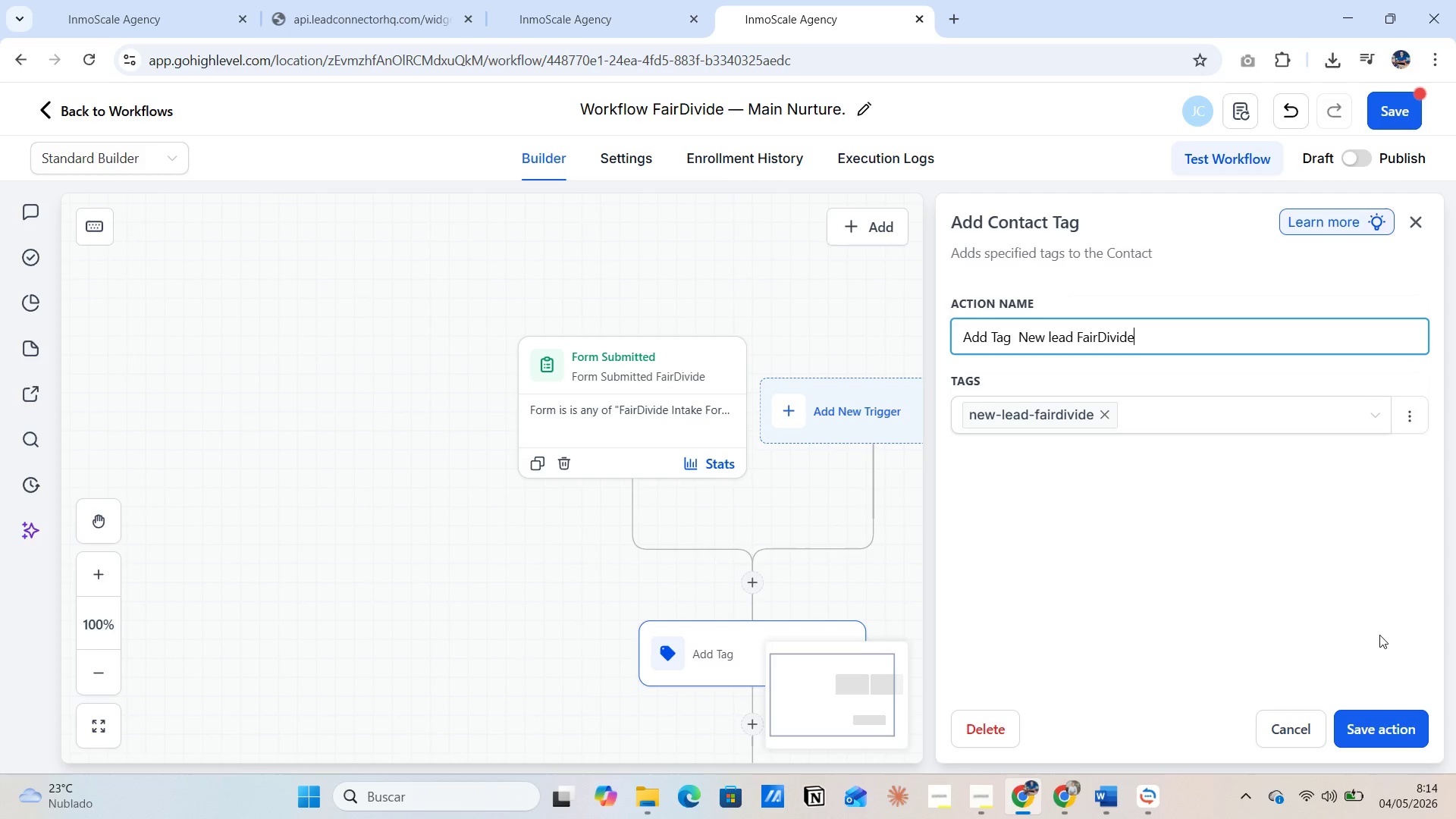 
left_click([1392, 726])
 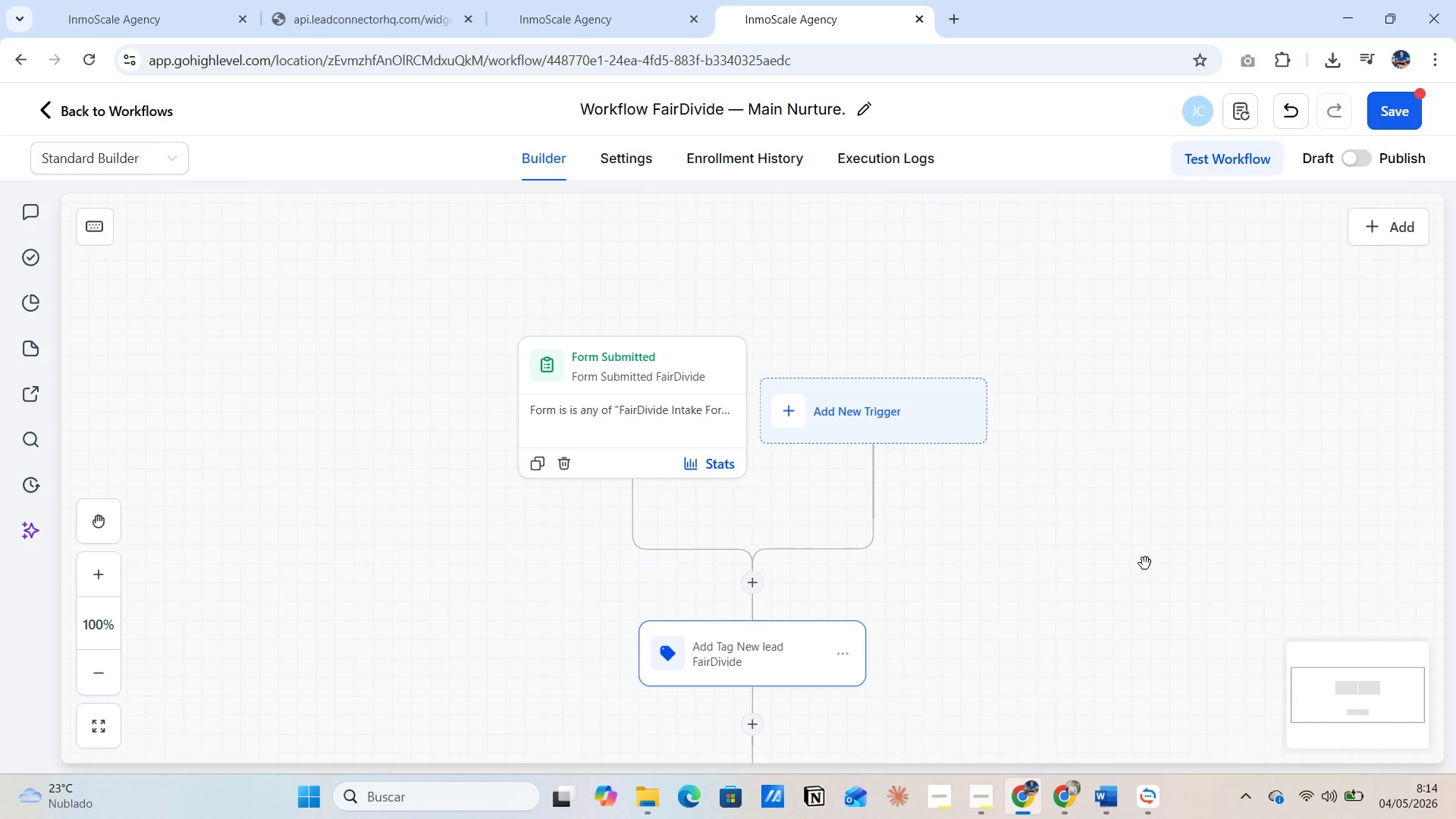 
scroll: coordinate [1102, 513], scroll_direction: down, amount: 3.0
 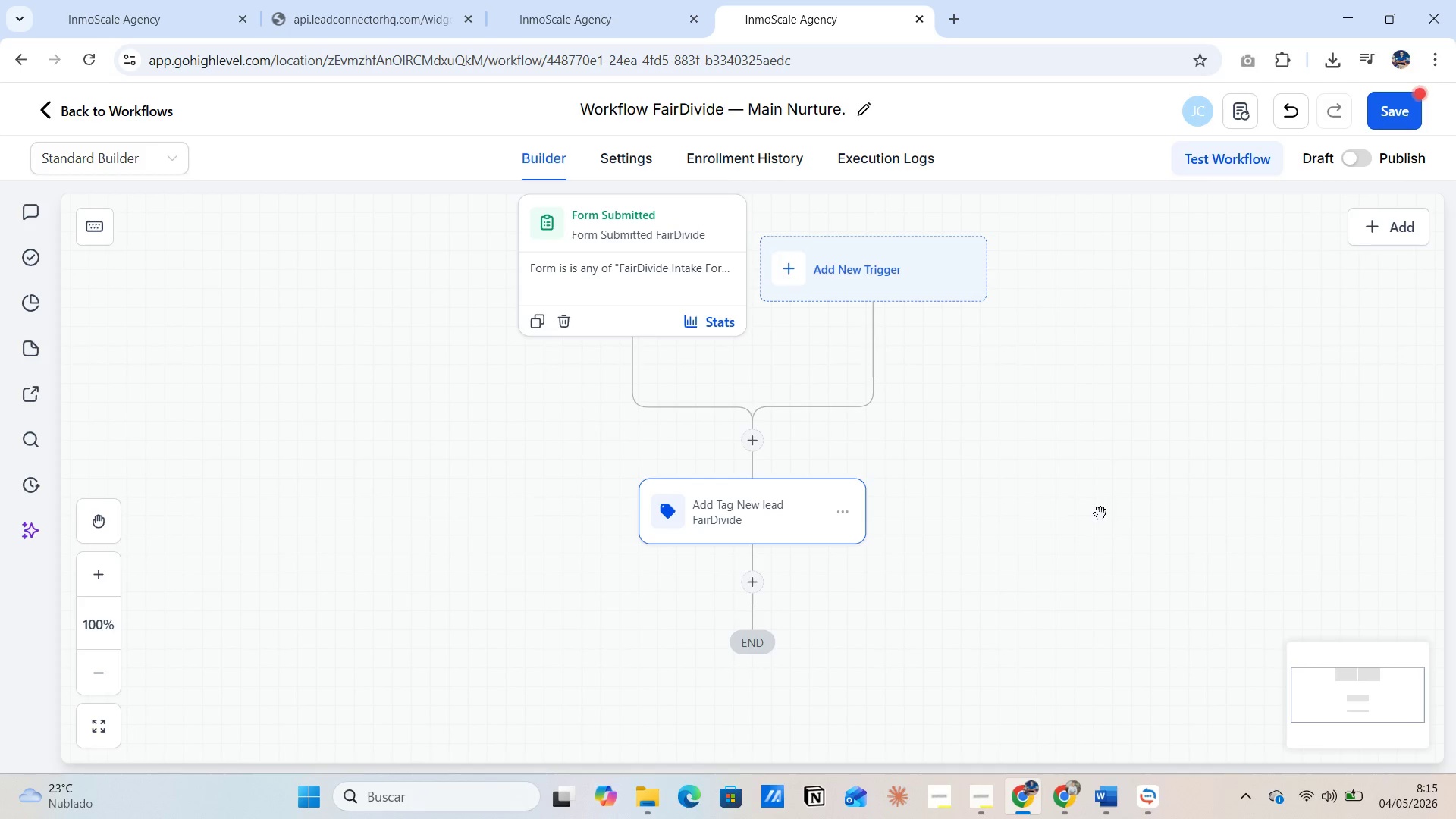 
wait(27.22)
 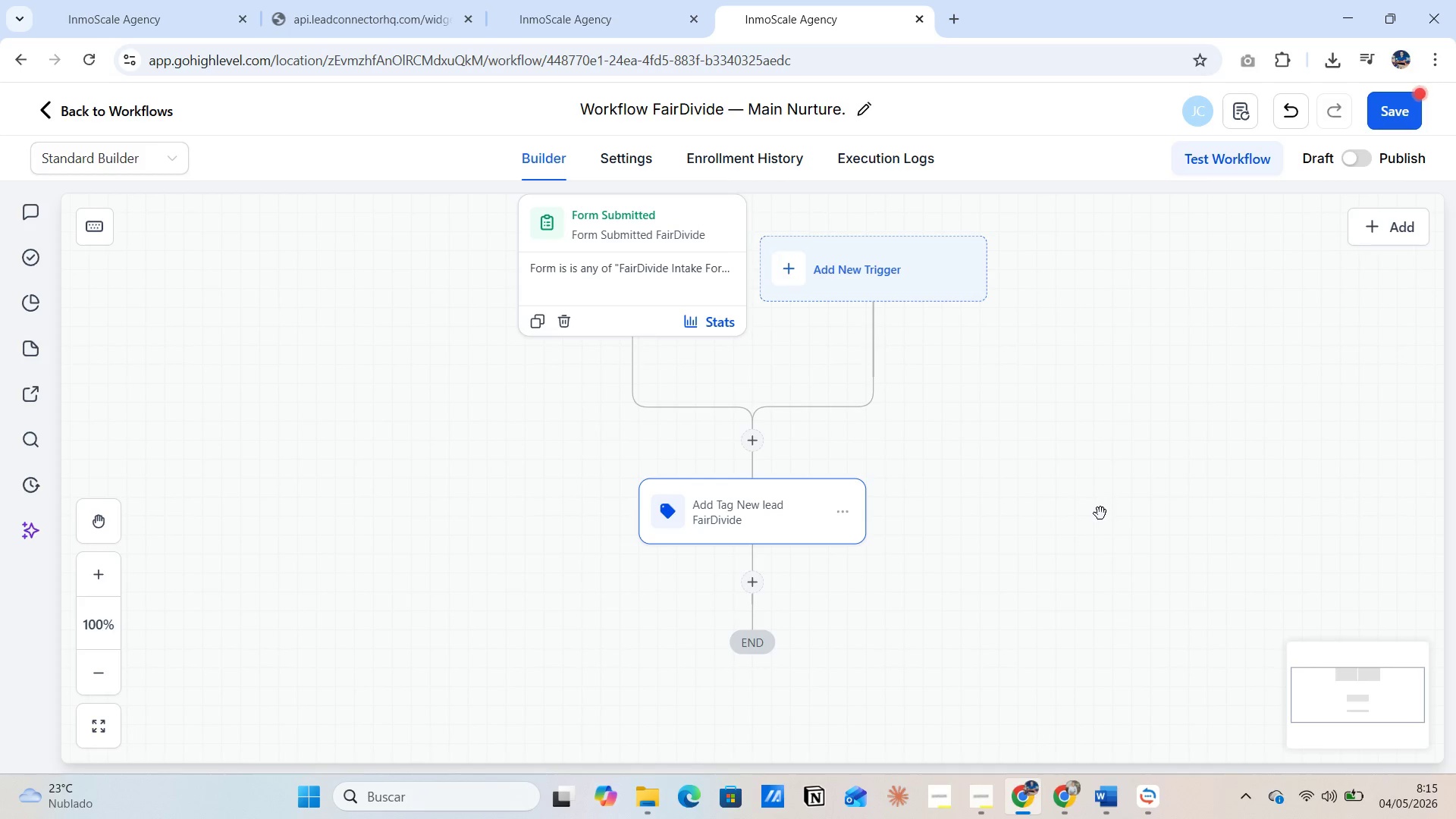 
left_click([1455, 551])
 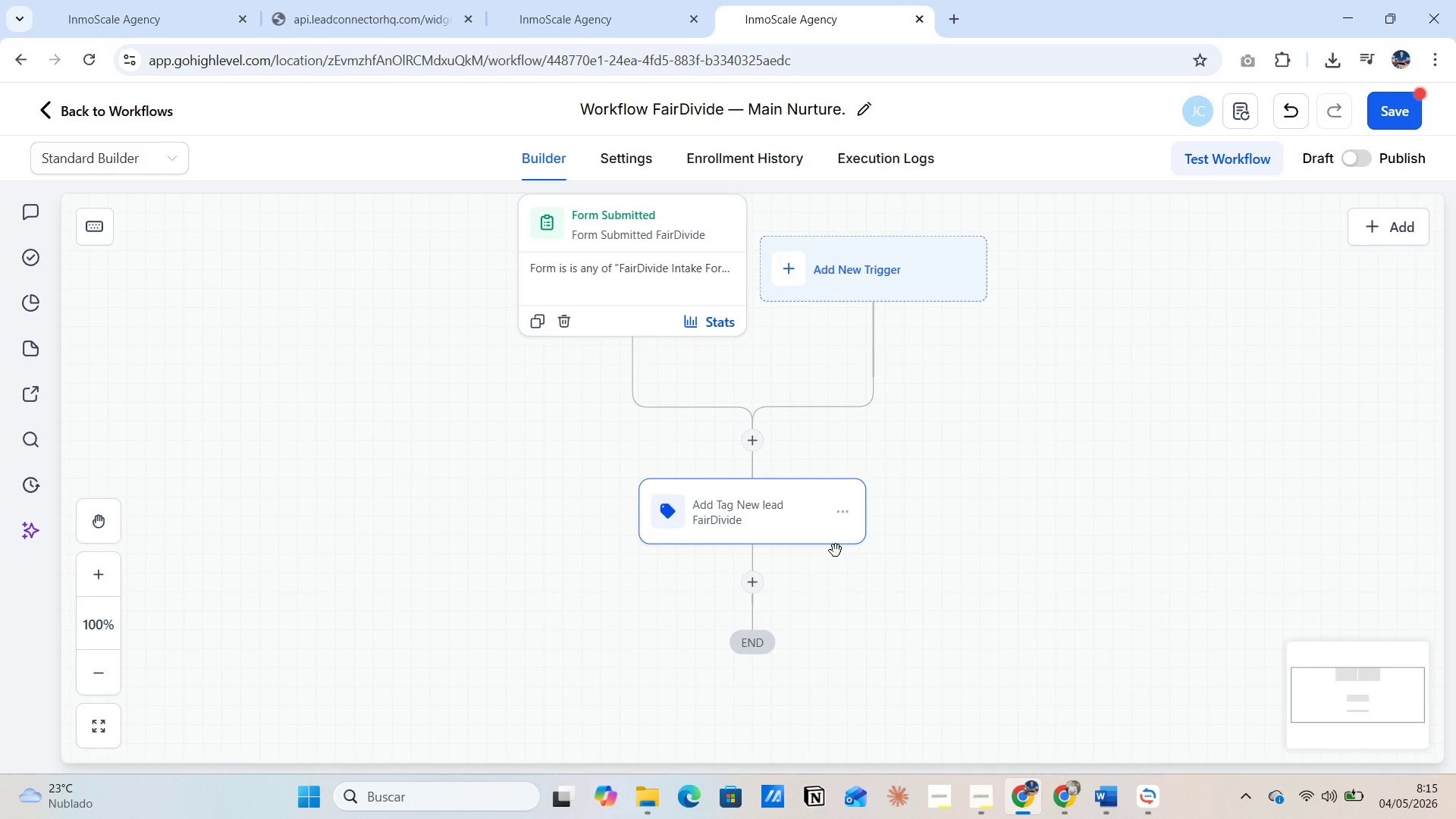 
wait(5.38)
 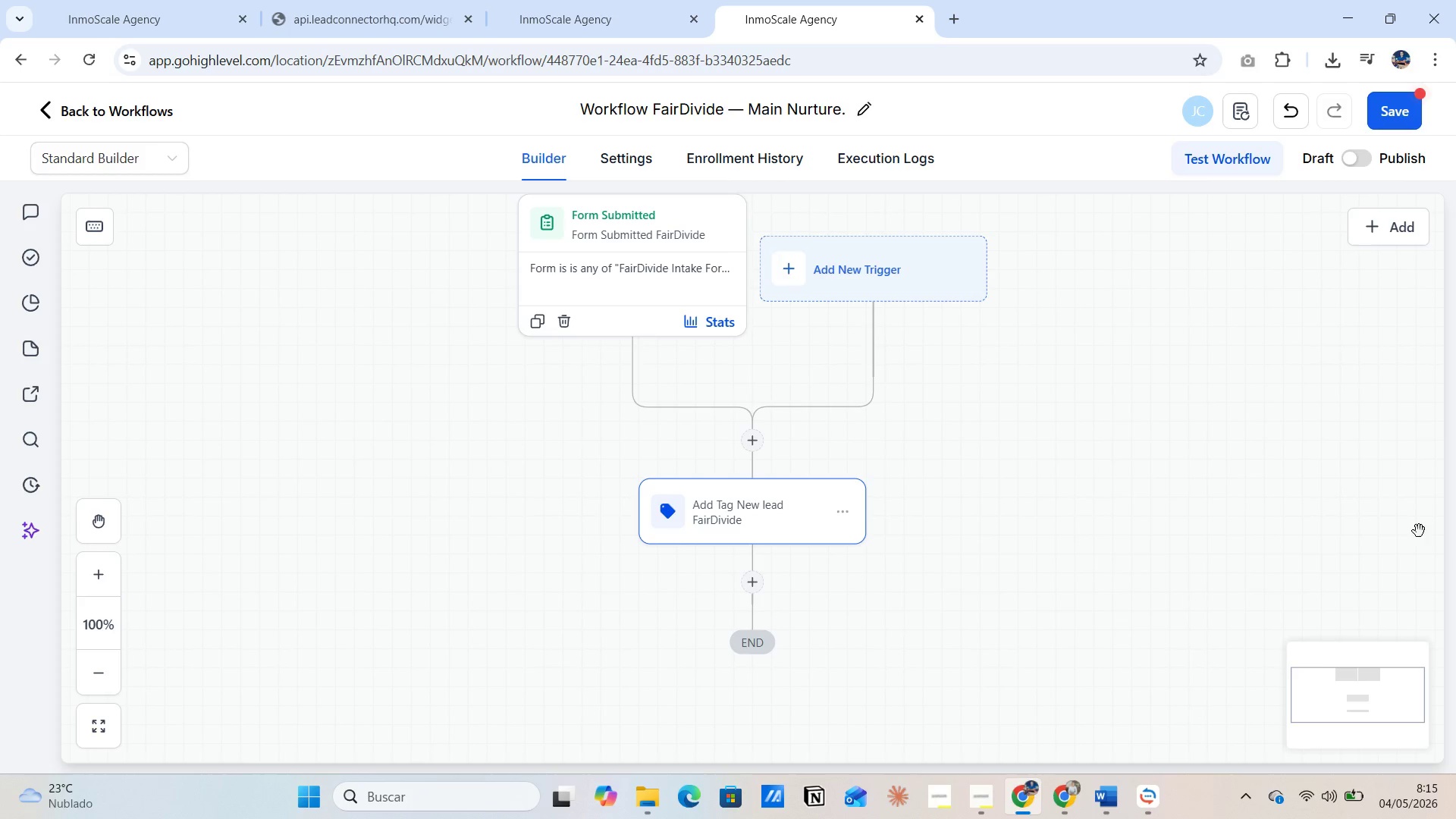 
left_click([755, 590])
 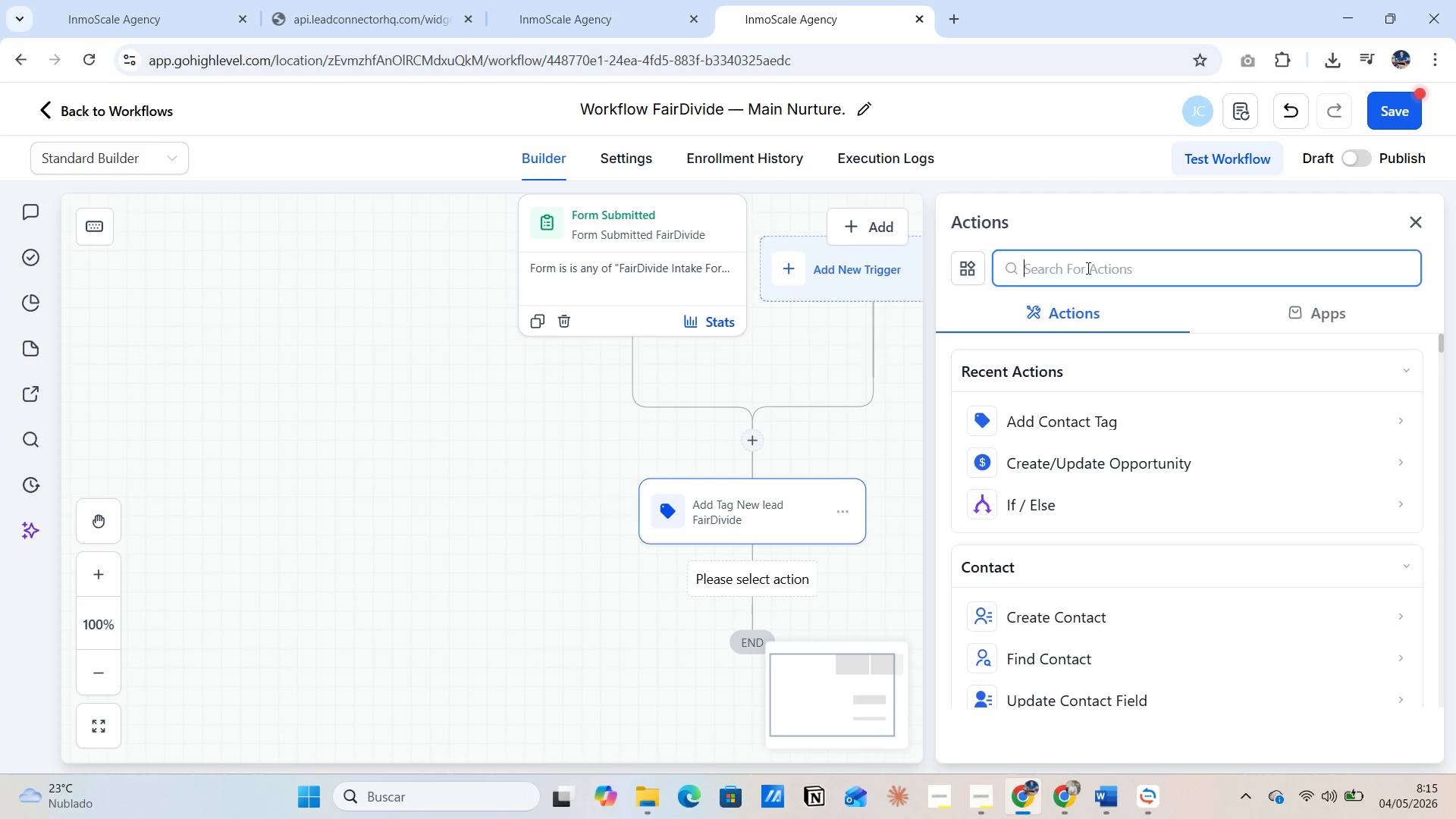 
left_click([1081, 268])
 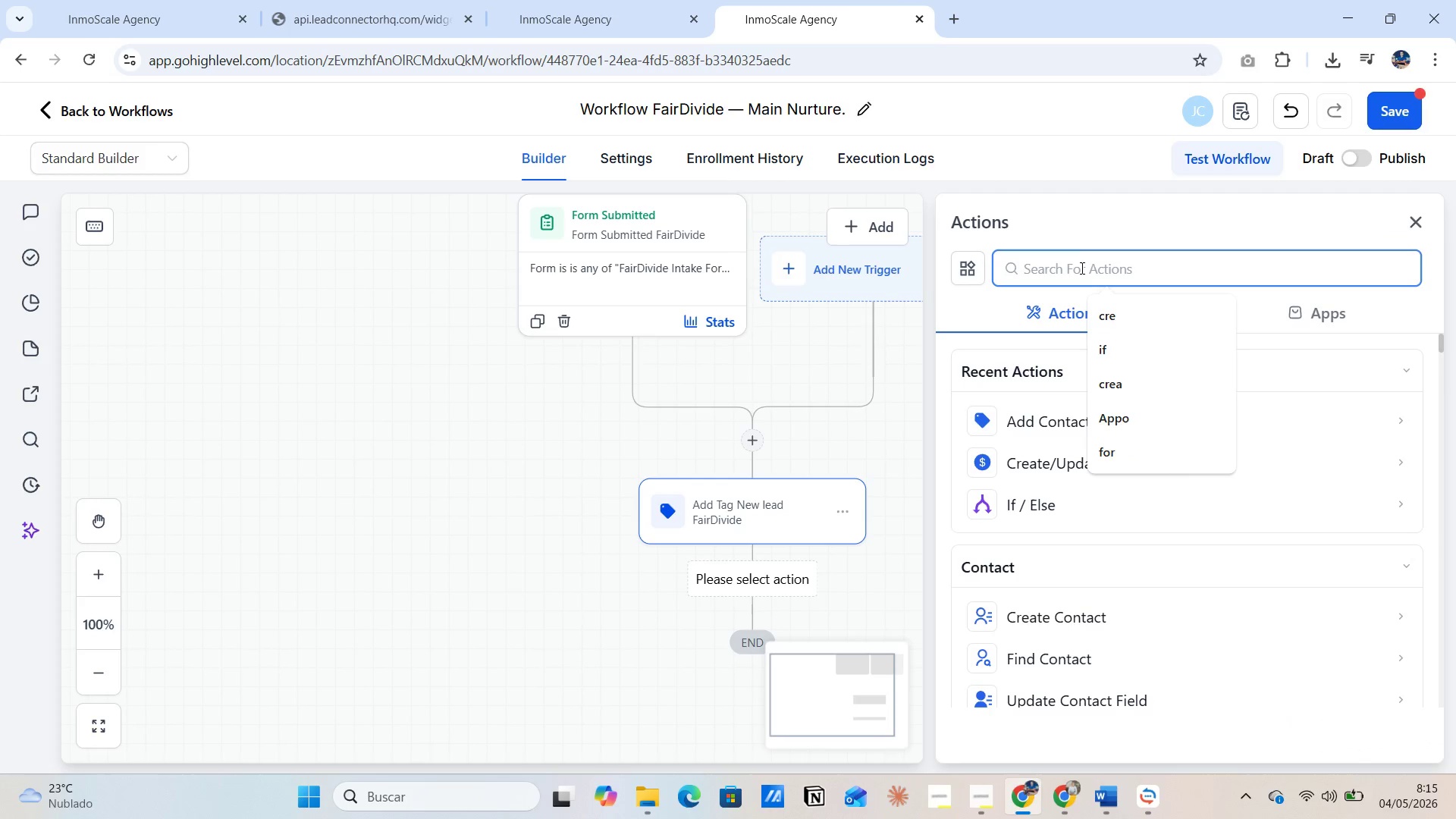 
type(crea)
 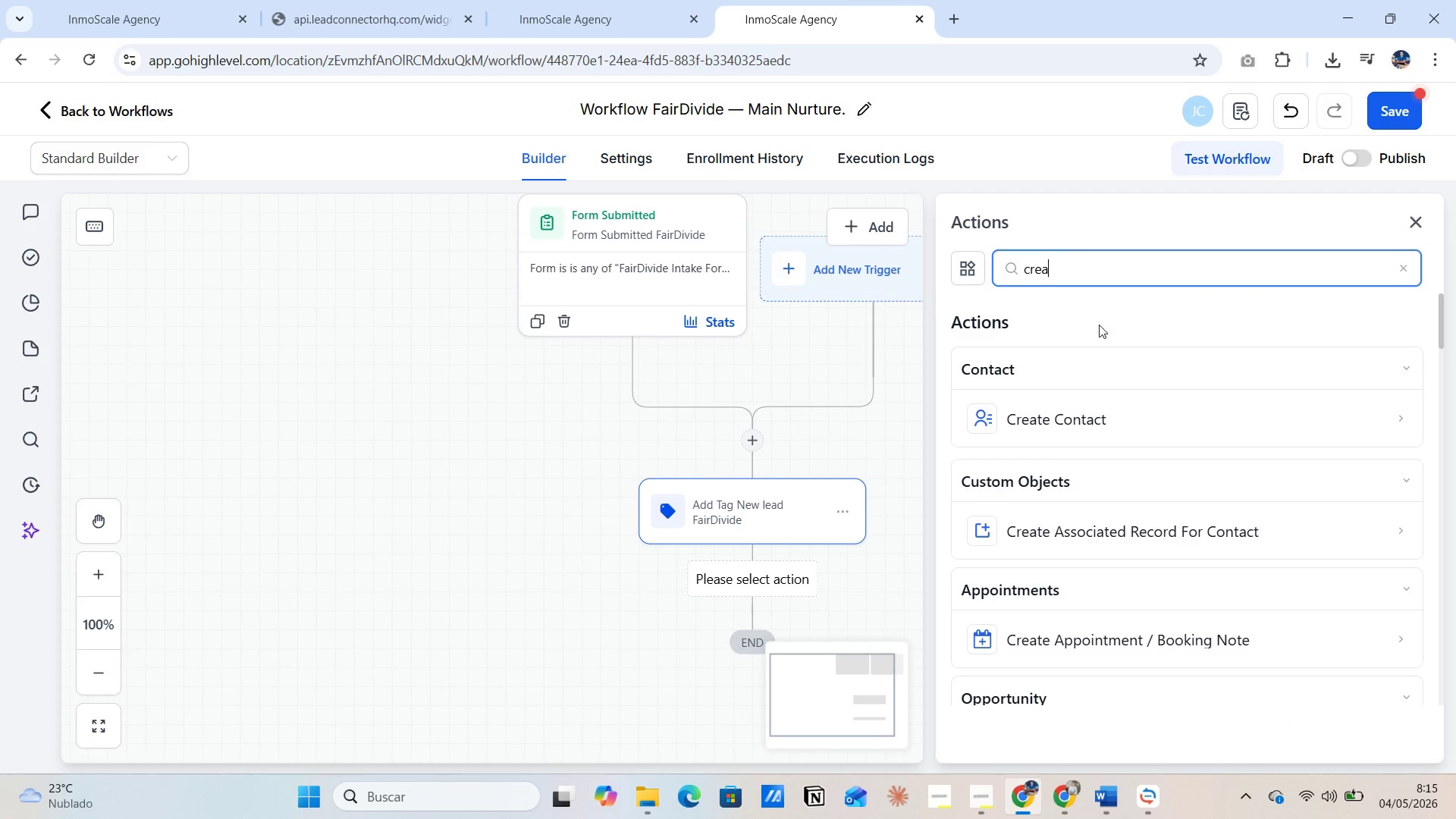 
scroll: coordinate [1097, 457], scroll_direction: down, amount: 2.0
 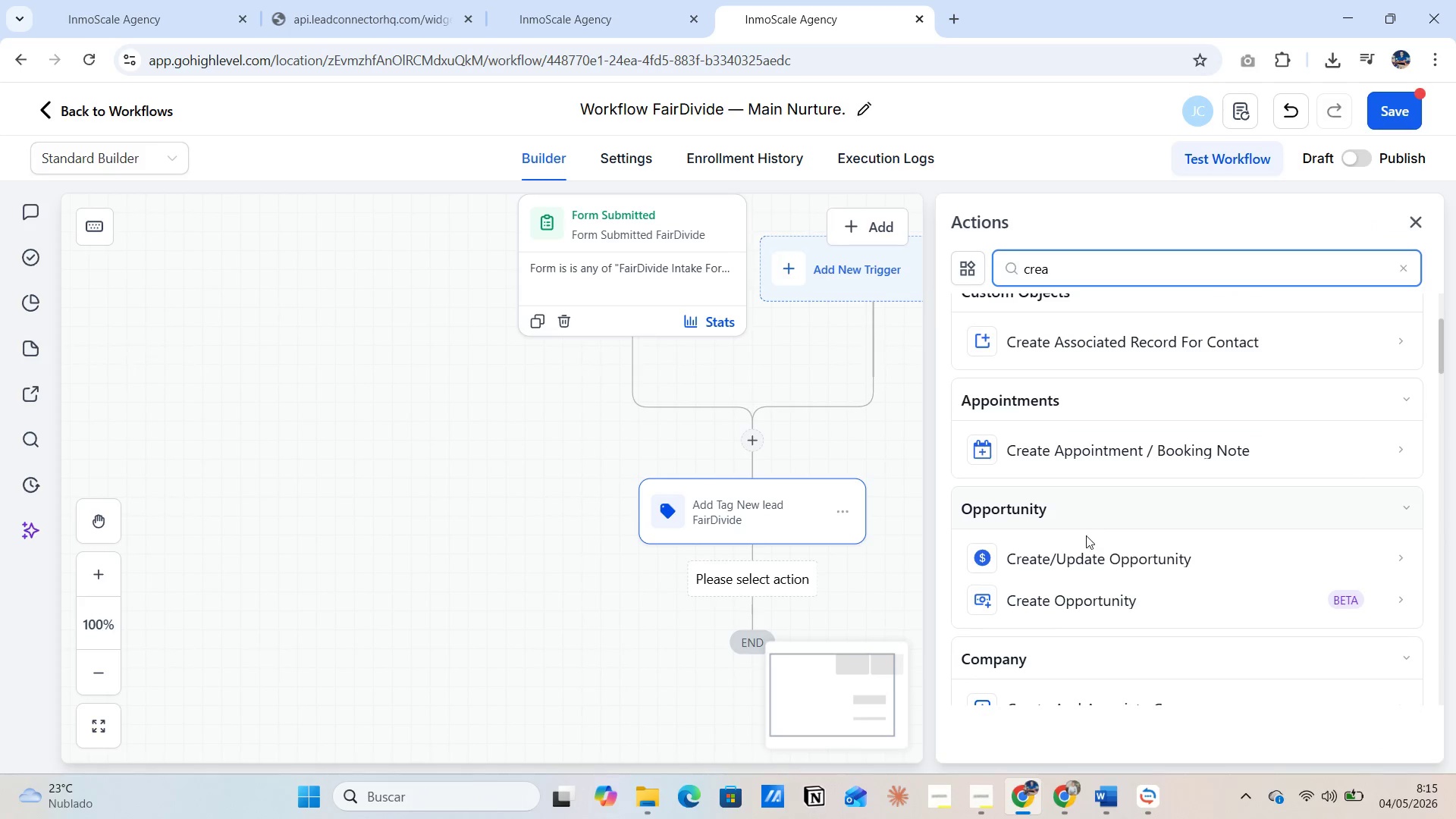 
left_click([1085, 555])
 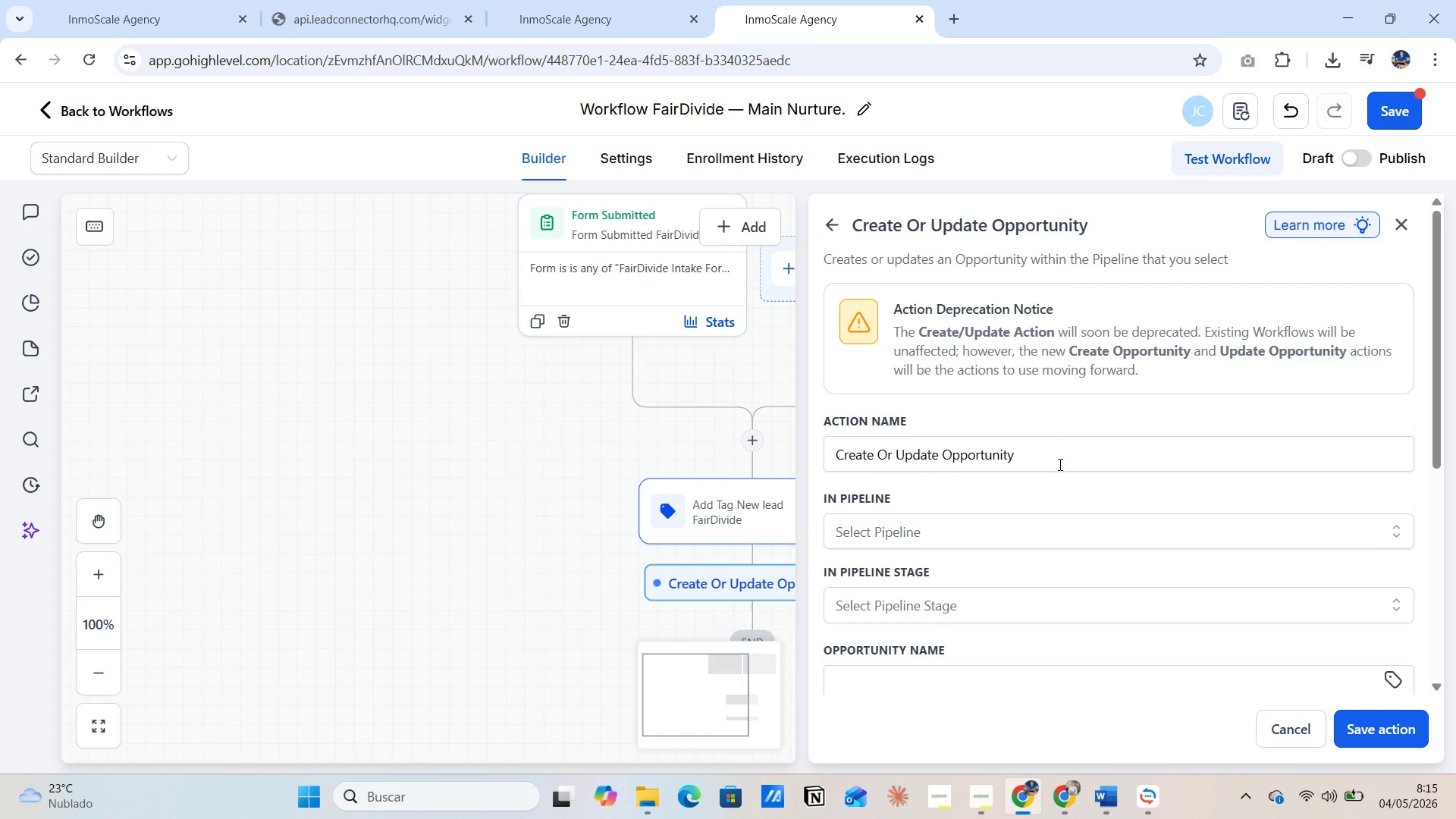 
left_click([1059, 458])
 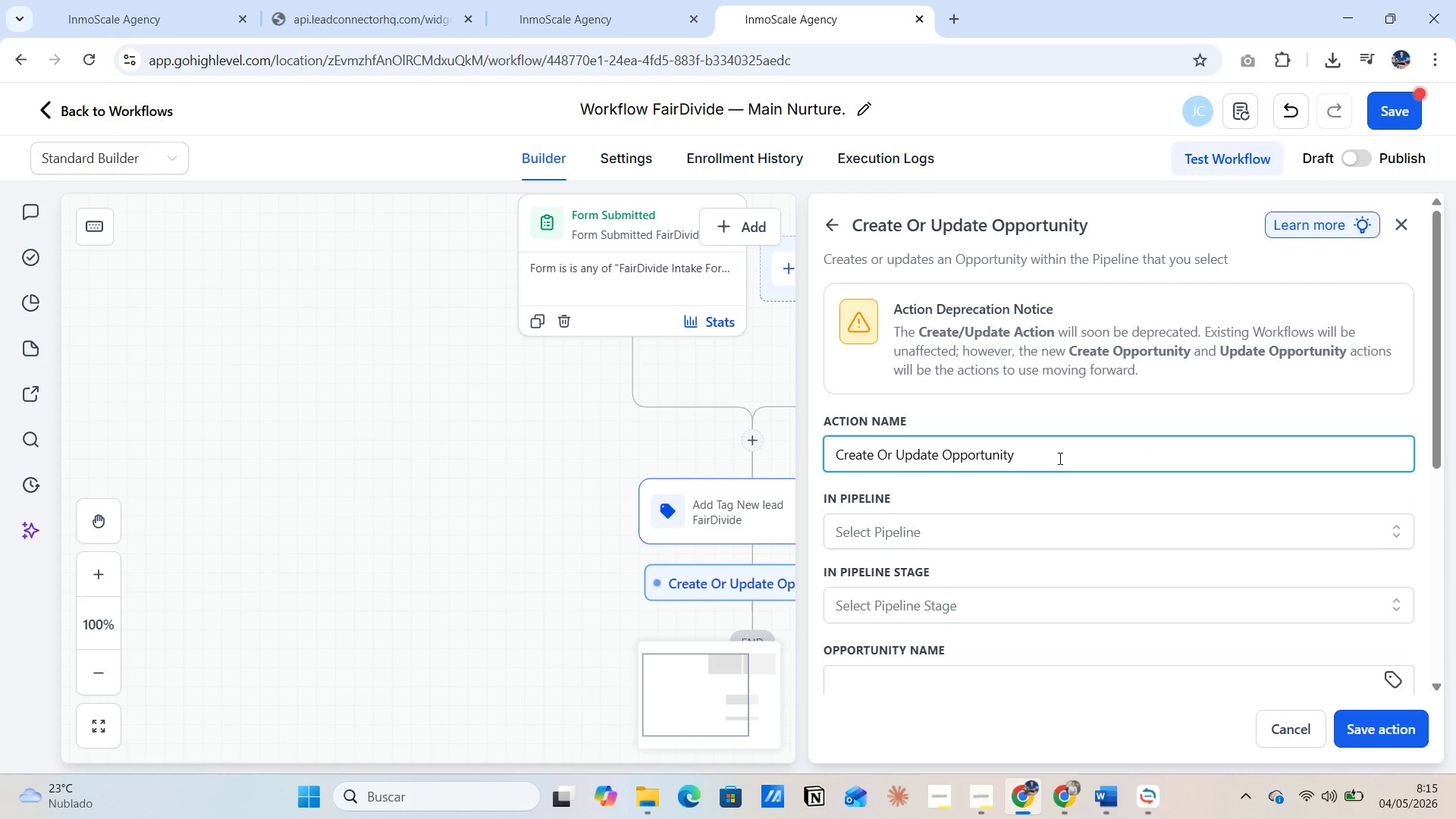 
type(  New Lead )
 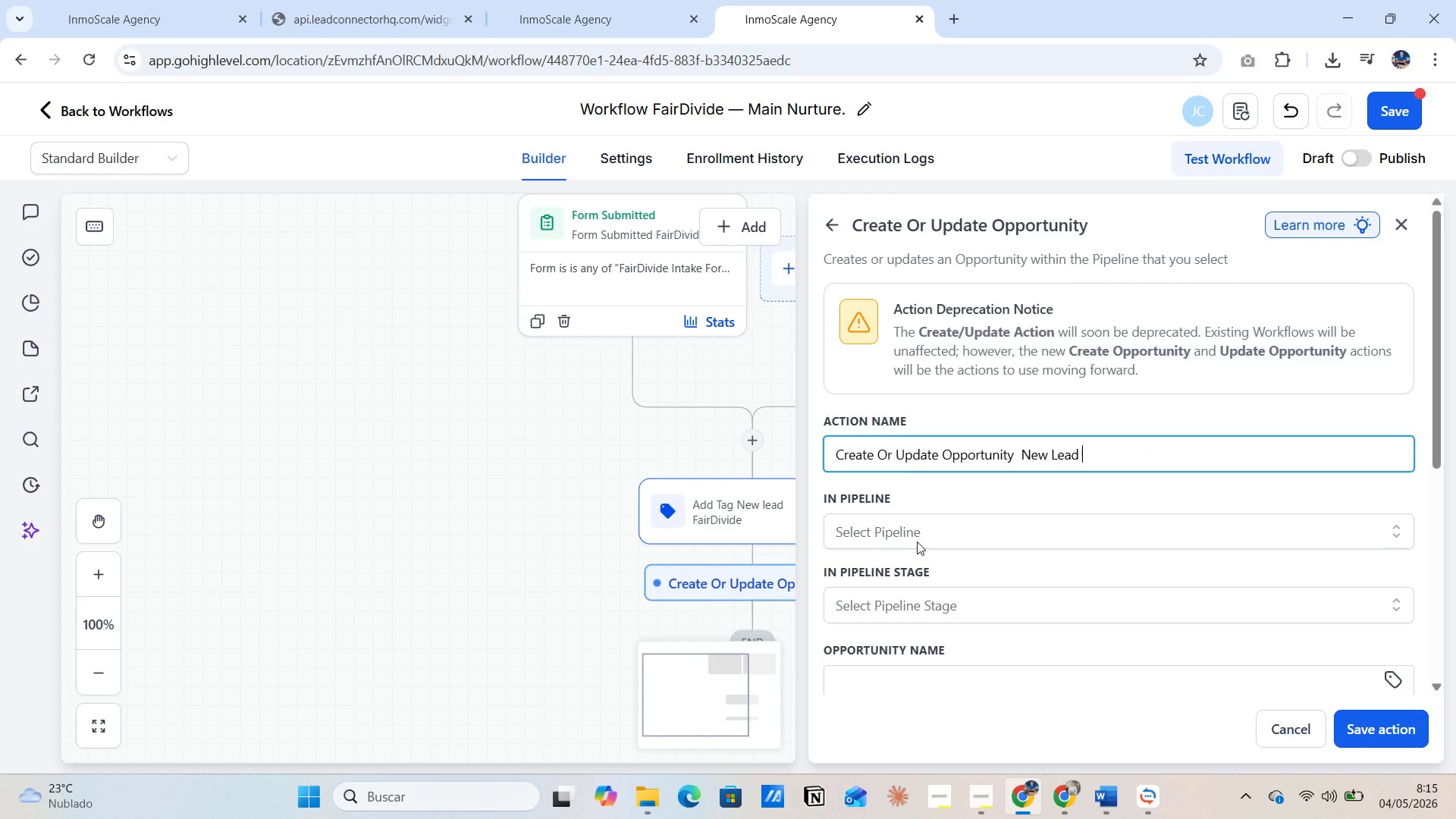 
left_click([908, 546])
 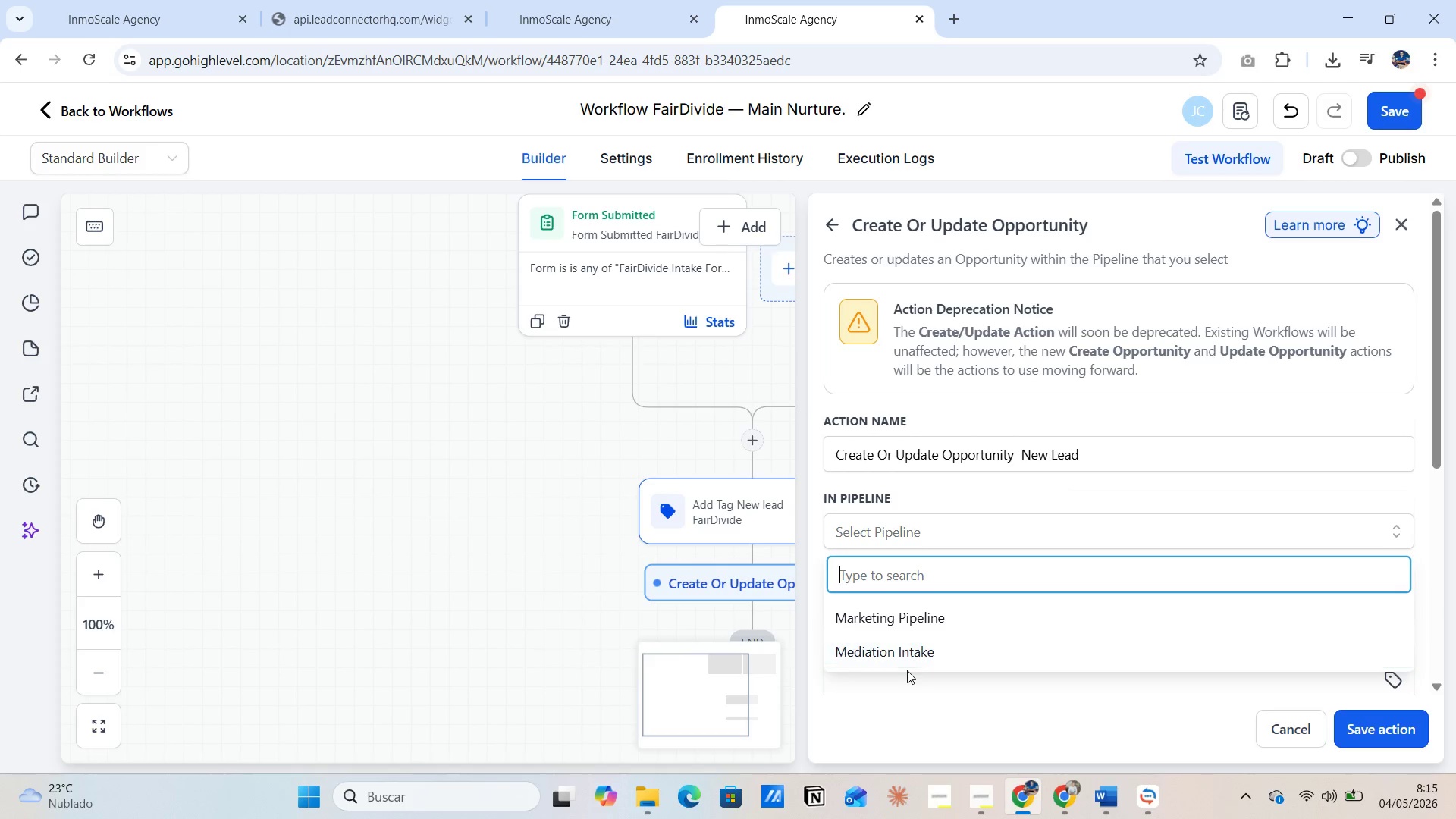 
left_click([908, 651])
 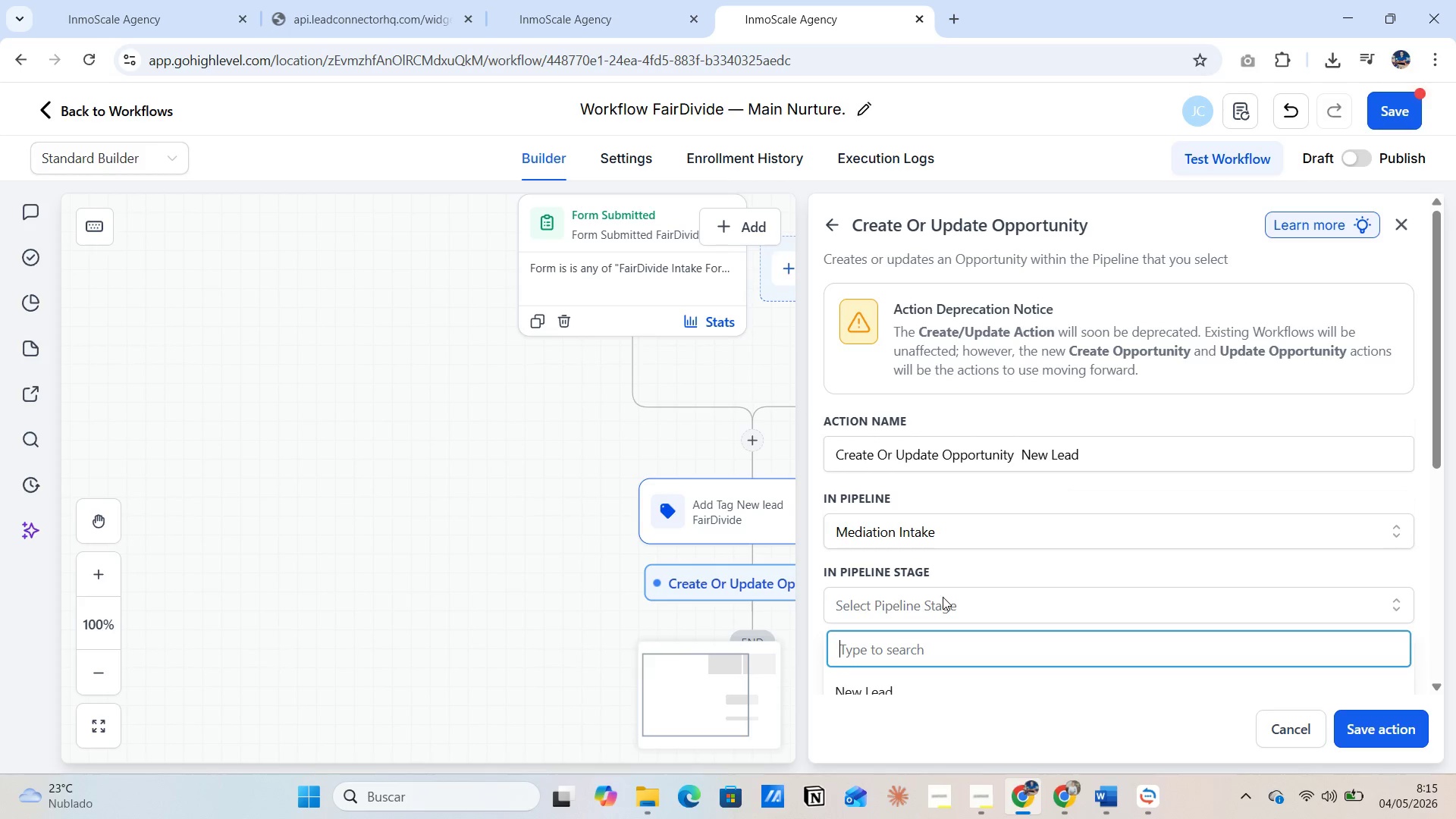 
double_click([943, 597])
 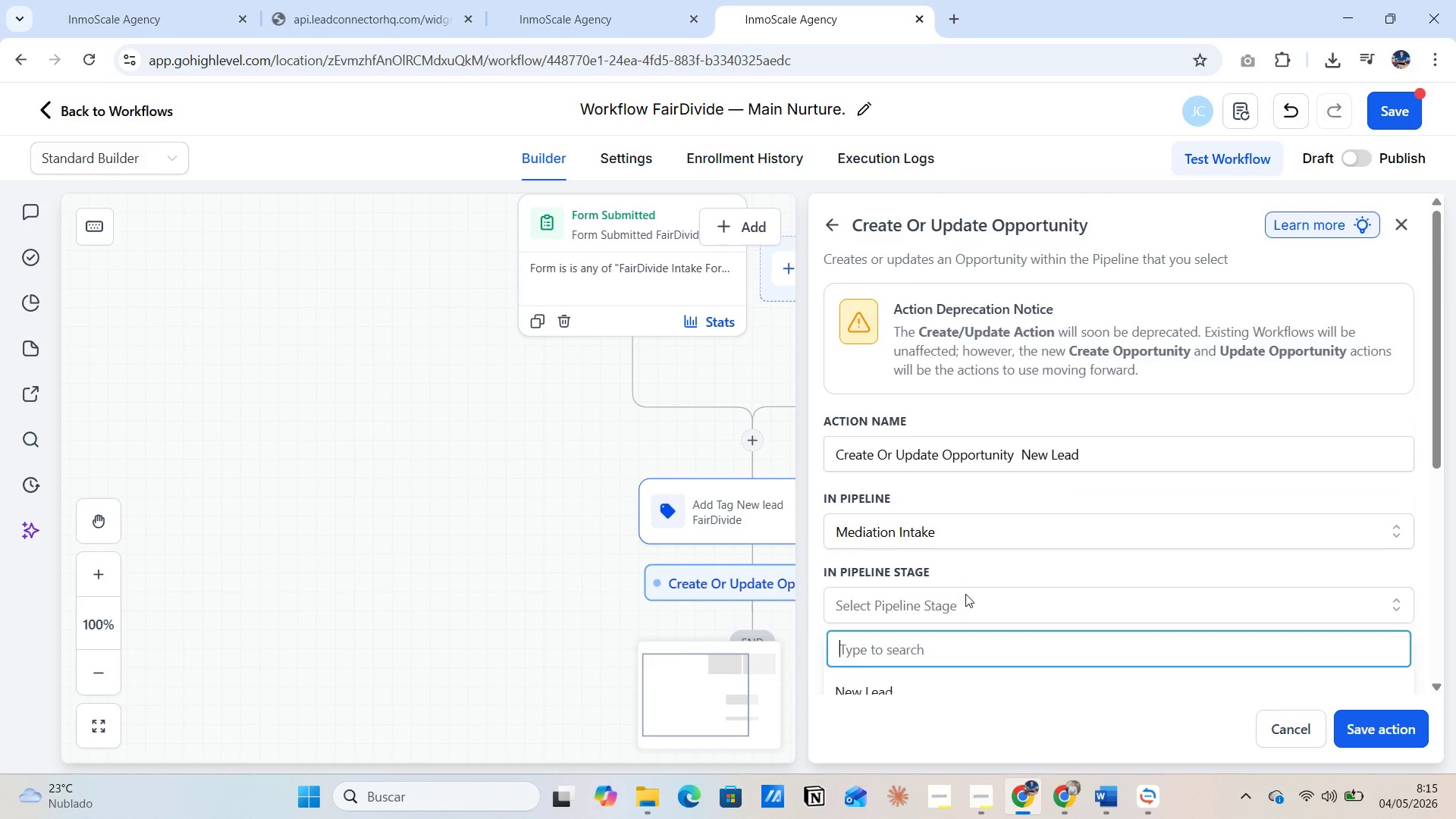 
scroll: coordinate [965, 594], scroll_direction: down, amount: 2.0
 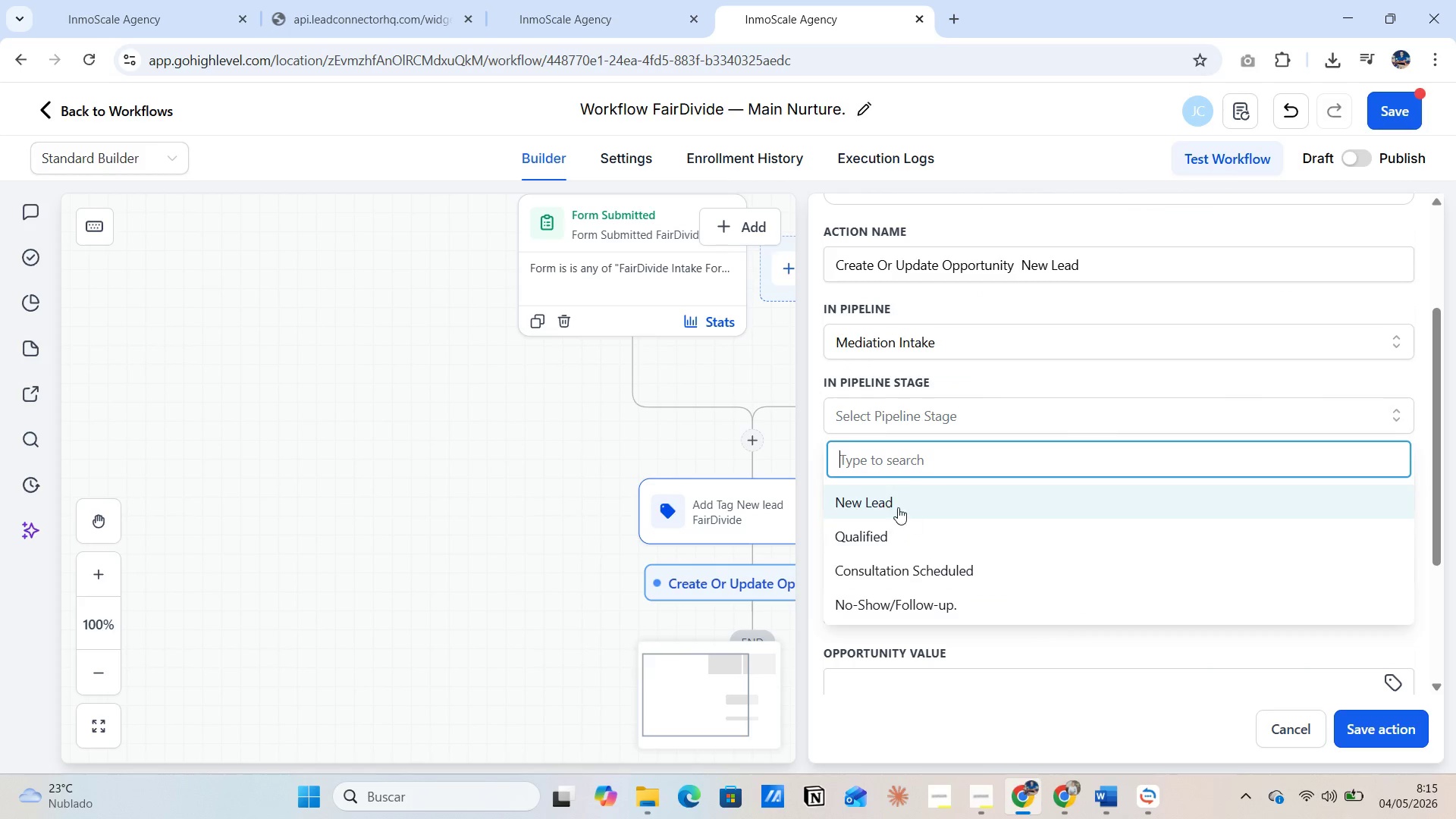 
left_click([894, 500])
 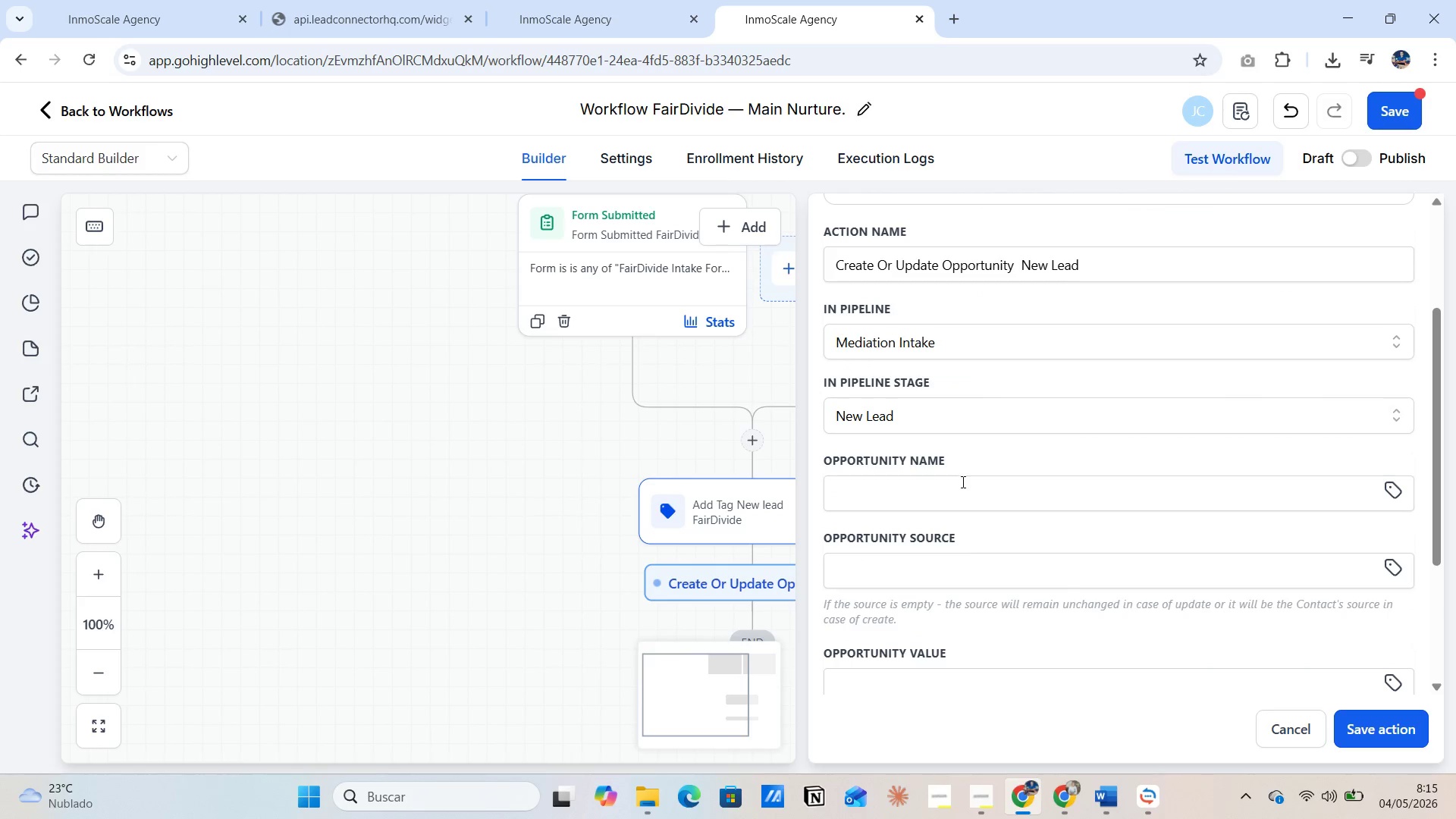 
scroll: coordinate [975, 505], scroll_direction: down, amount: 4.0
 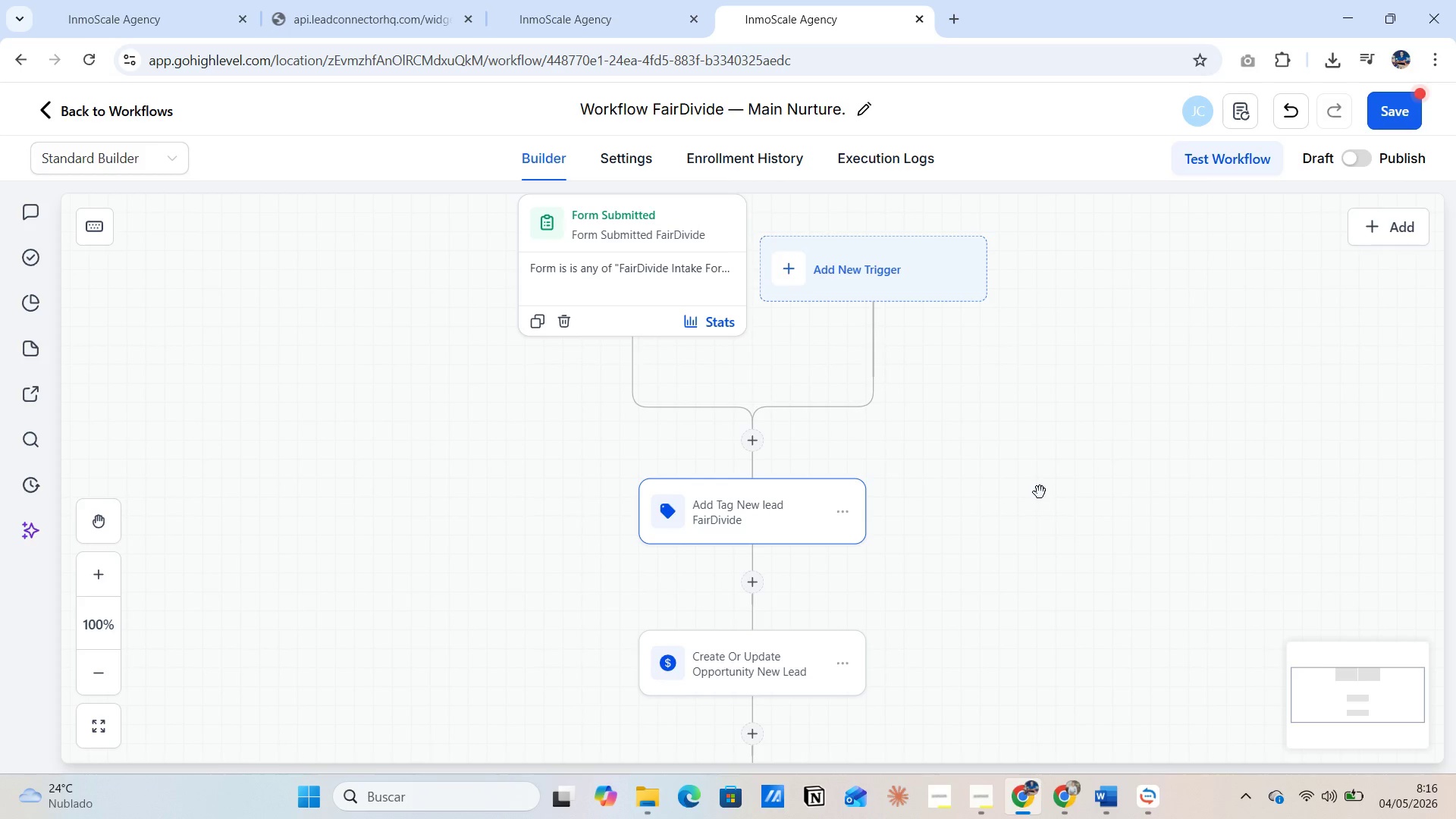 
wait(32.4)
 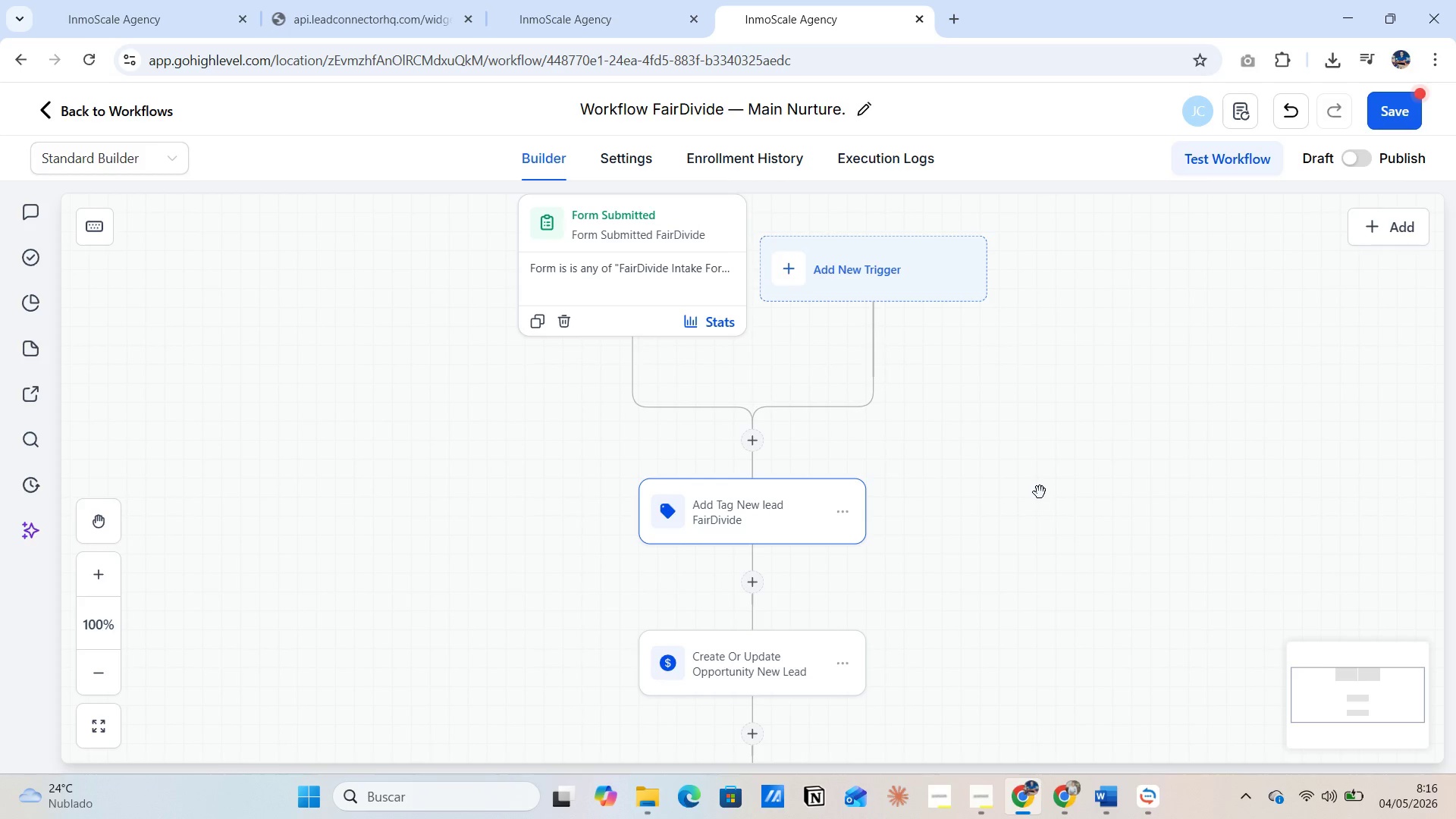 
scroll: coordinate [1186, 366], scroll_direction: down, amount: 3.0
 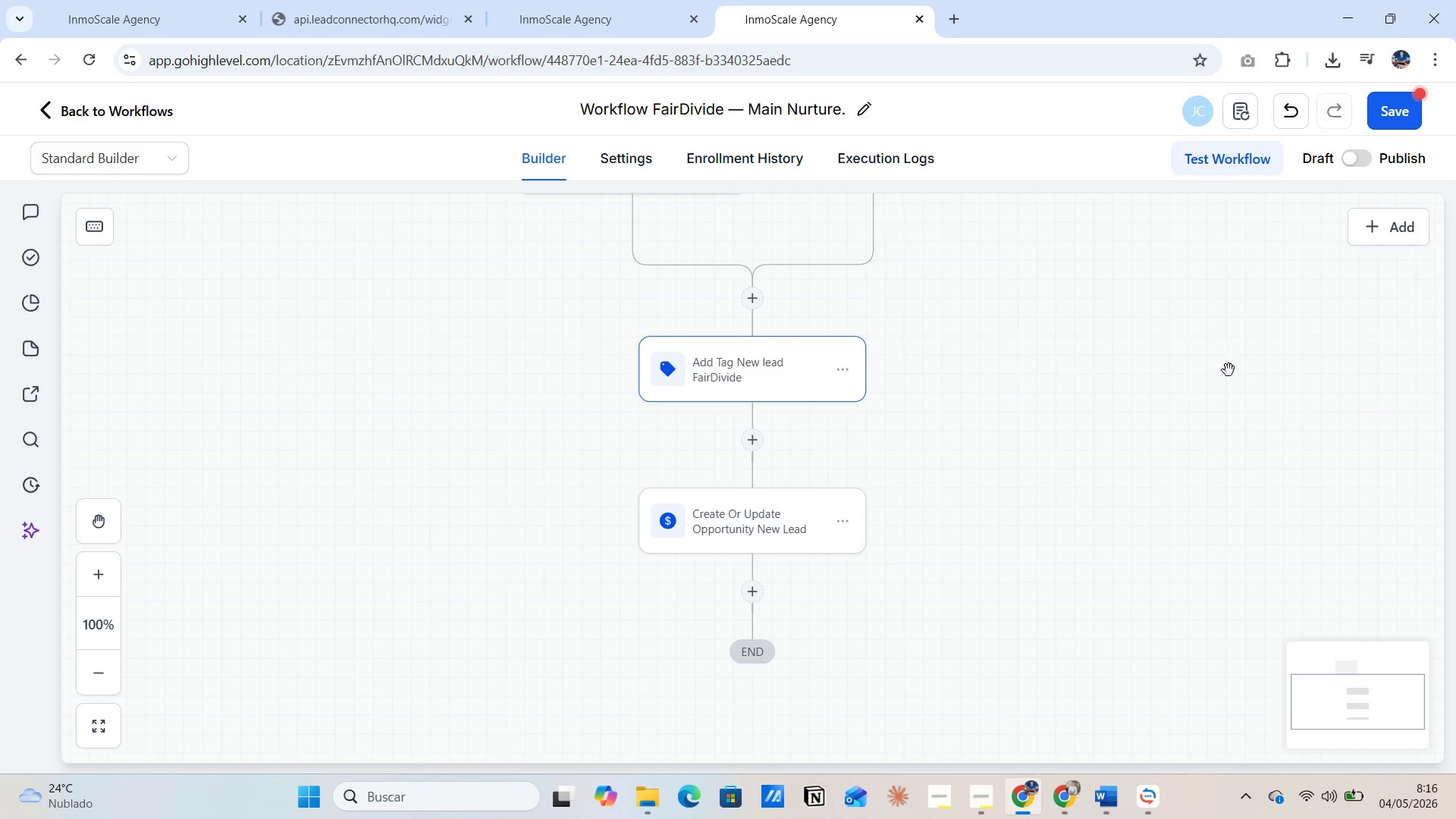 
scroll: coordinate [1234, 375], scroll_direction: up, amount: 1.0
 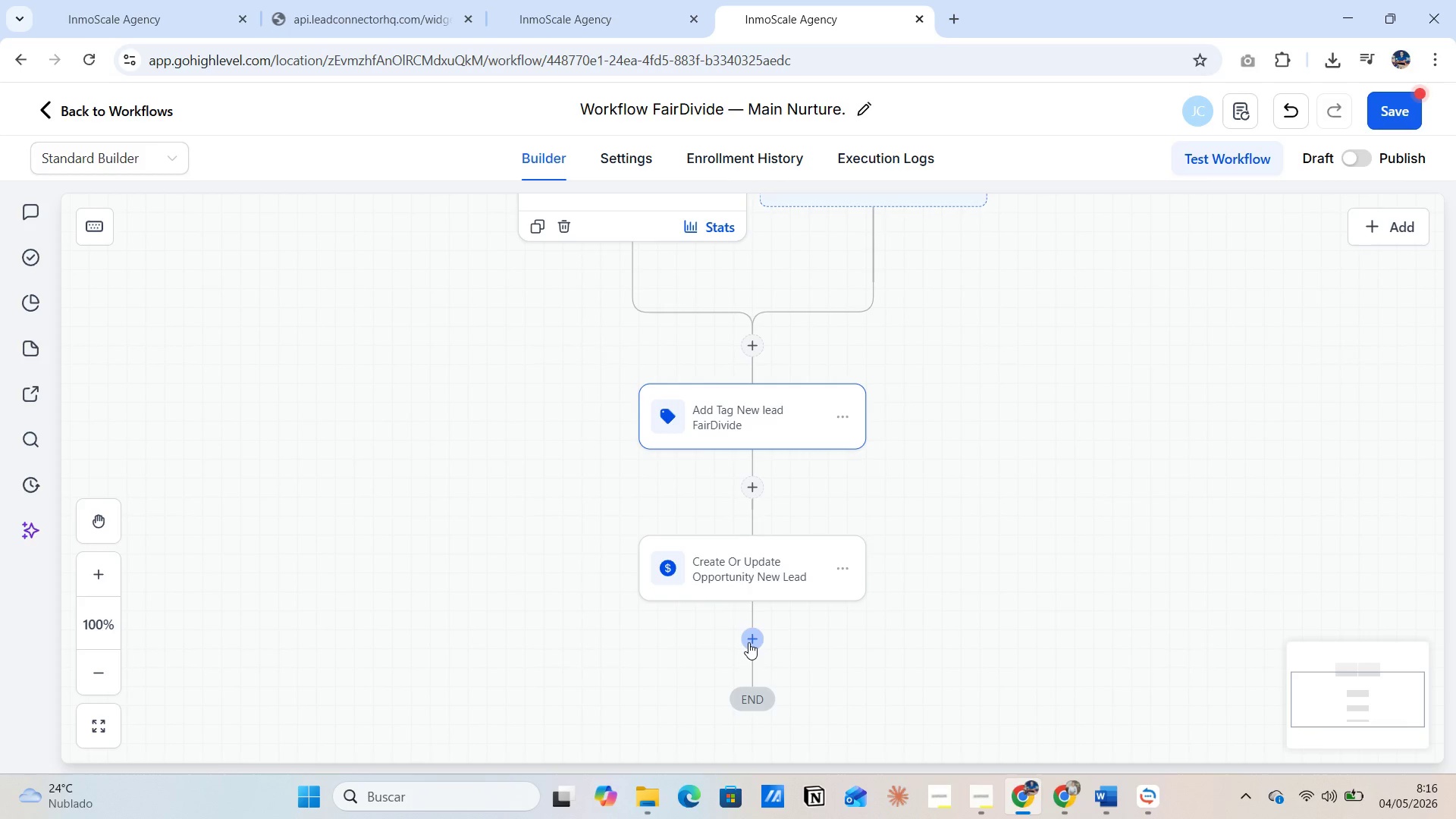 
wait(19.43)
 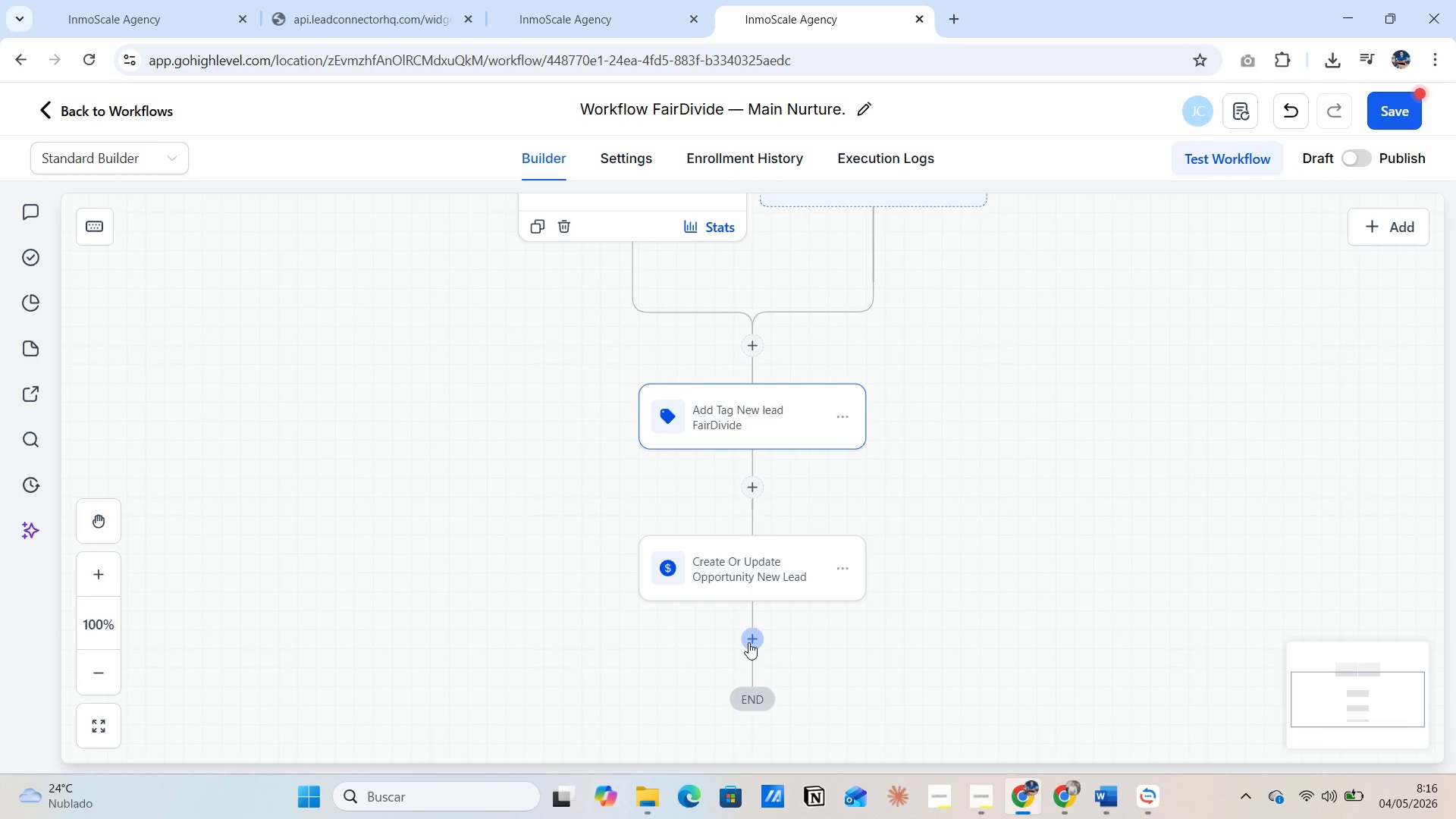 
left_click([1019, 504])
 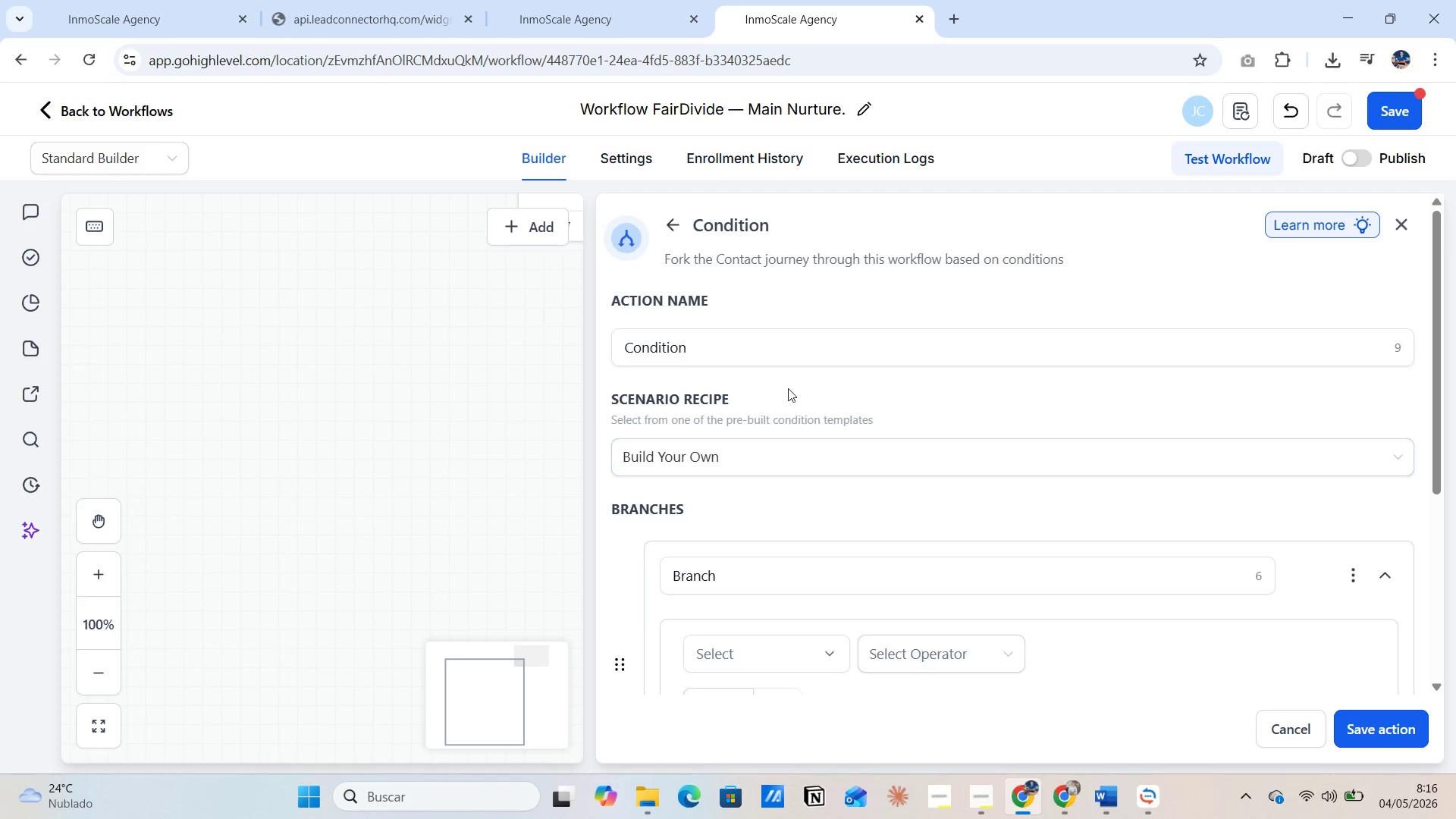 
left_click([760, 344])
 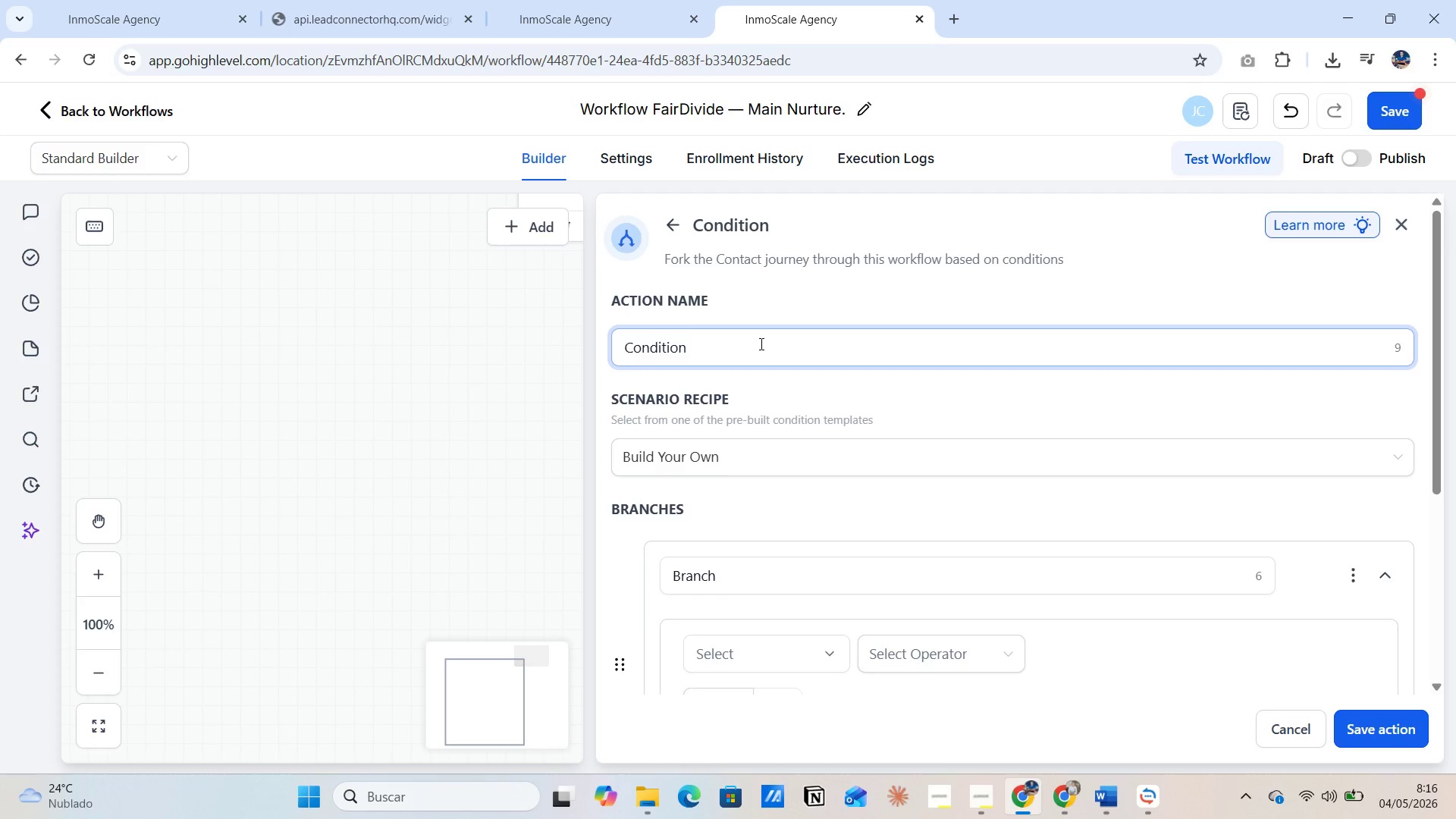 
key(Space)
 